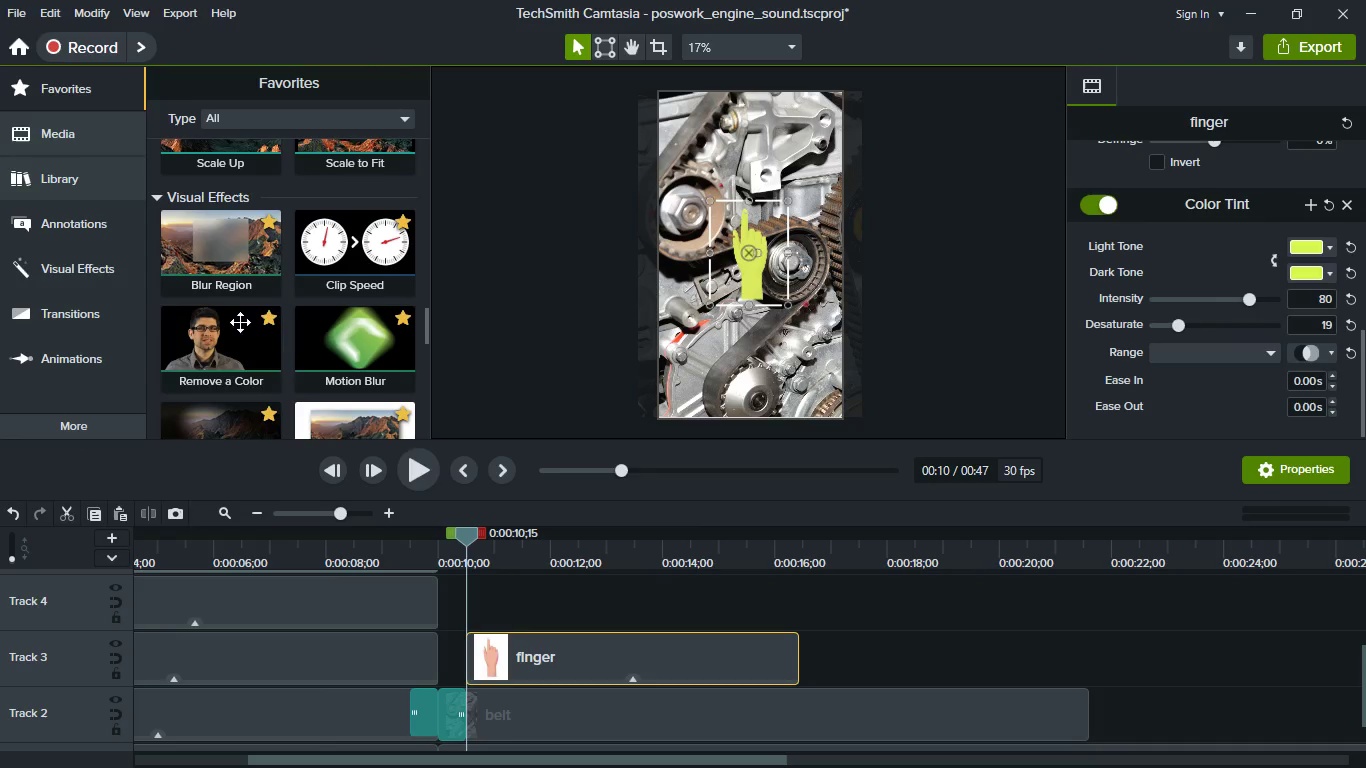 
scroll: coordinate [296, 380], scroll_direction: down, amount: 2.0
 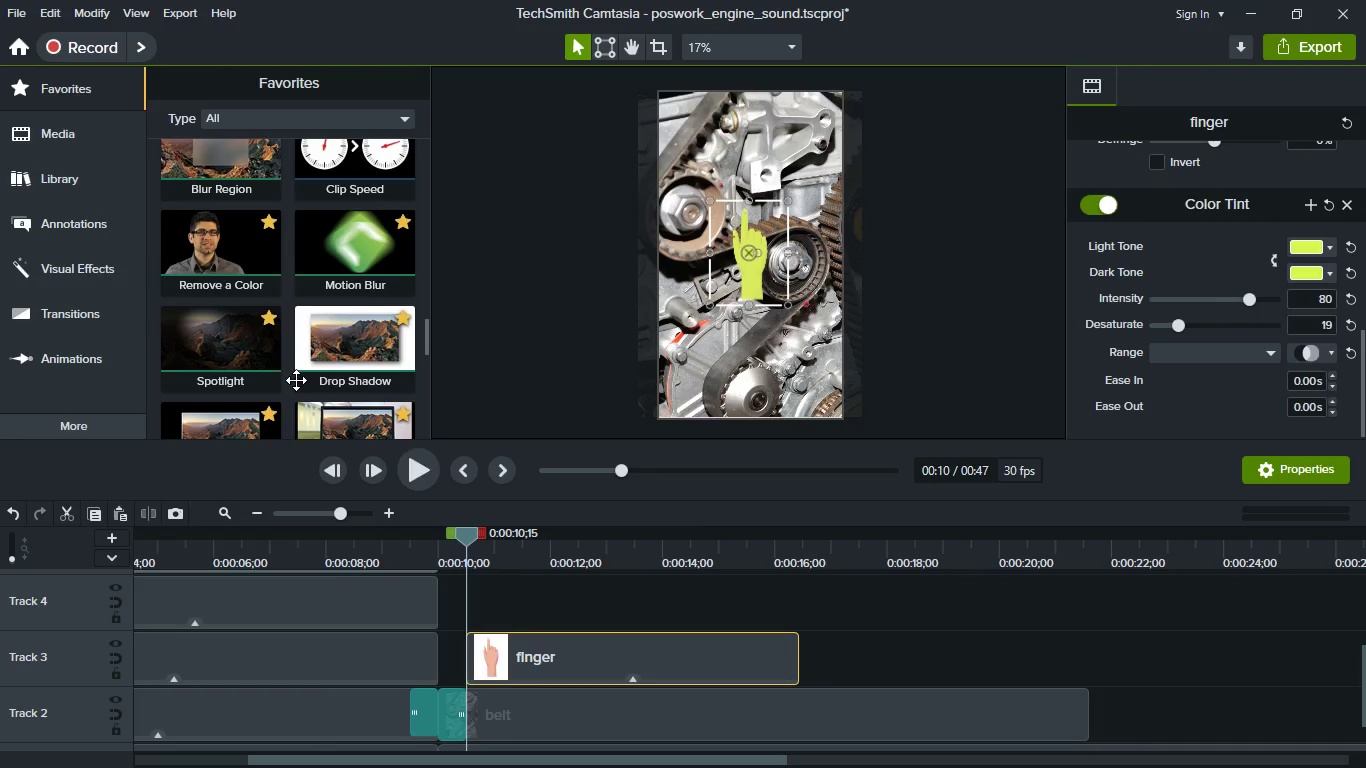 
scroll: coordinate [296, 380], scroll_direction: up, amount: 4.0
 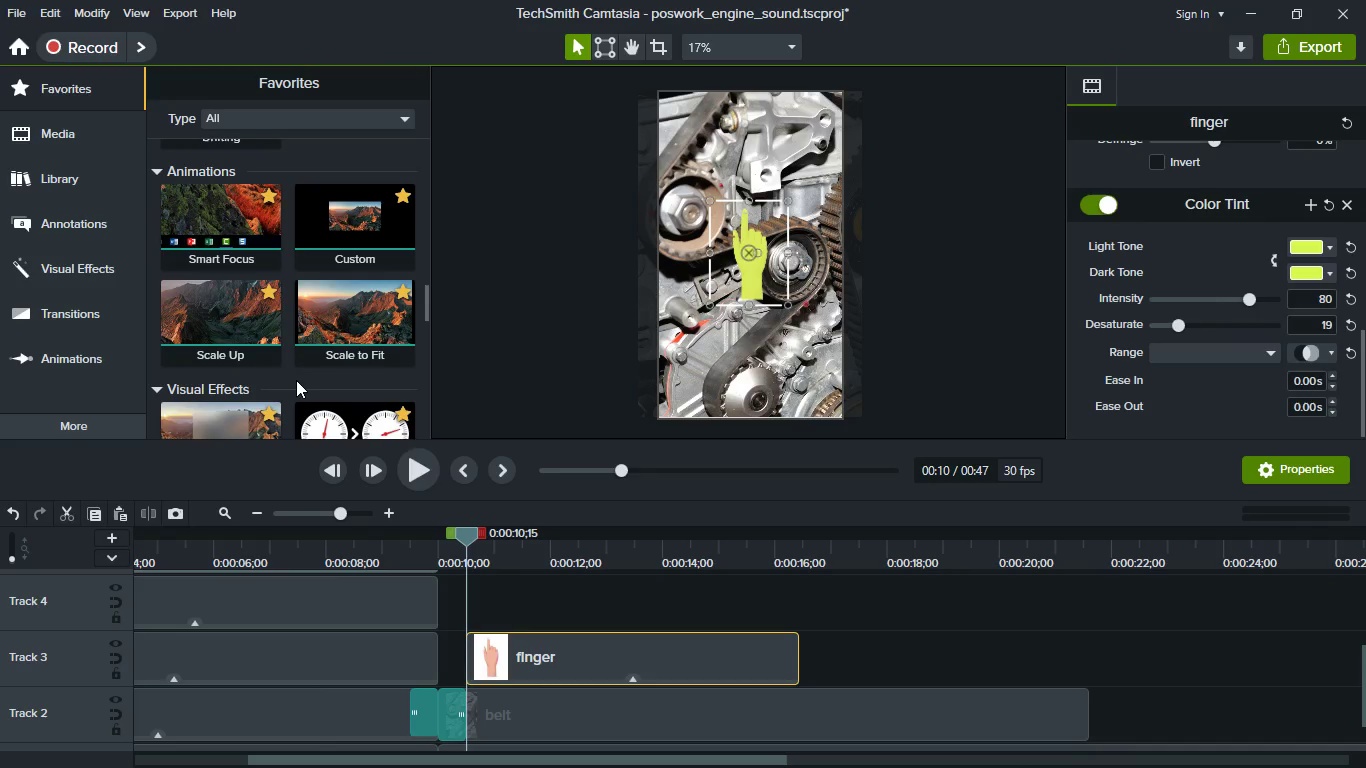 
wait(8.27)
 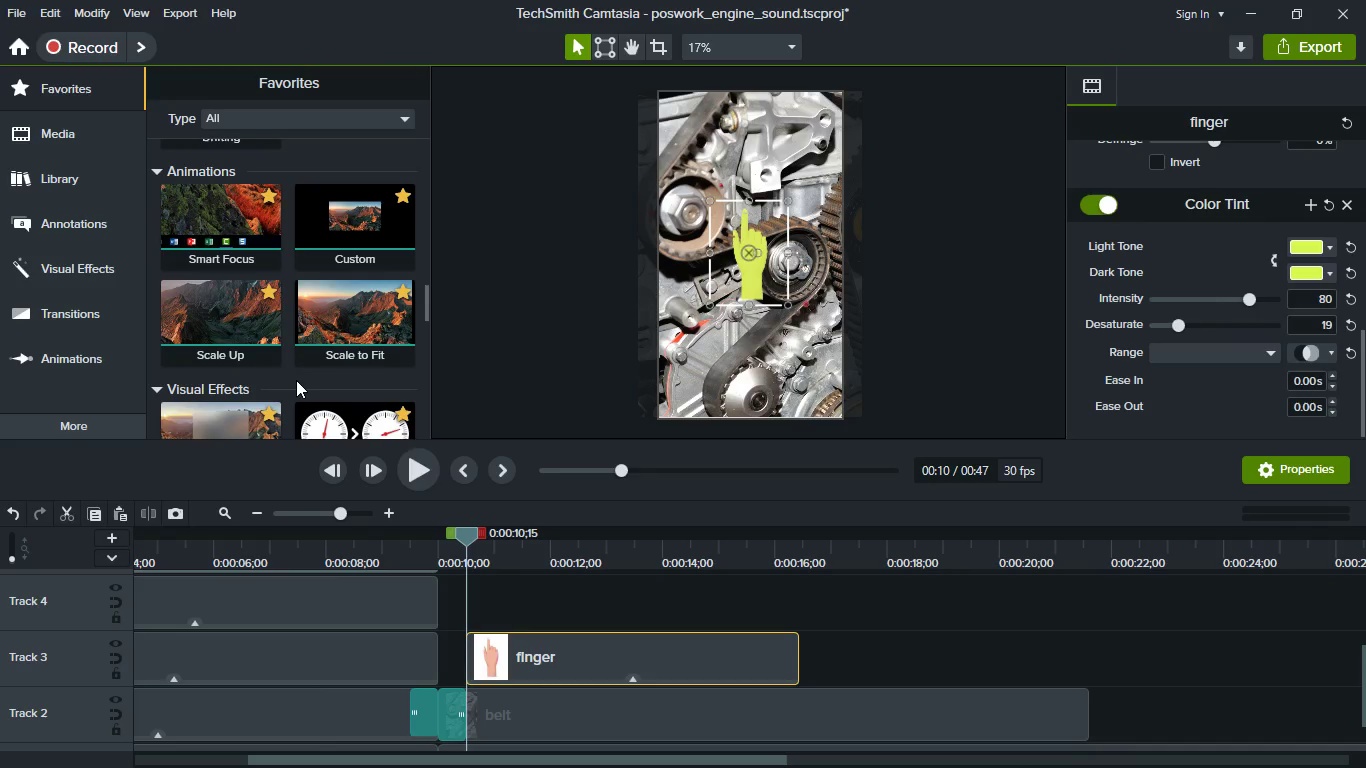 
left_click_drag(start_coordinate=[766, 291], to_coordinate=[818, 388])
 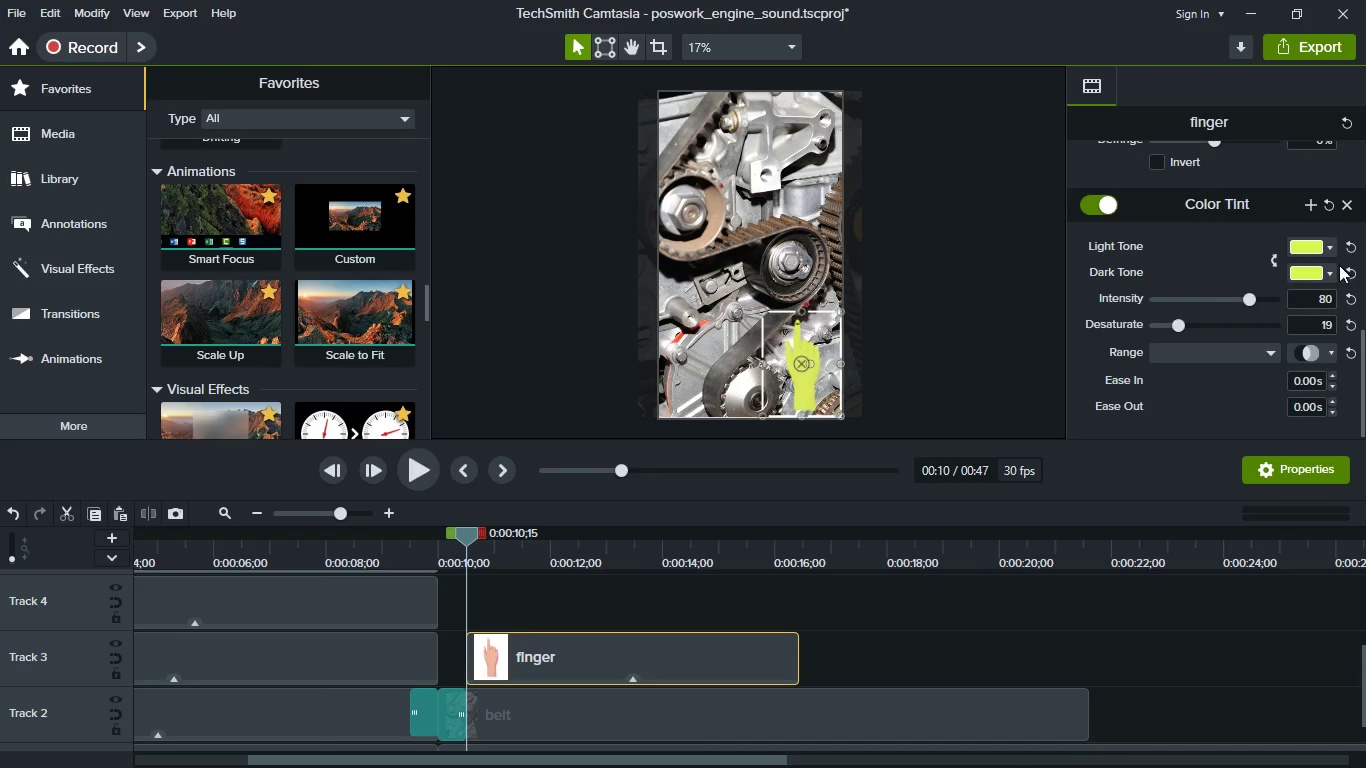 
left_click([1336, 244])
 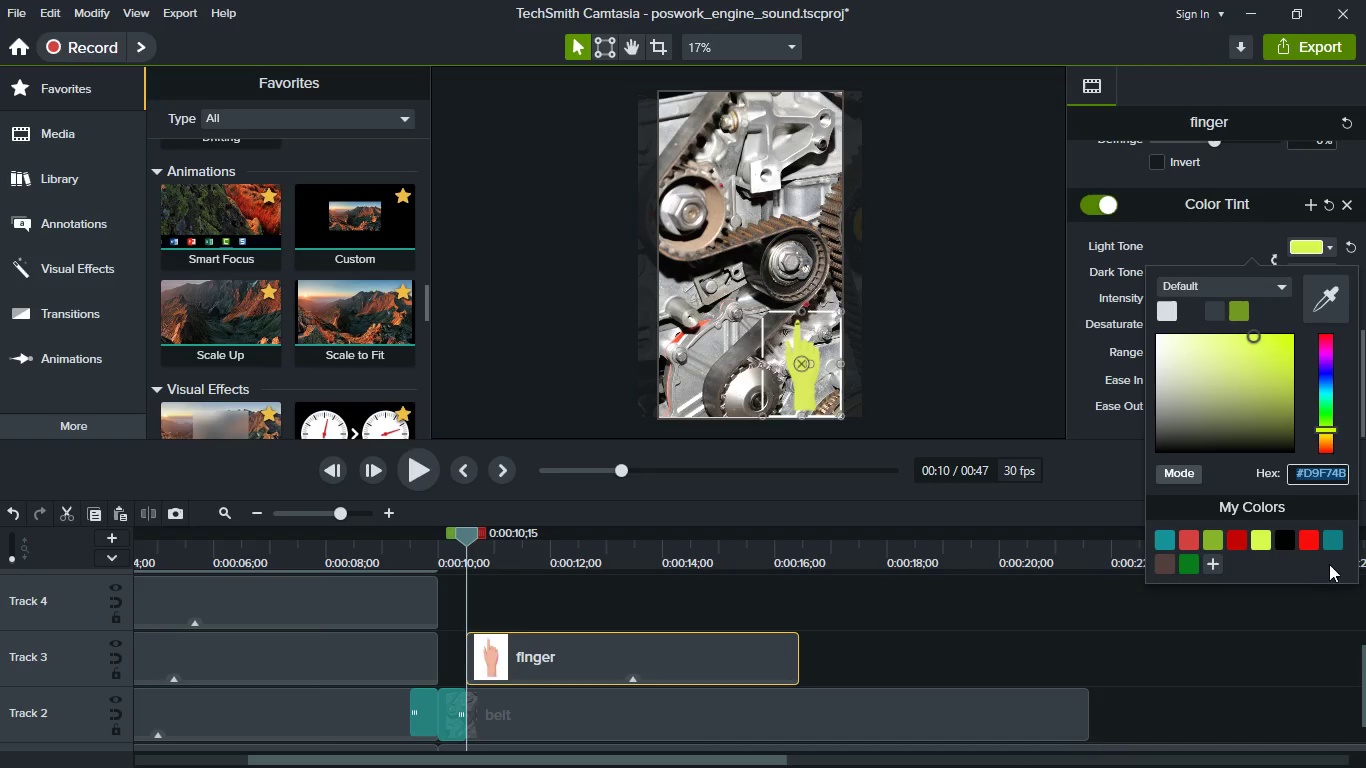 
left_click([1314, 549])
 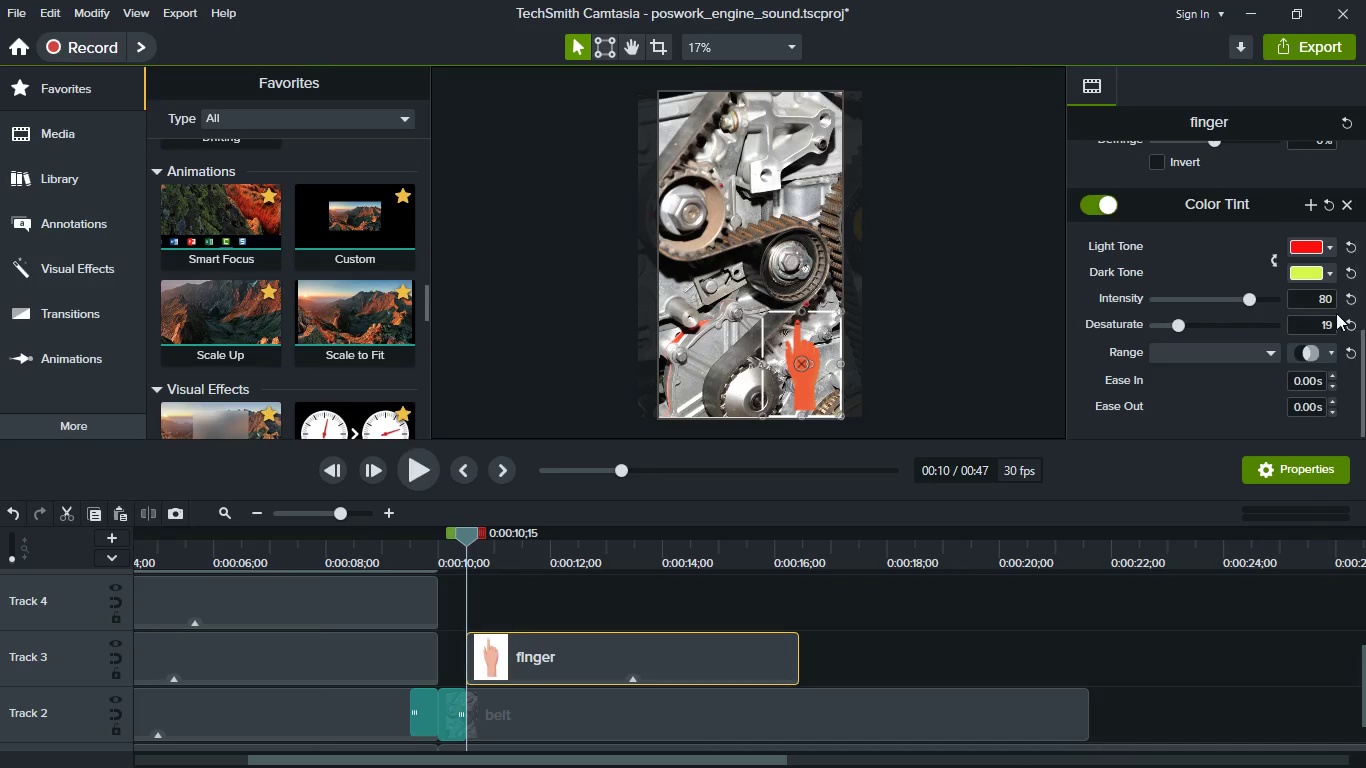 
left_click([1331, 268])
 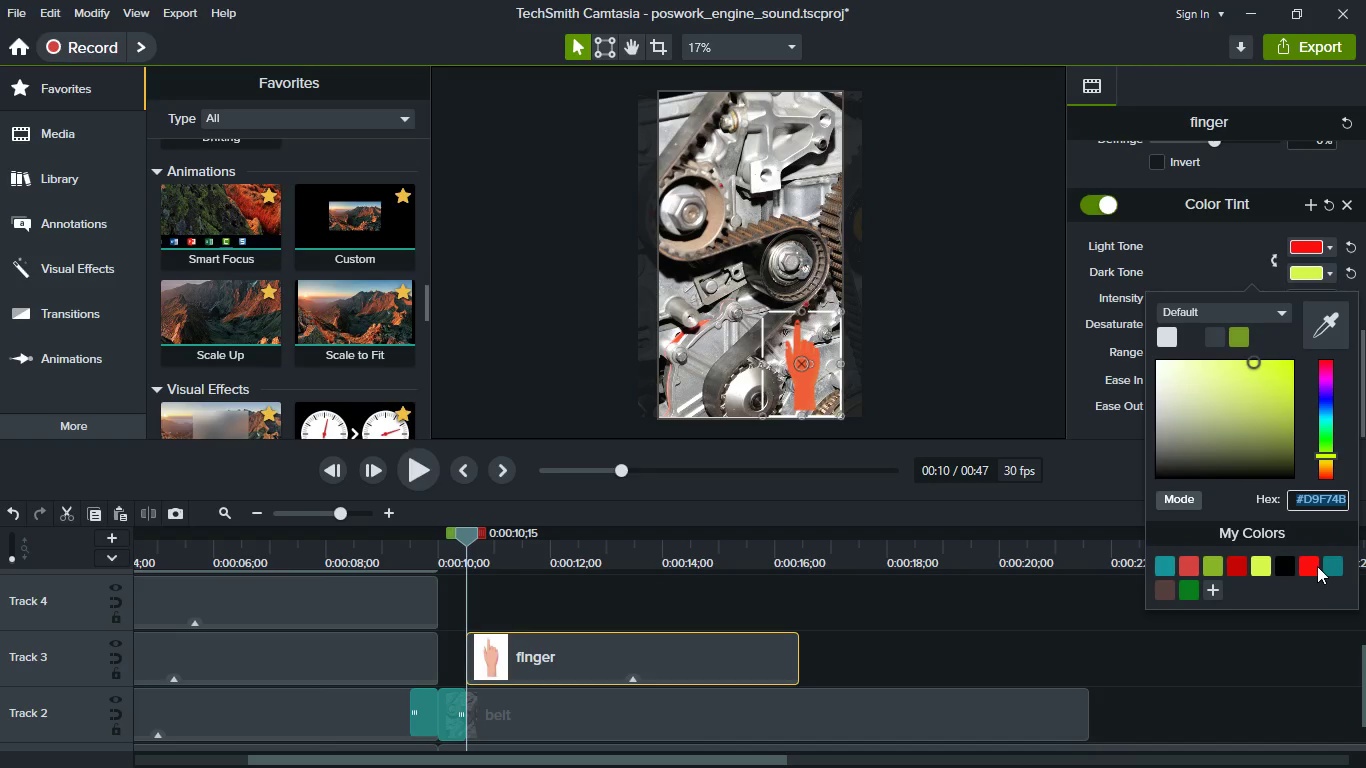 
left_click([1303, 566])
 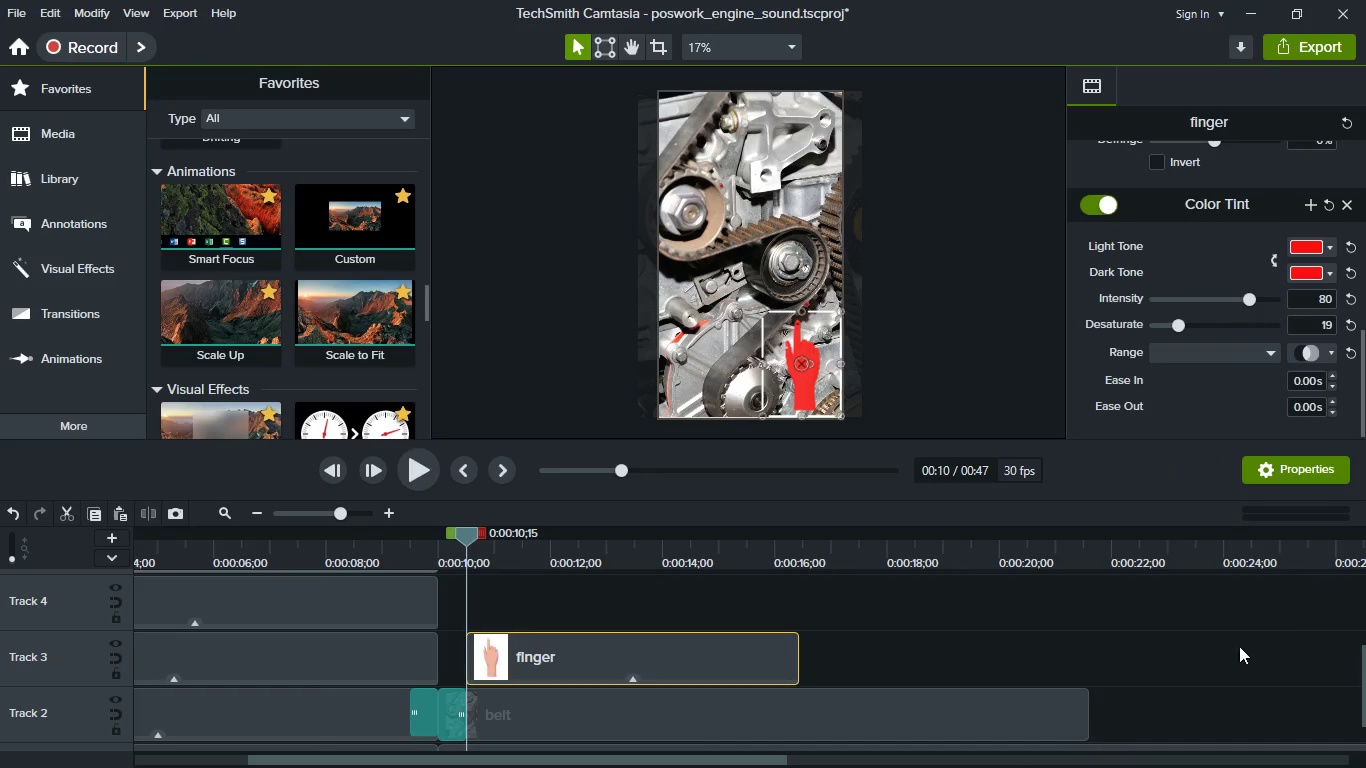 
left_click([1219, 654])
 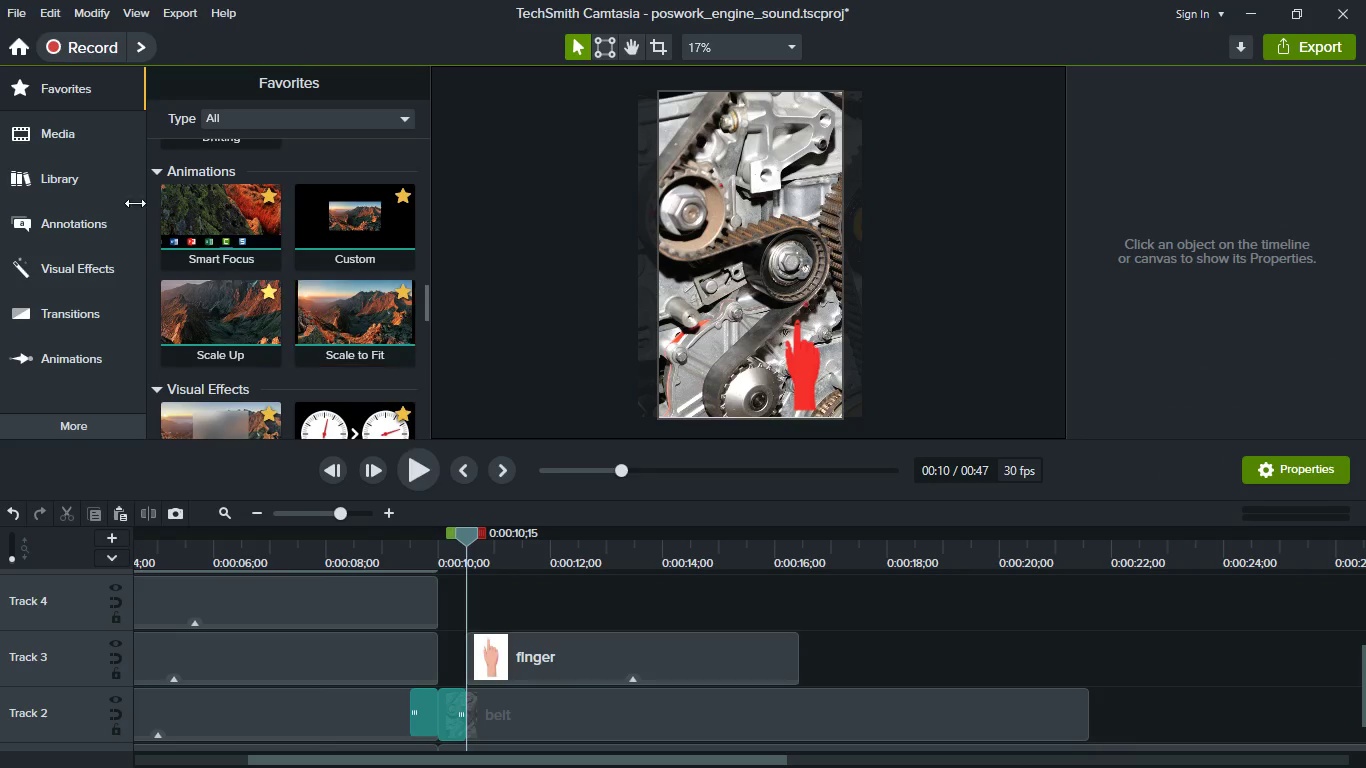 
scroll: coordinate [304, 321], scroll_direction: up, amount: 18.0
 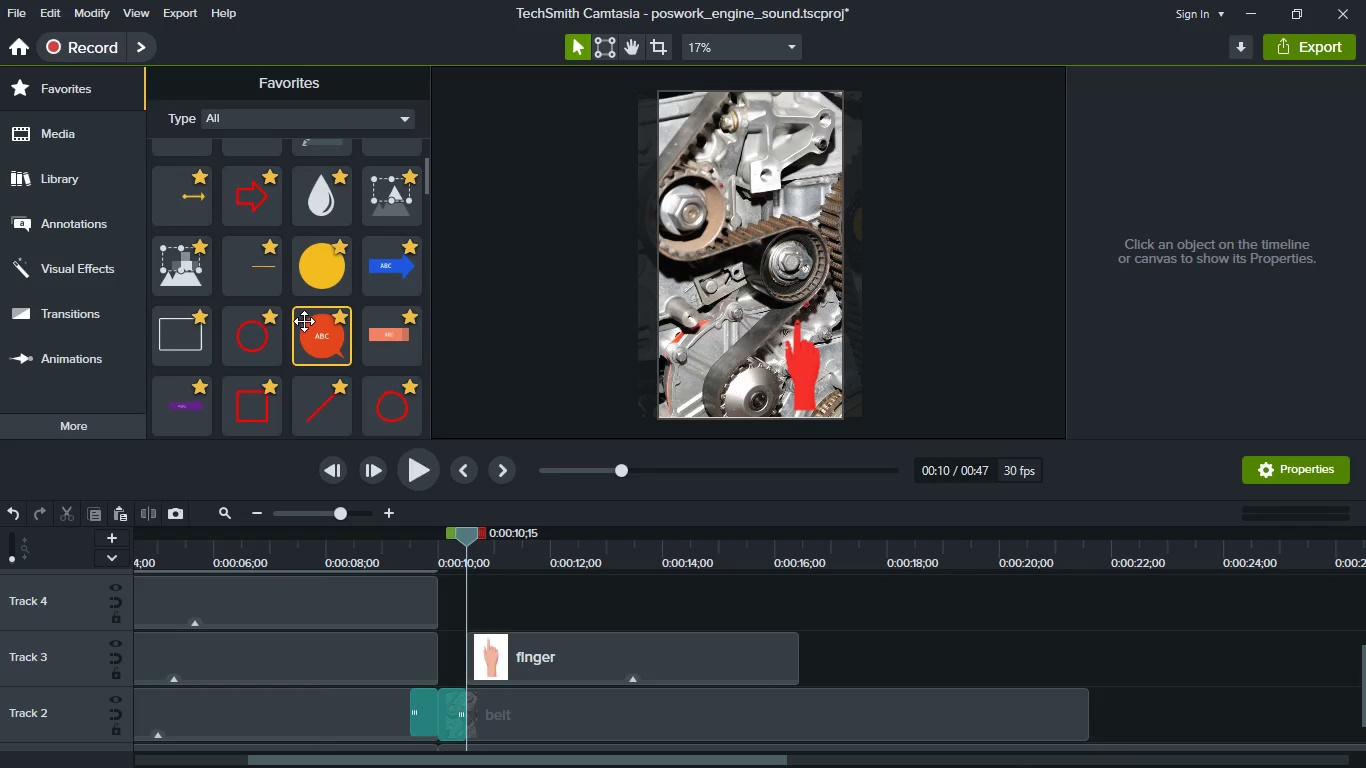 
scroll: coordinate [304, 321], scroll_direction: down, amount: 1.0
 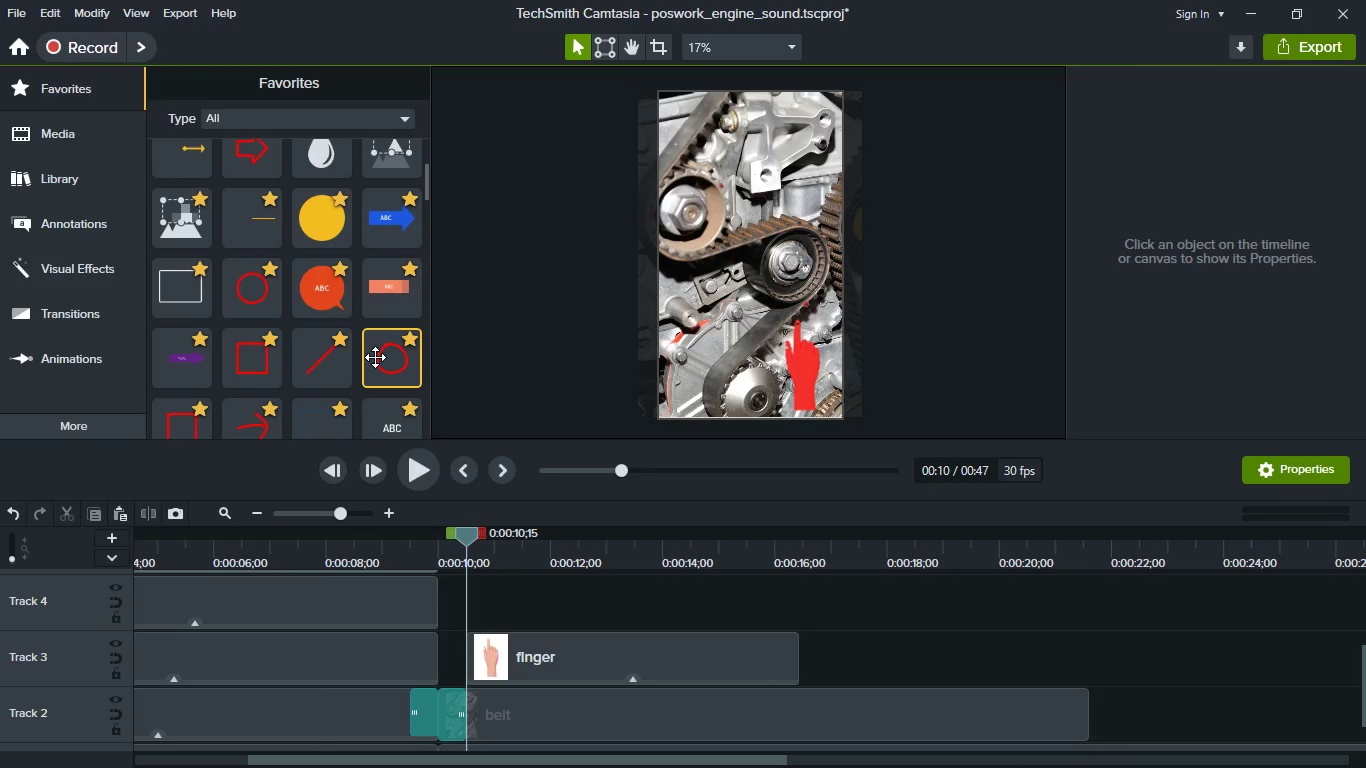 
left_click_drag(start_coordinate=[375, 357], to_coordinate=[503, 598])
 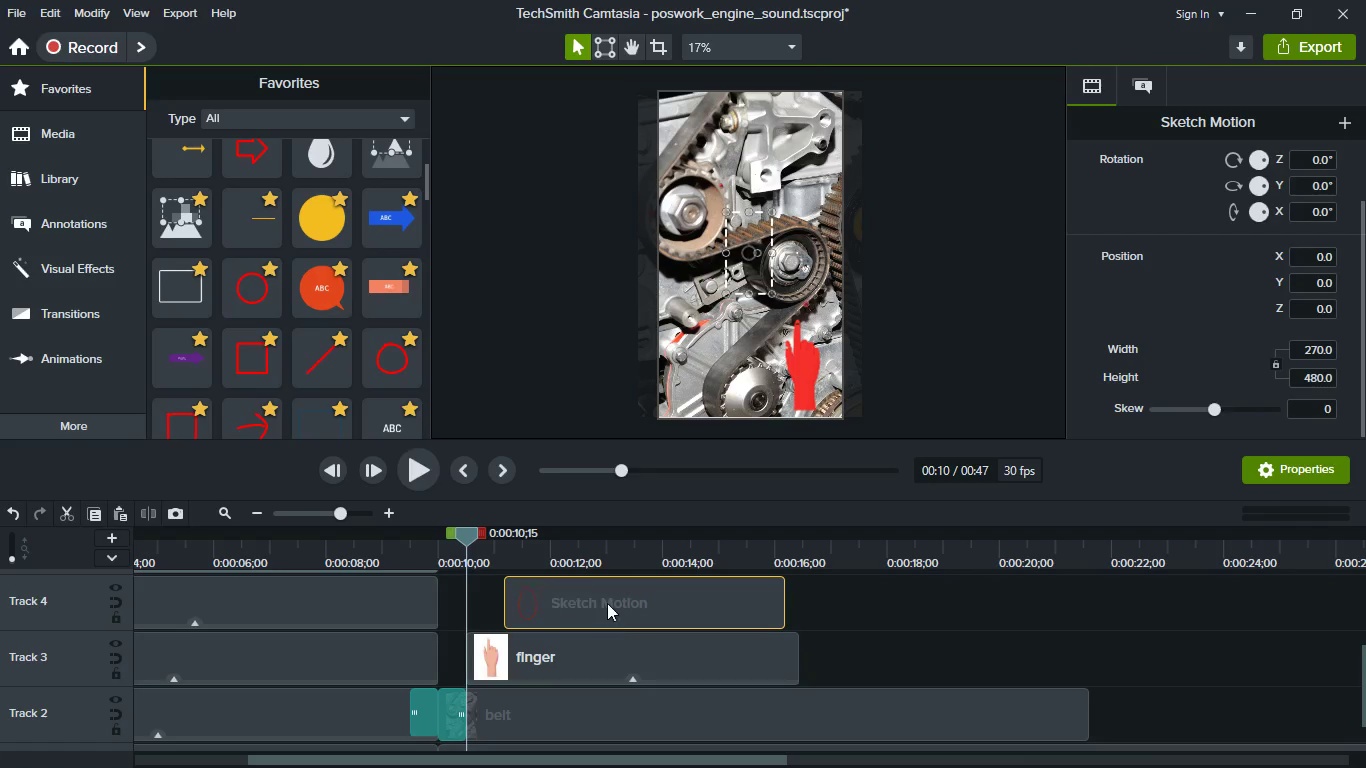 
left_click_drag(start_coordinate=[607, 603], to_coordinate=[568, 602])
 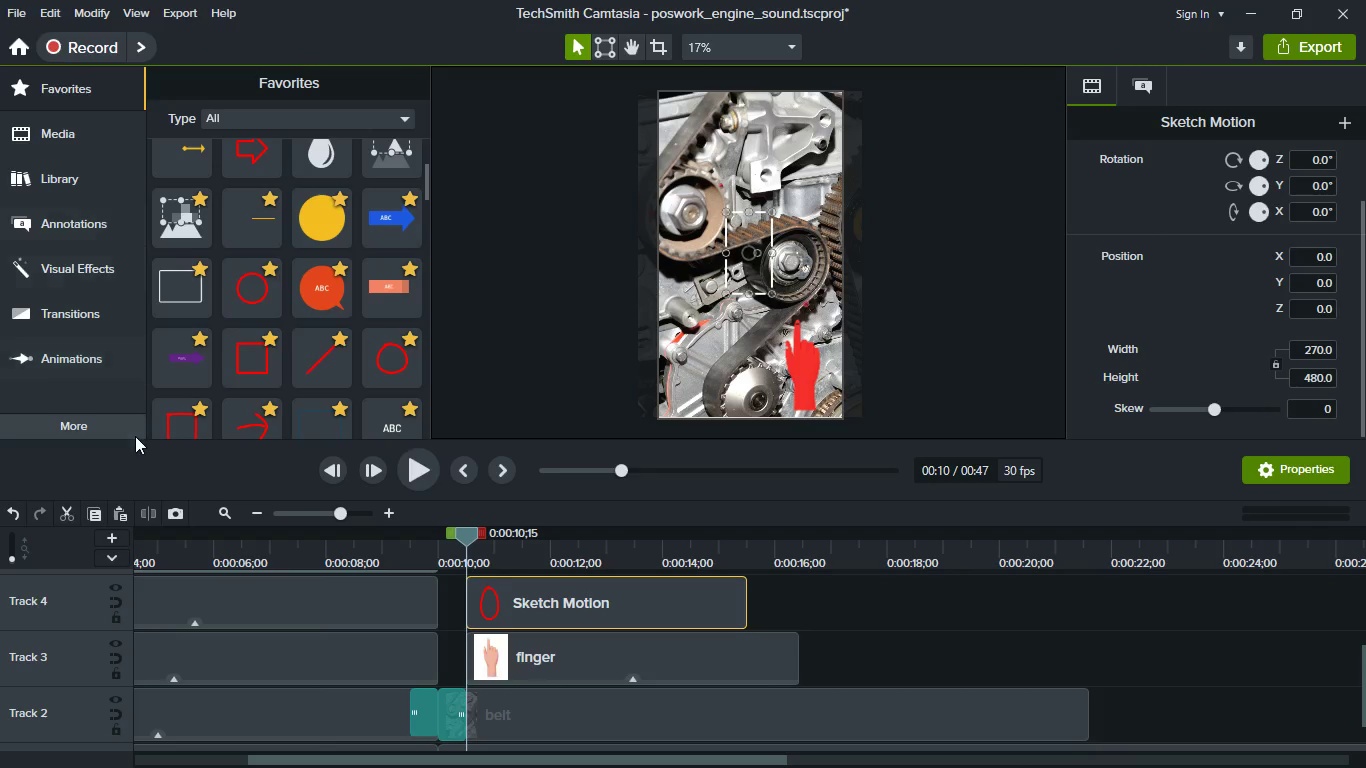 
wait(5.3)
 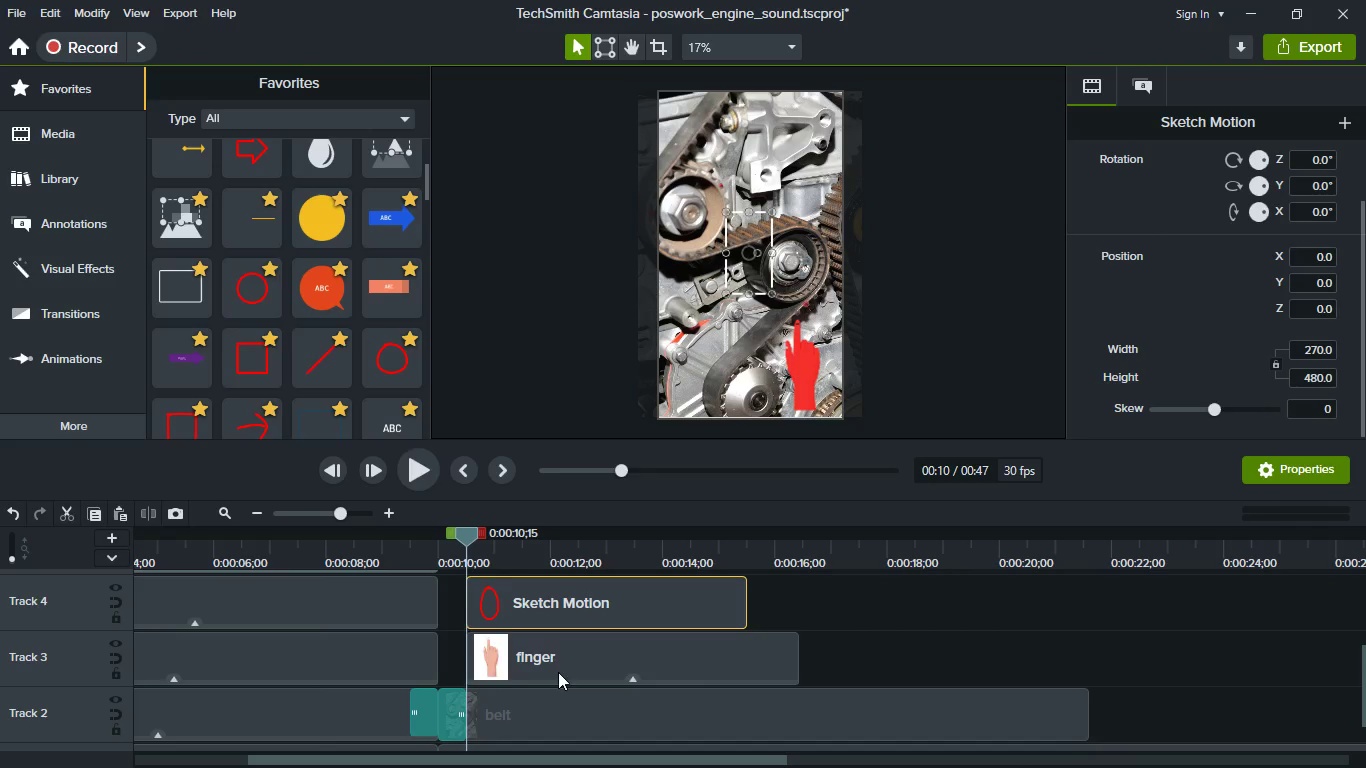 
scroll: coordinate [314, 307], scroll_direction: down, amount: 7.0
 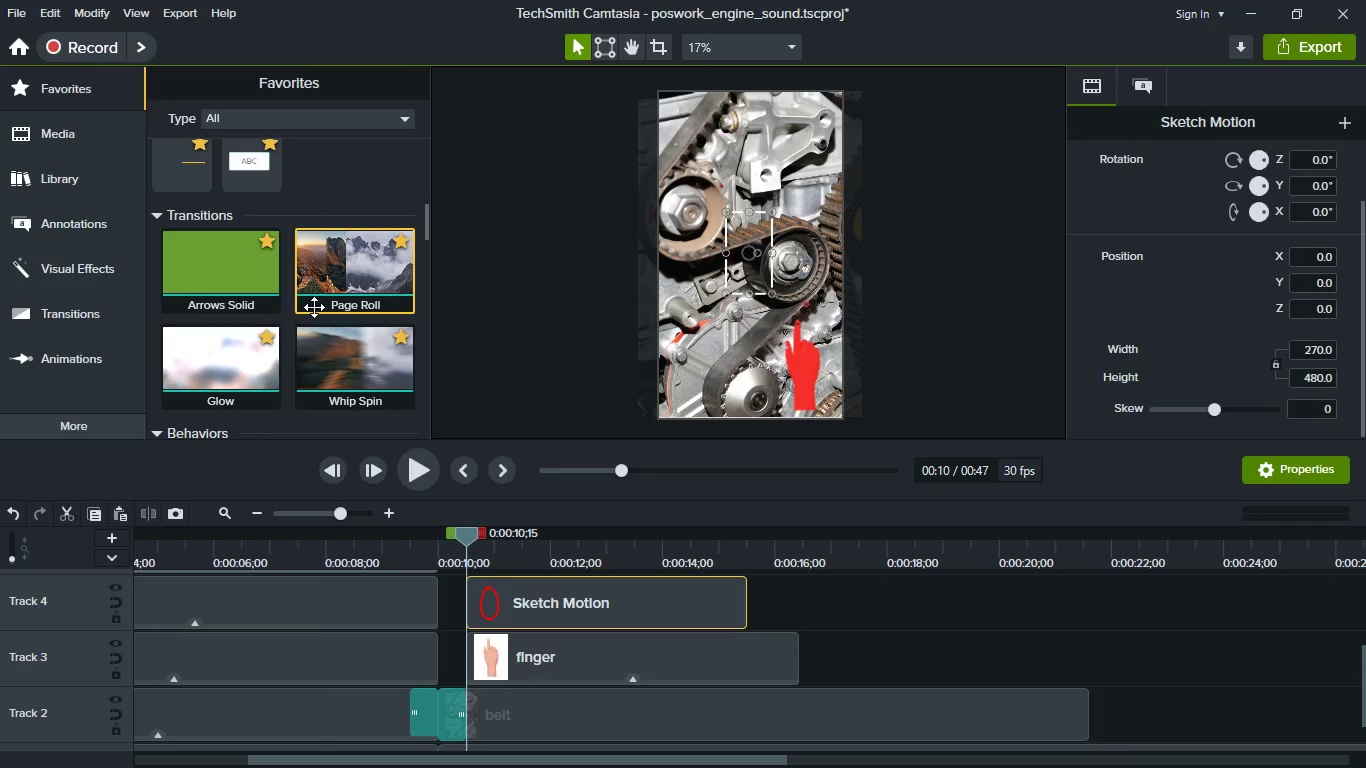 
scroll: coordinate [314, 307], scroll_direction: up, amount: 4.0
 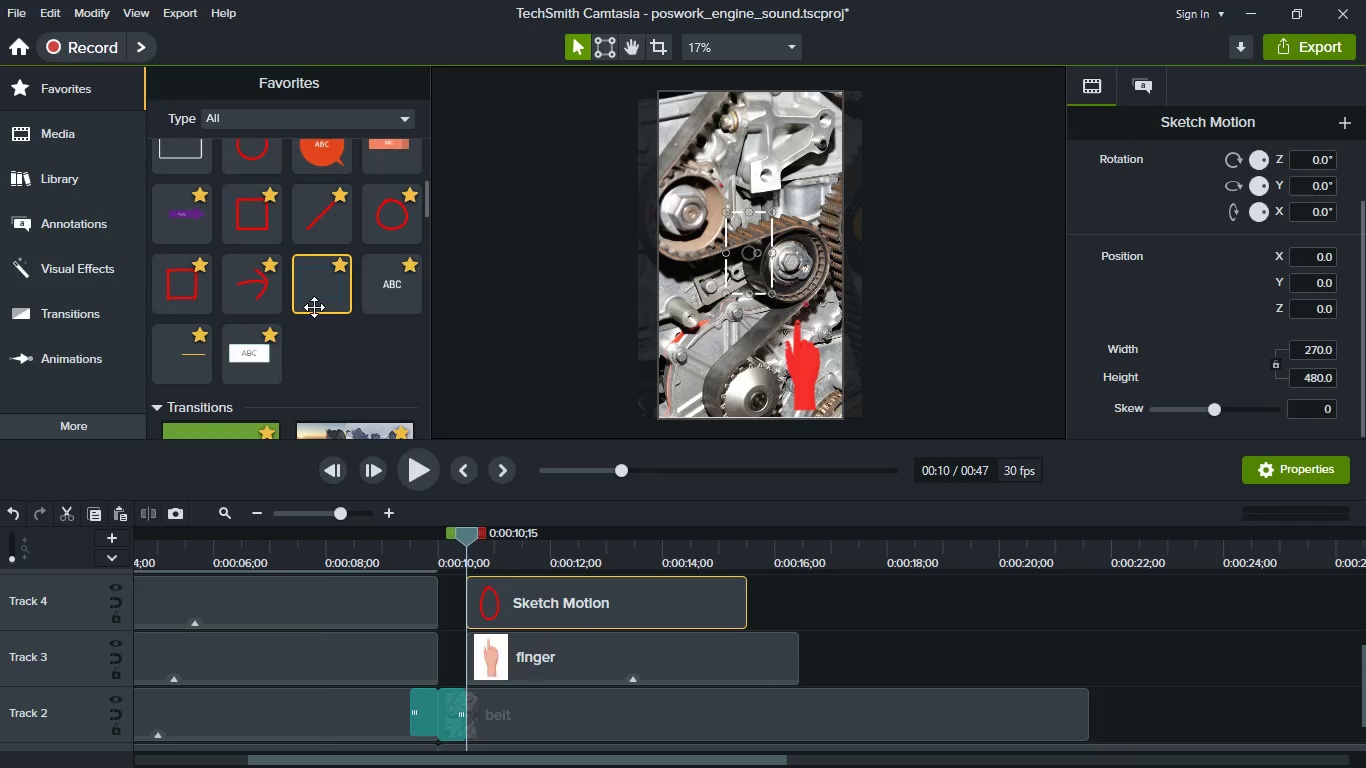 
scroll: coordinate [314, 307], scroll_direction: down, amount: 7.0
 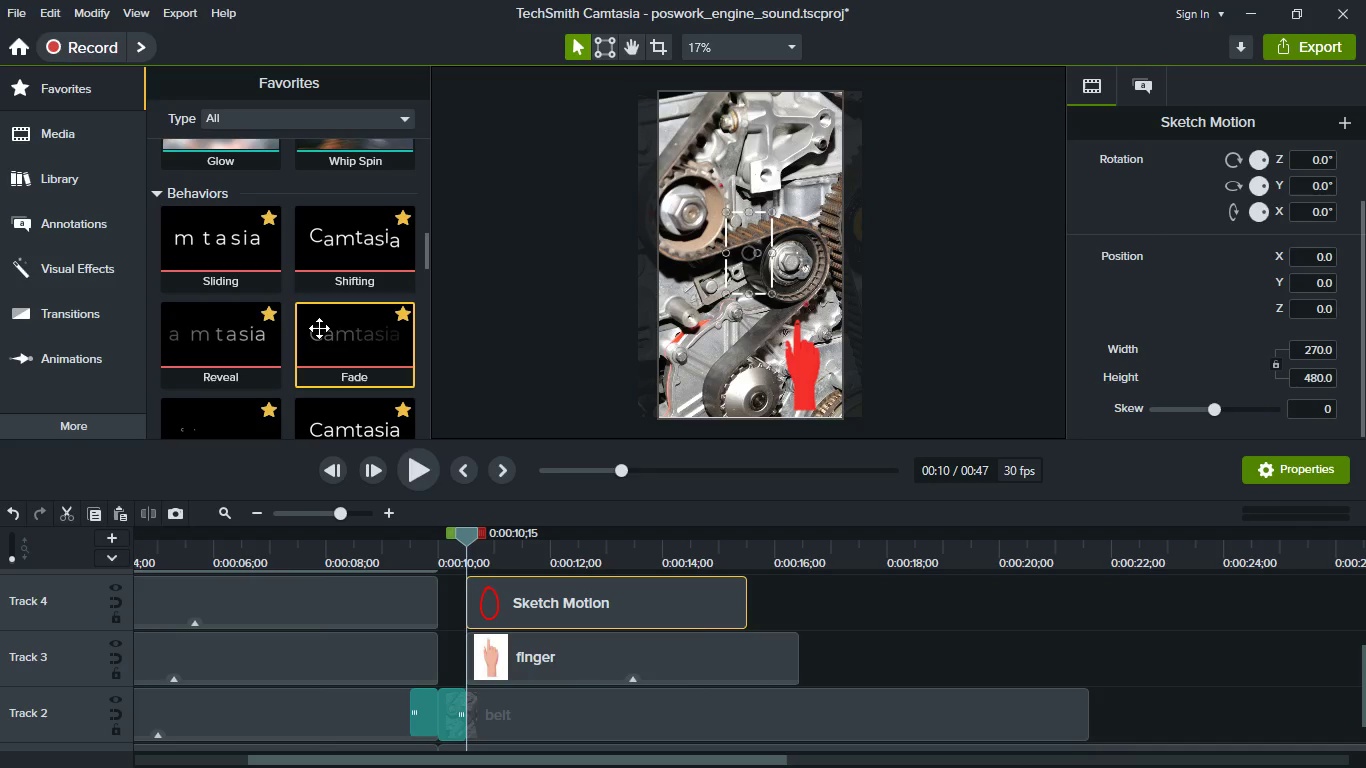 
left_click_drag(start_coordinate=[319, 328], to_coordinate=[507, 592])
 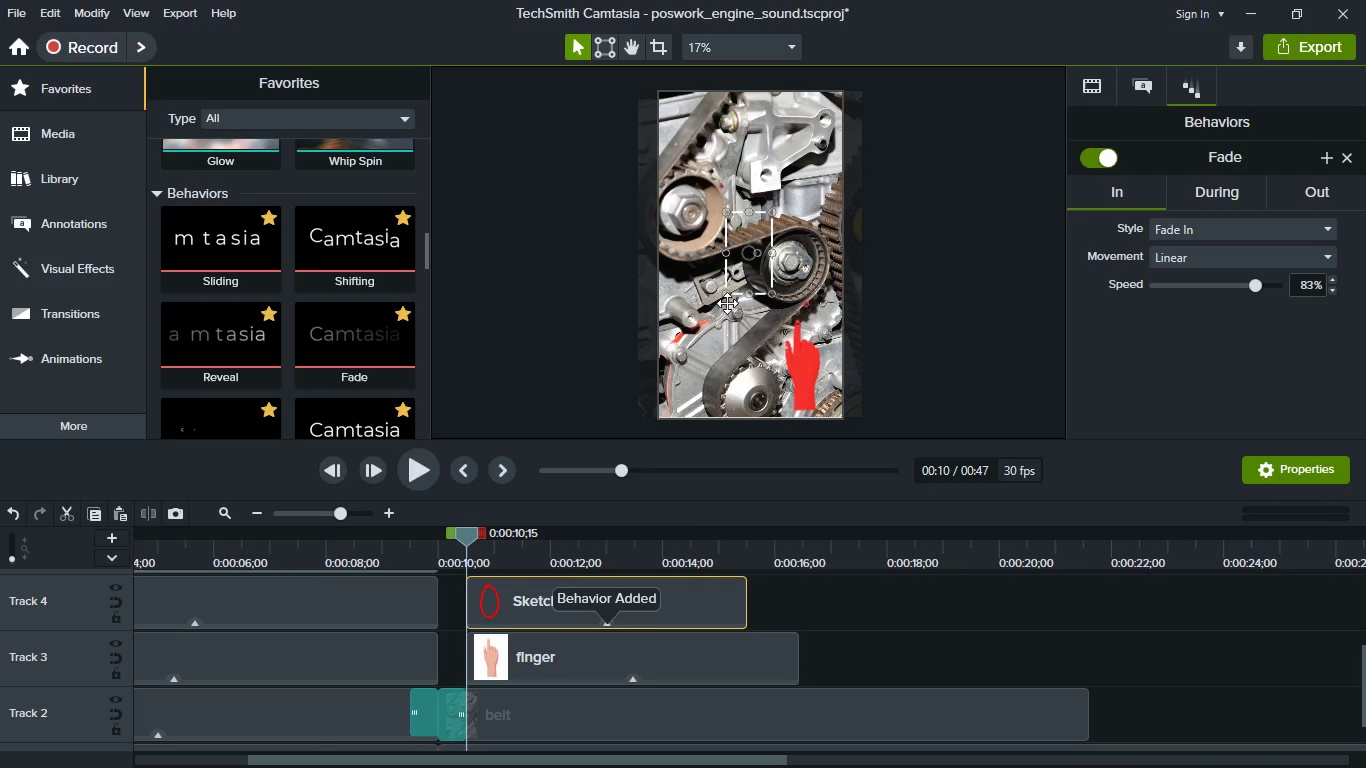 
scroll: coordinate [726, 316], scroll_direction: up, amount: 2.0
 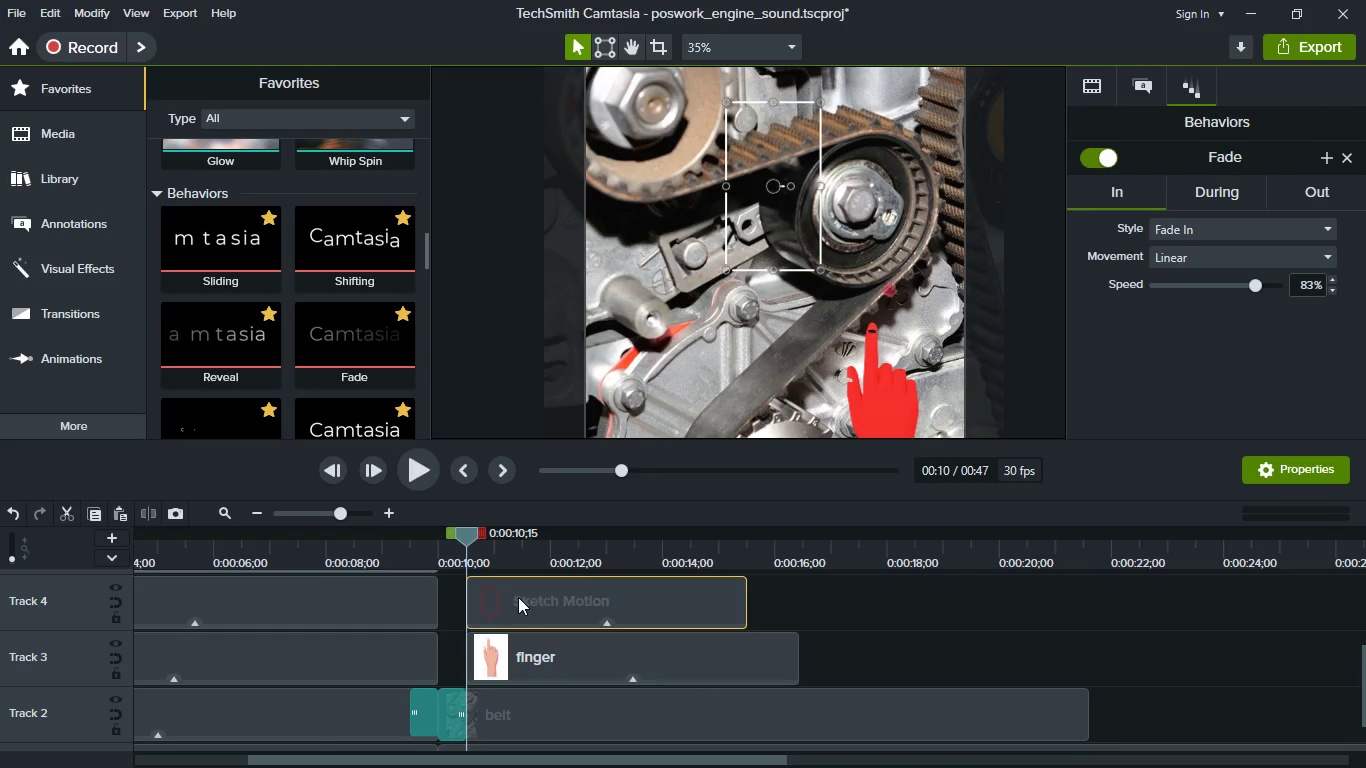 
left_click([510, 557])
 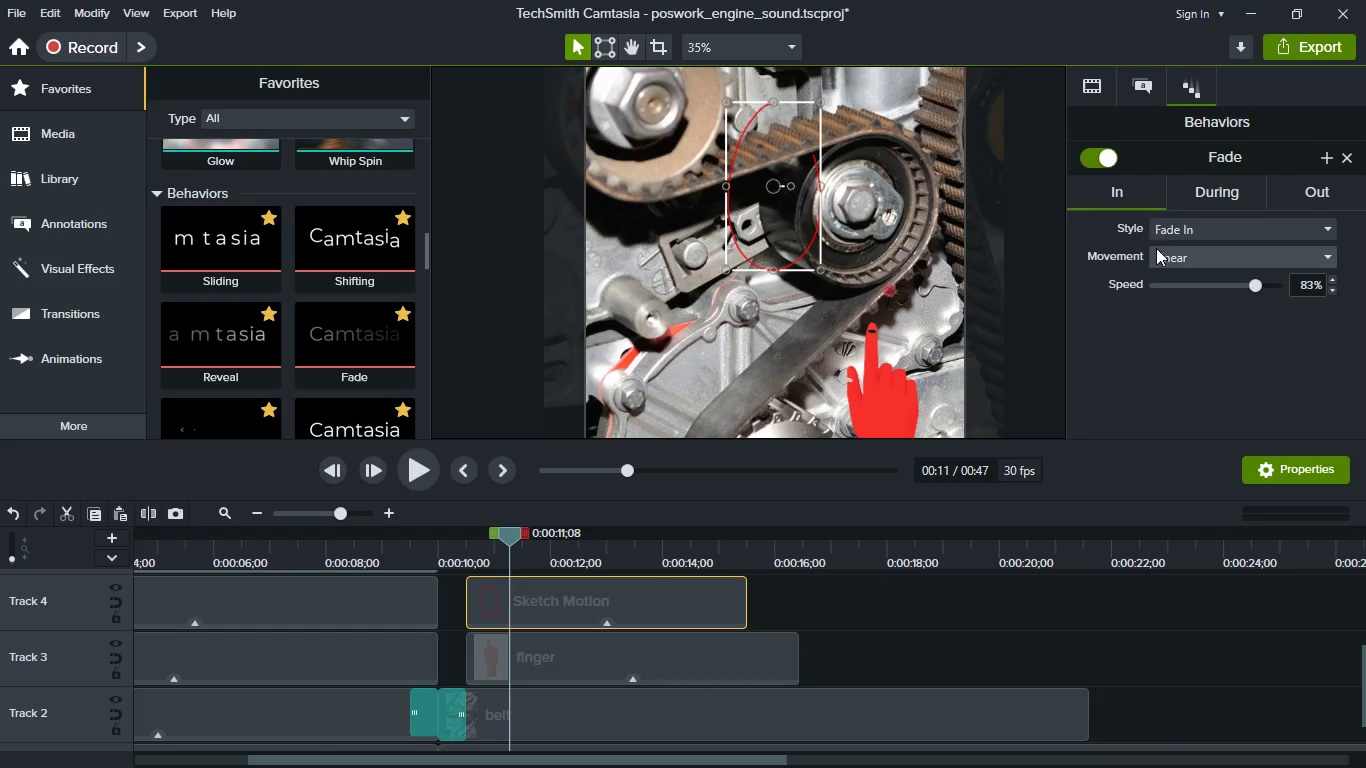 
left_click([1143, 88])
 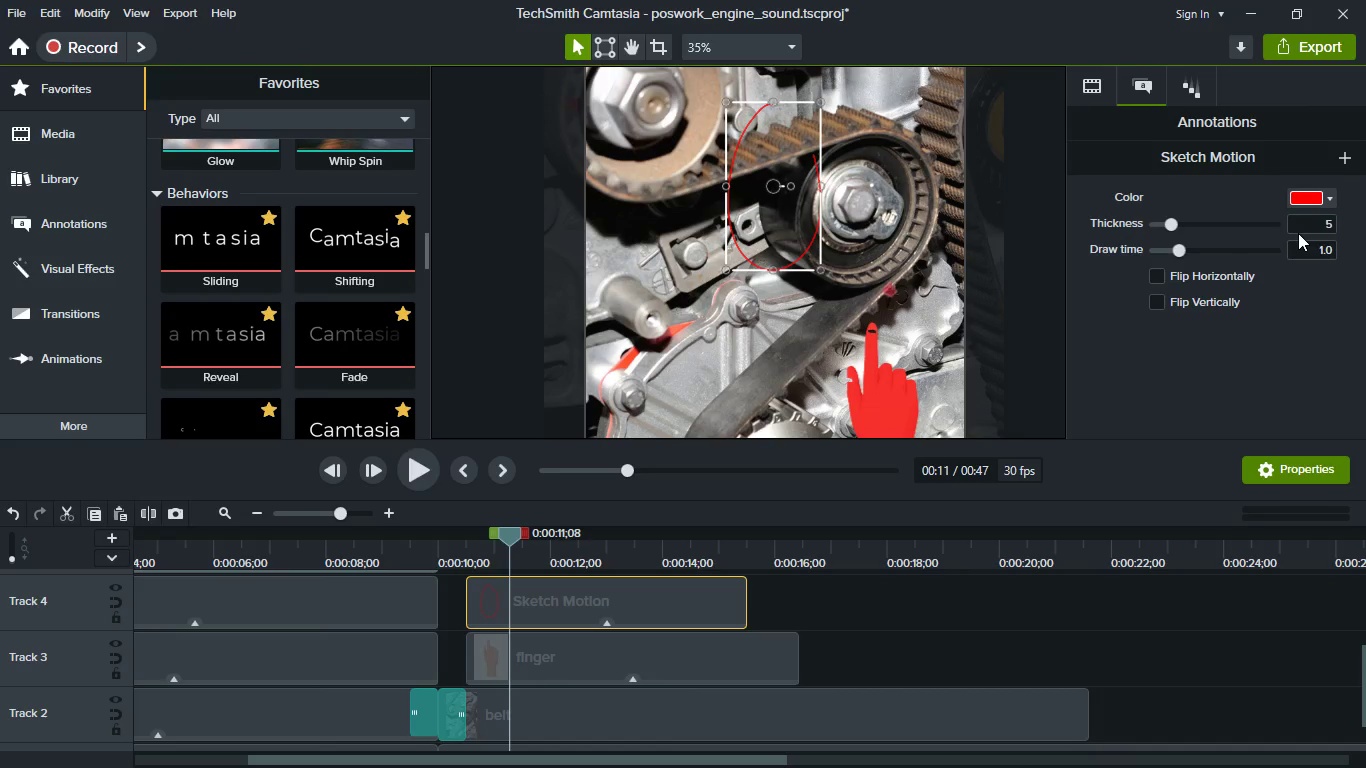 
left_click([1304, 228])
 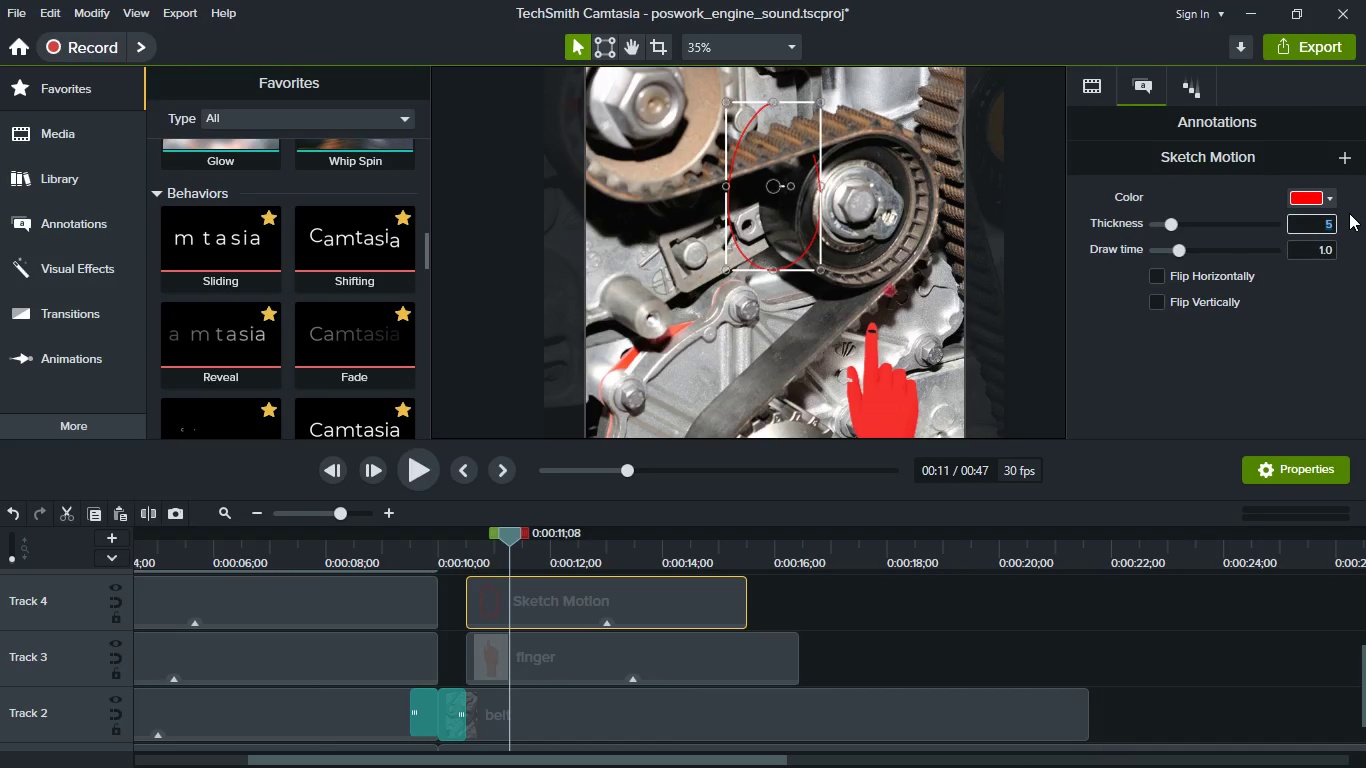 
type(10)
 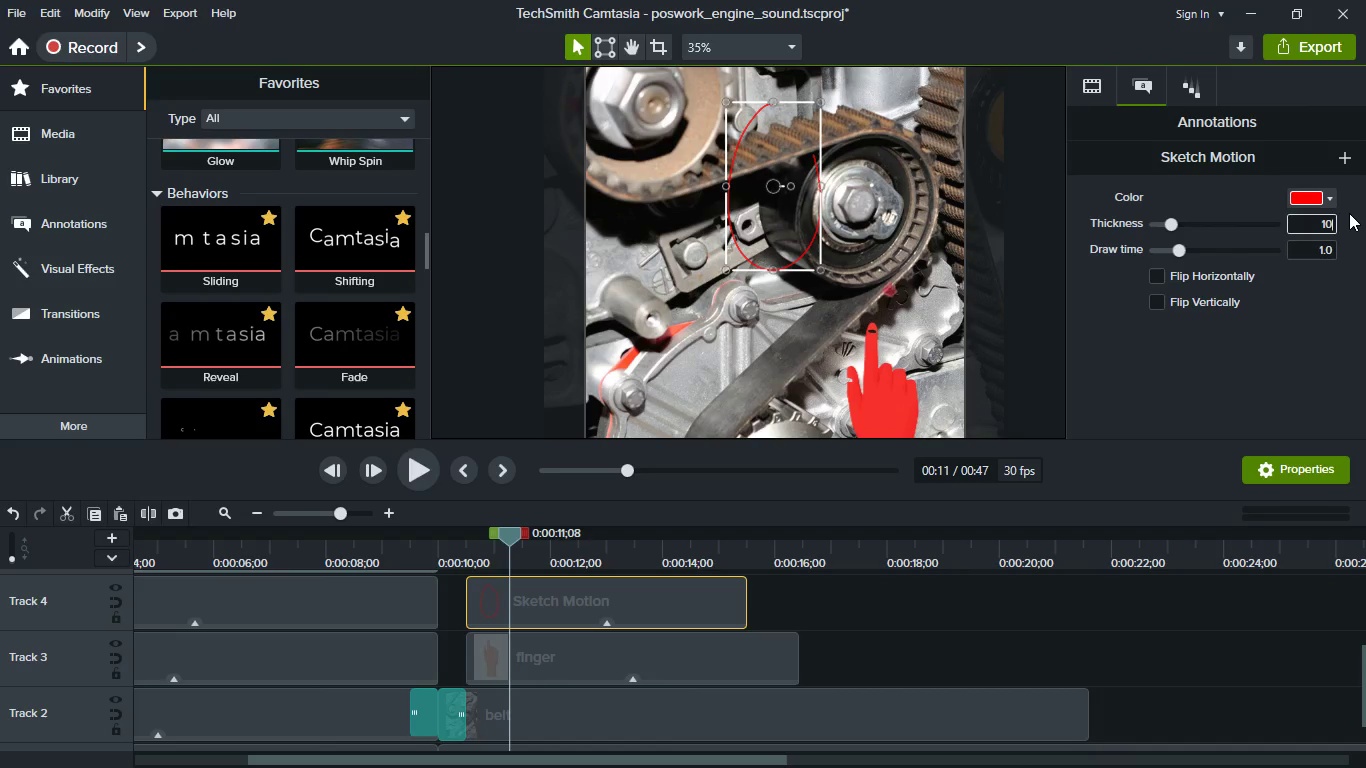 
key(Enter)
 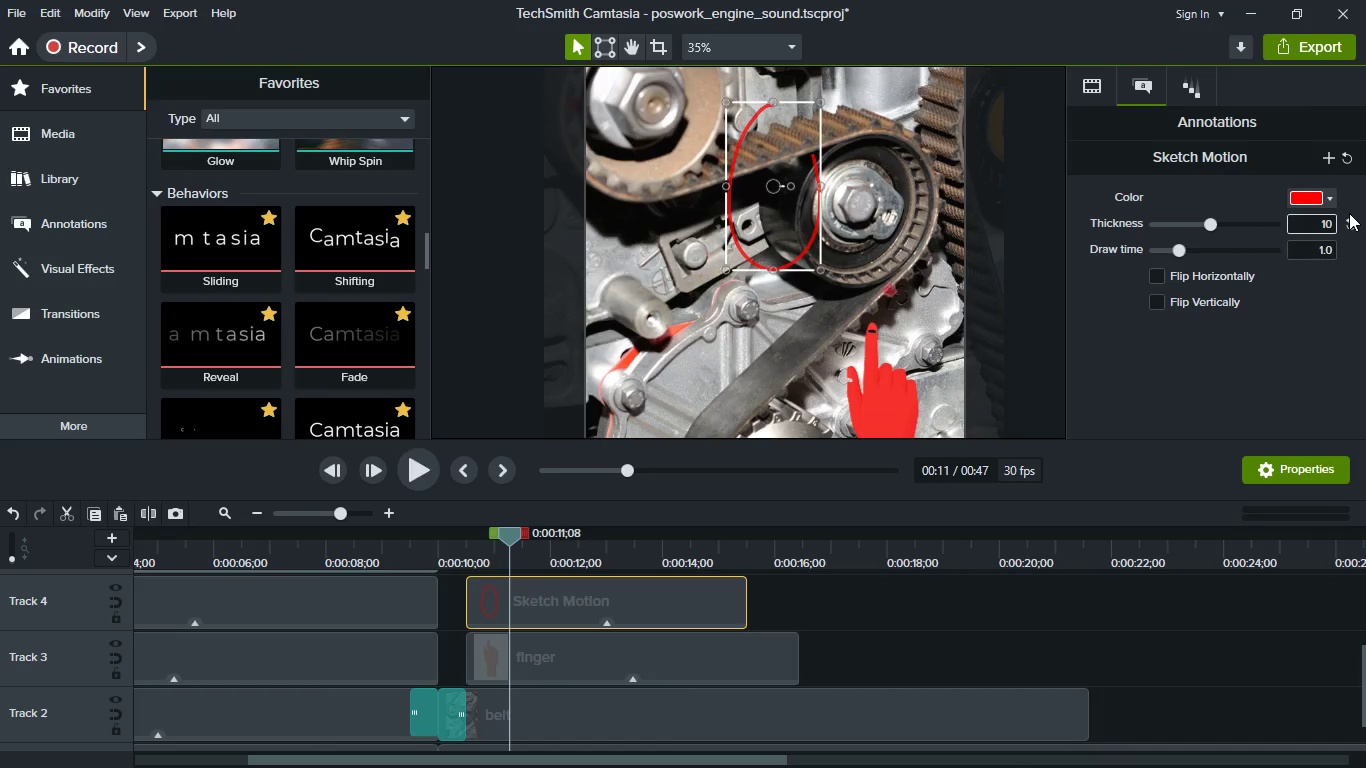 
key(Backspace)
 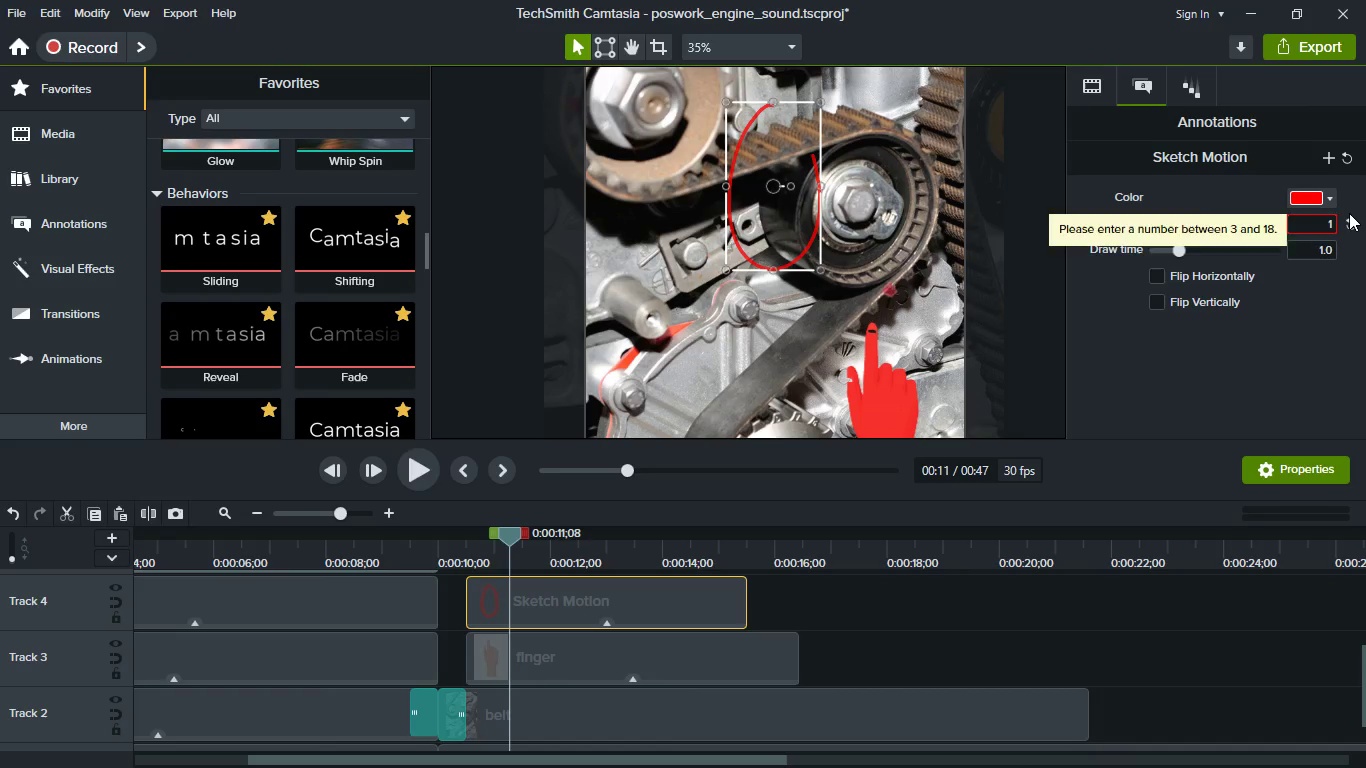 
key(5)
 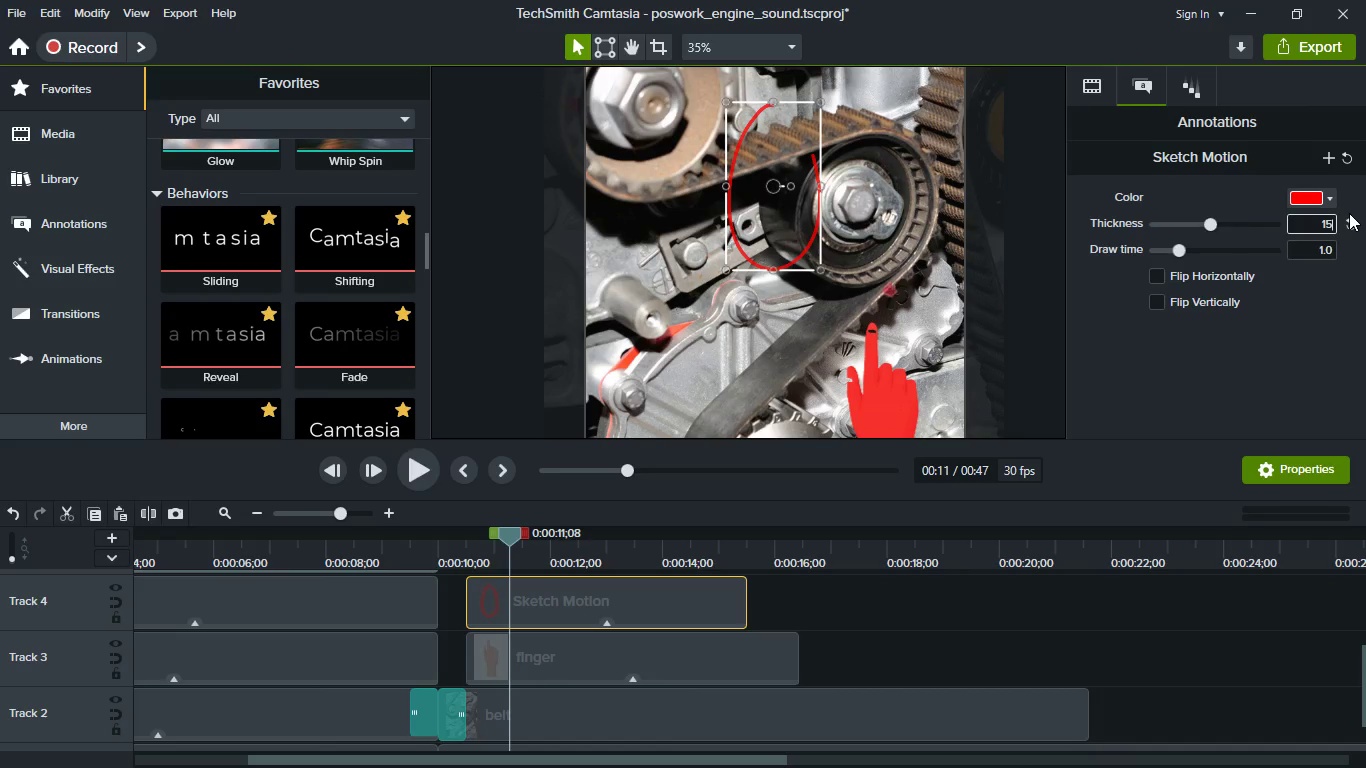 
key(Enter)
 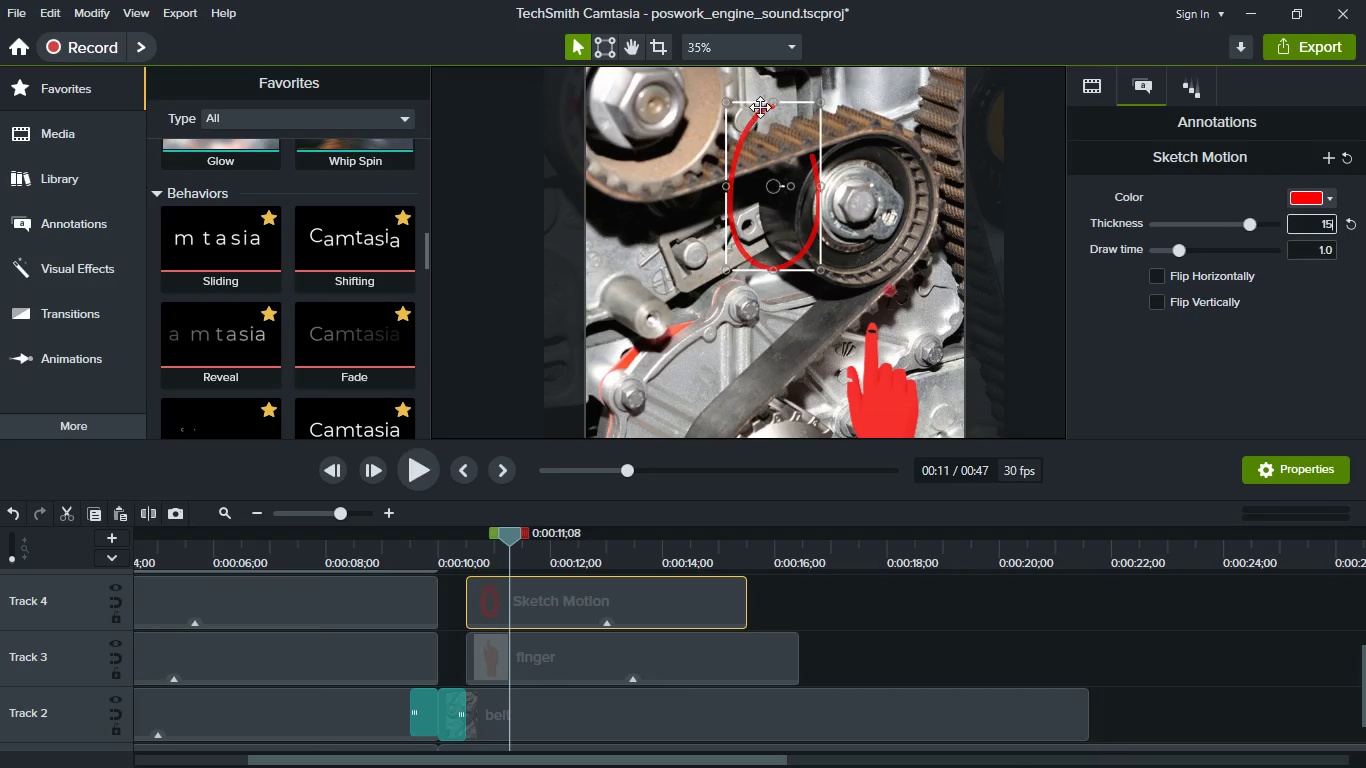 
left_click_drag(start_coordinate=[795, 187], to_coordinate=[795, 256])
 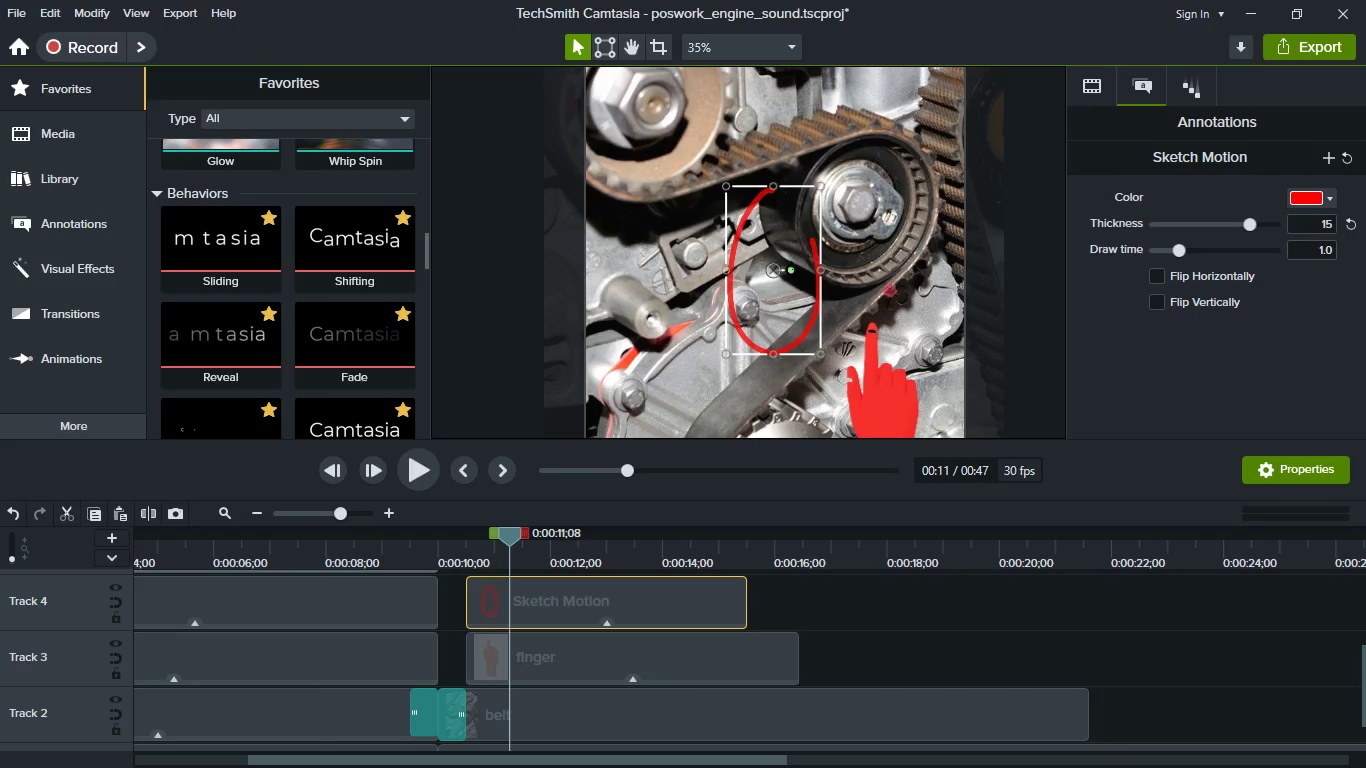 
left_click_drag(start_coordinate=[792, 269], to_coordinate=[797, 315])
 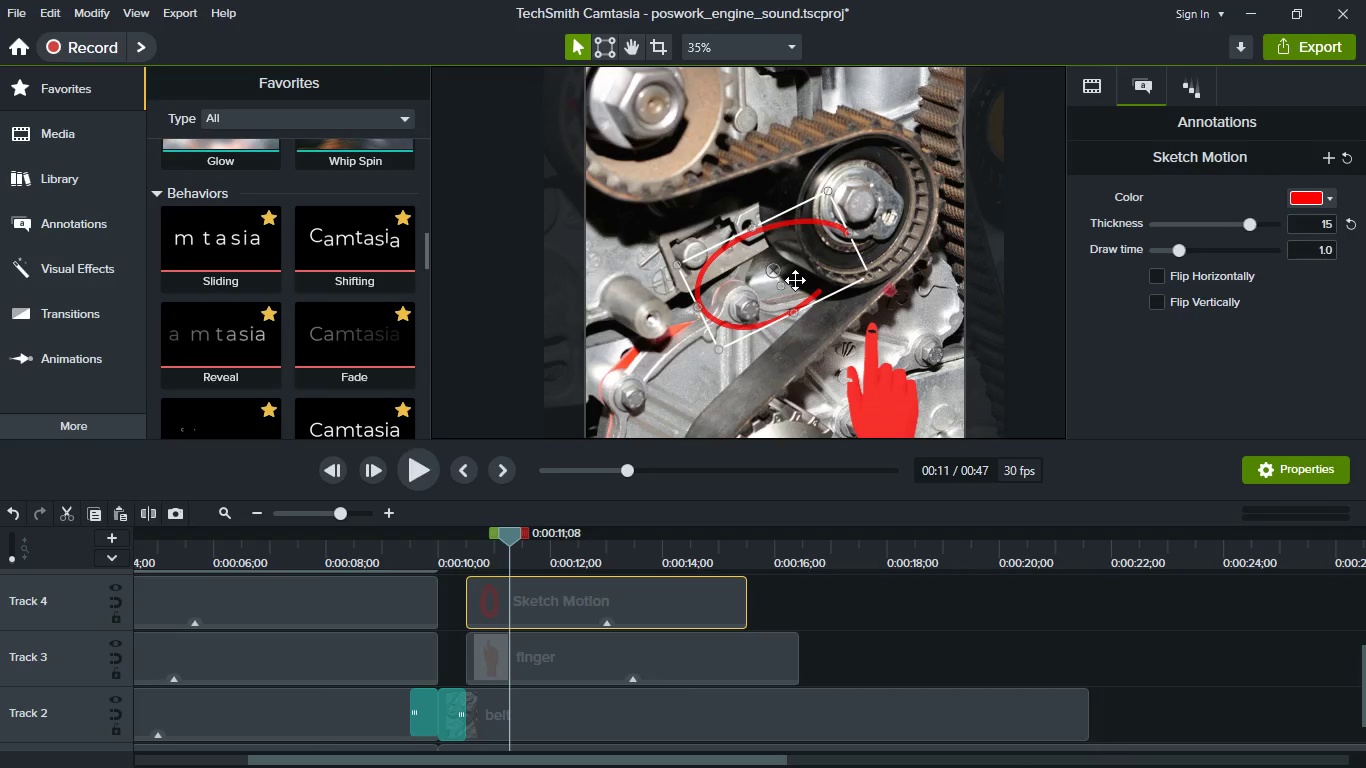 
left_click_drag(start_coordinate=[795, 280], to_coordinate=[736, 264])
 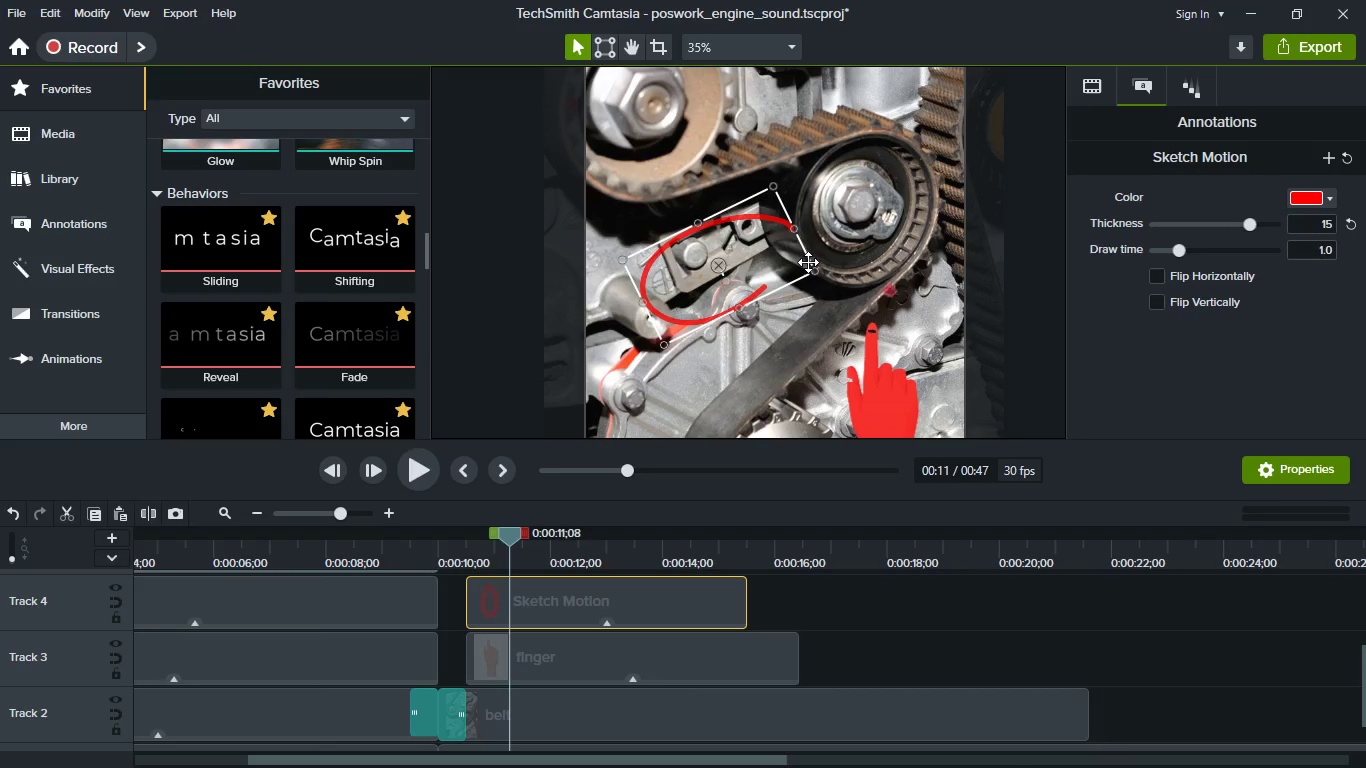 
wait(7.58)
 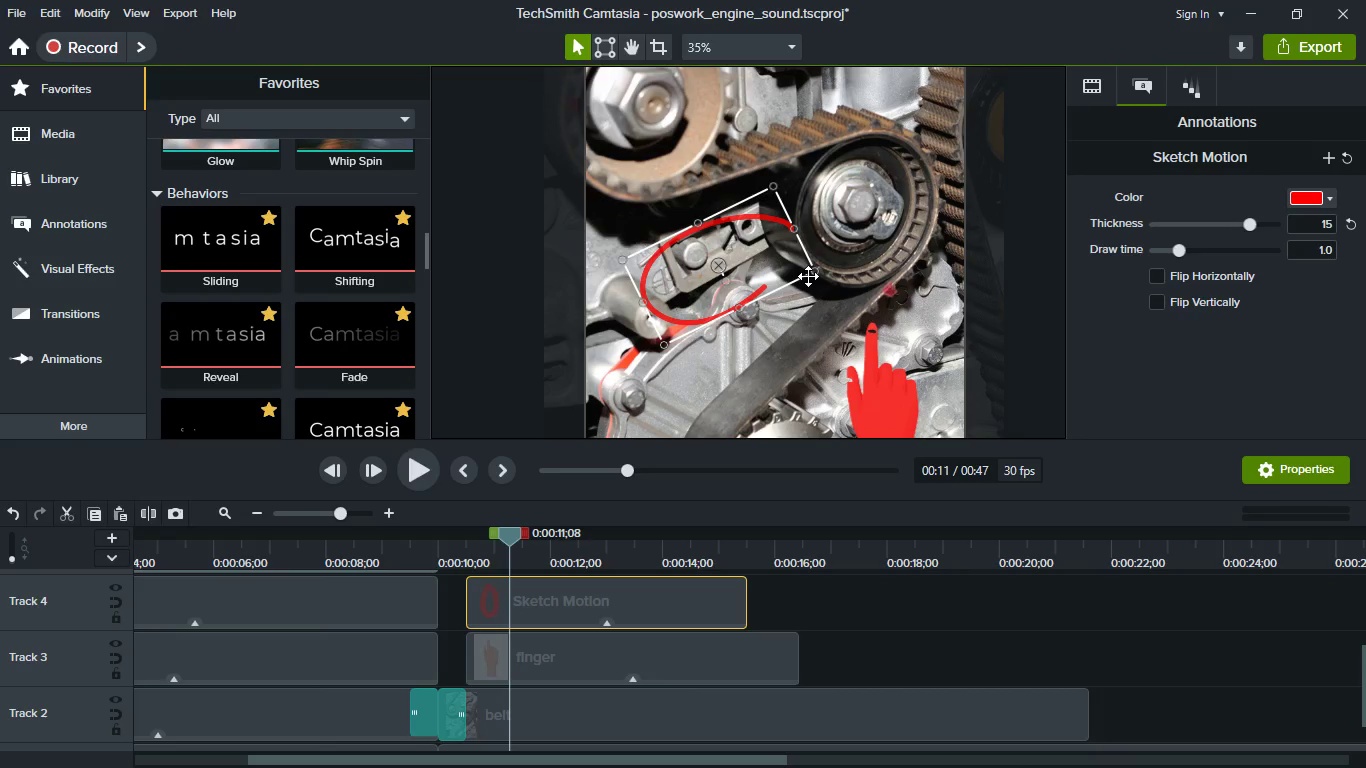 
left_click_drag(start_coordinate=[815, 275], to_coordinate=[965, 259])
 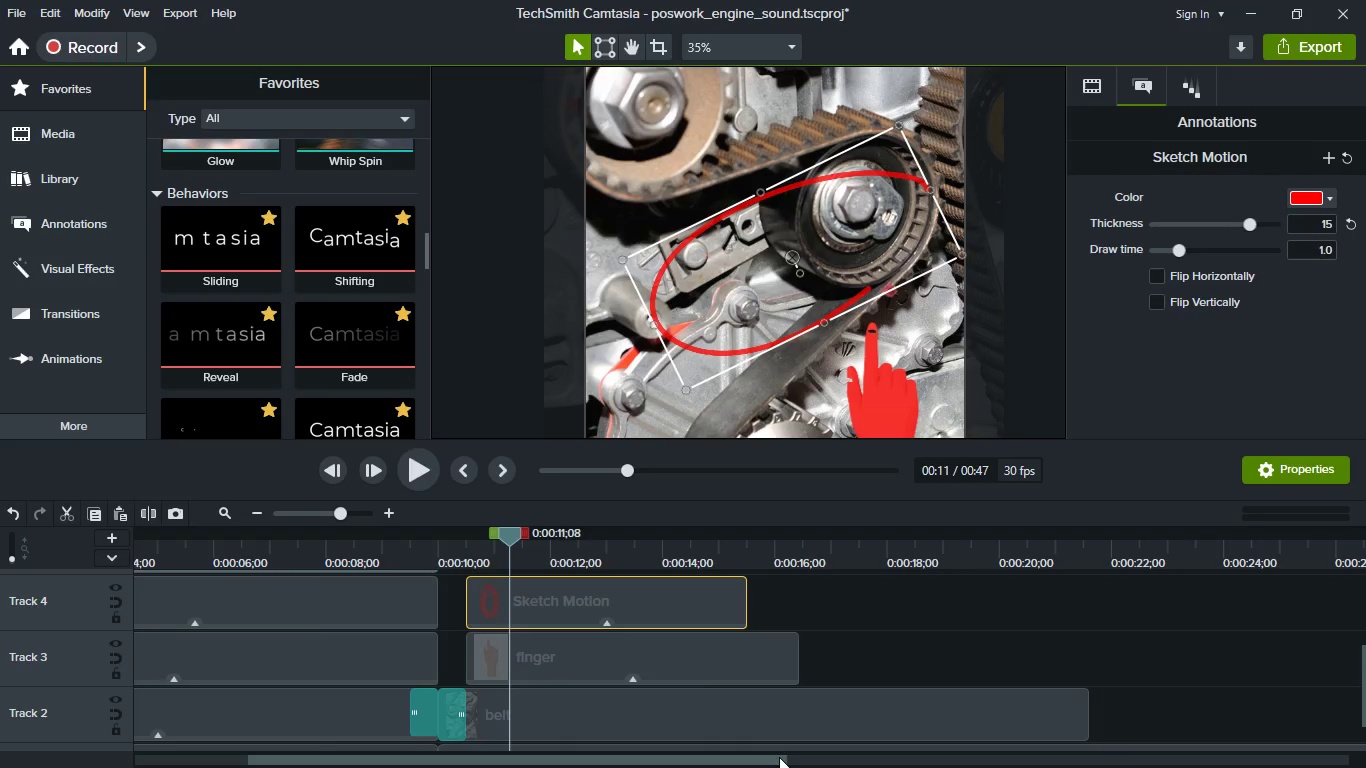 
wait(6.66)
 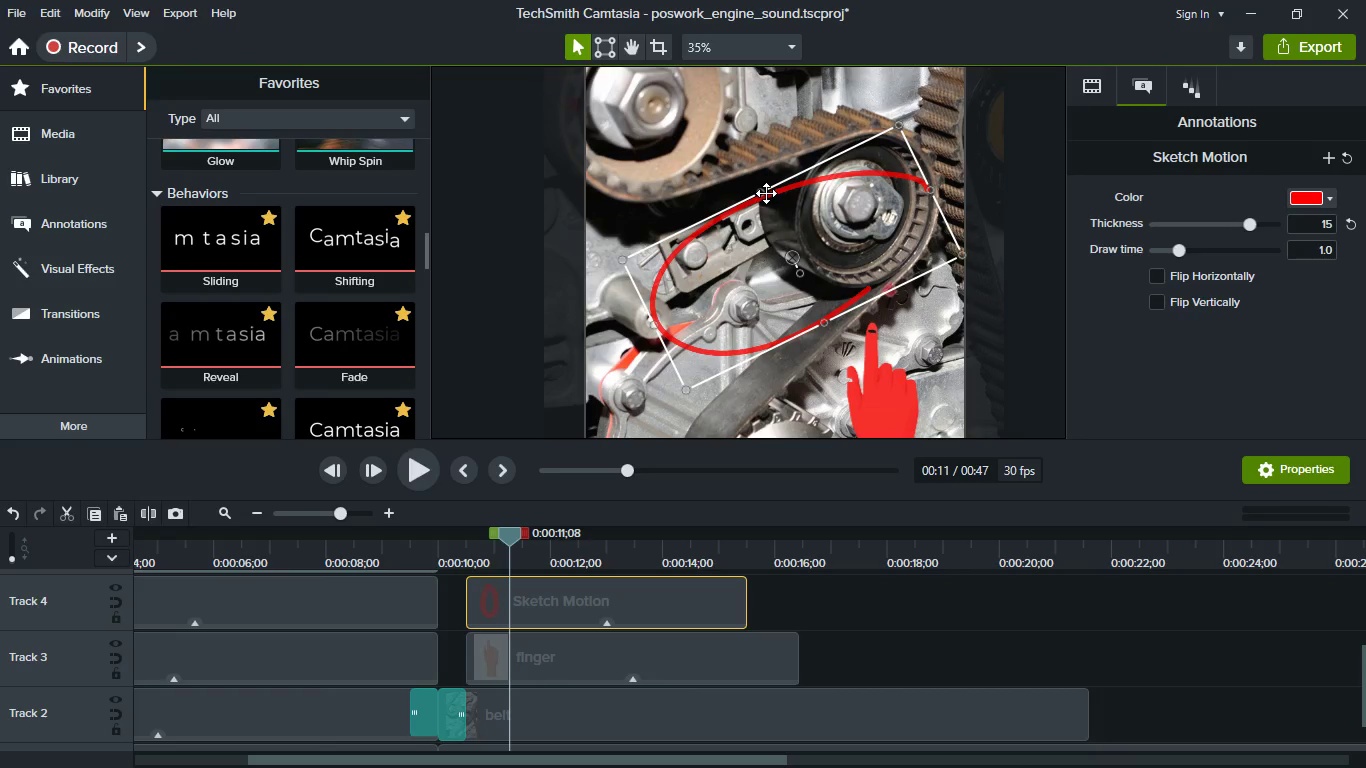 
left_click_drag(start_coordinate=[758, 191], to_coordinate=[742, 154])
 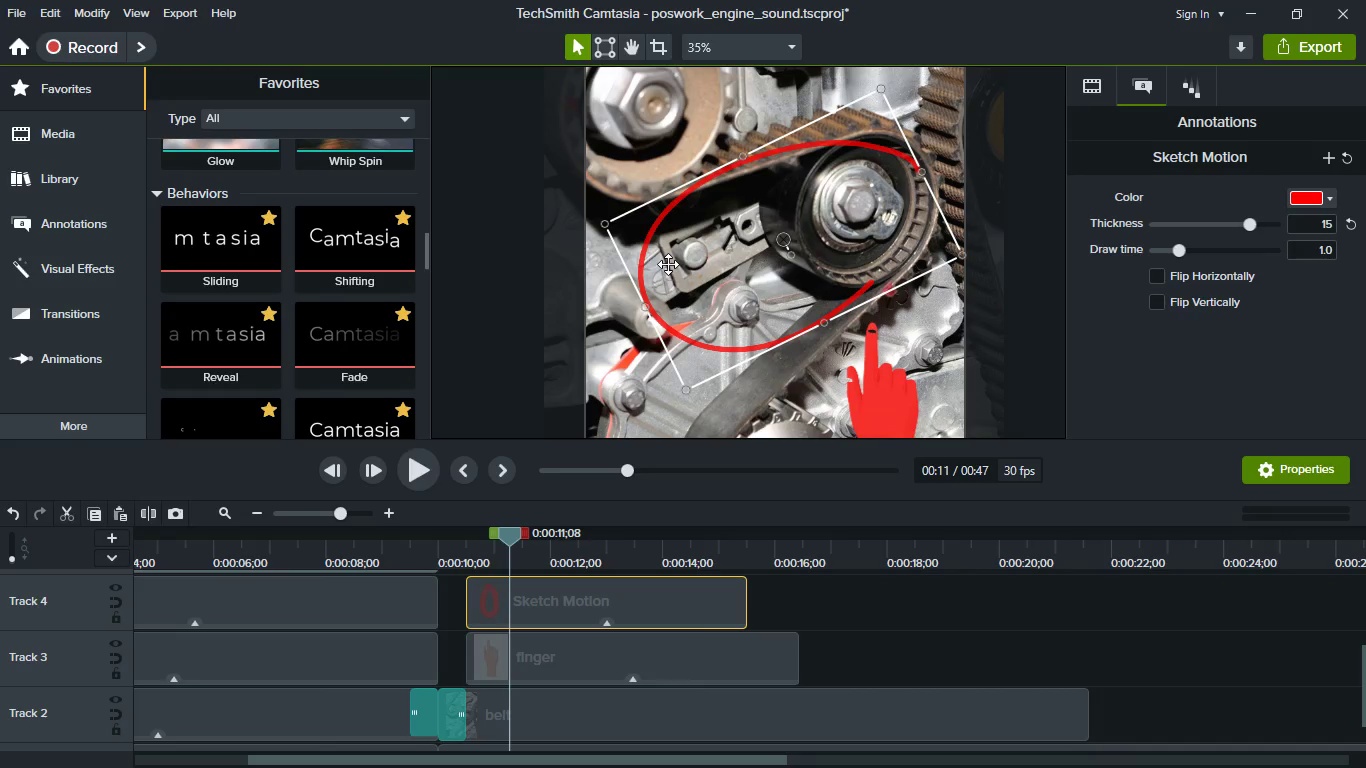 
wait(5.92)
 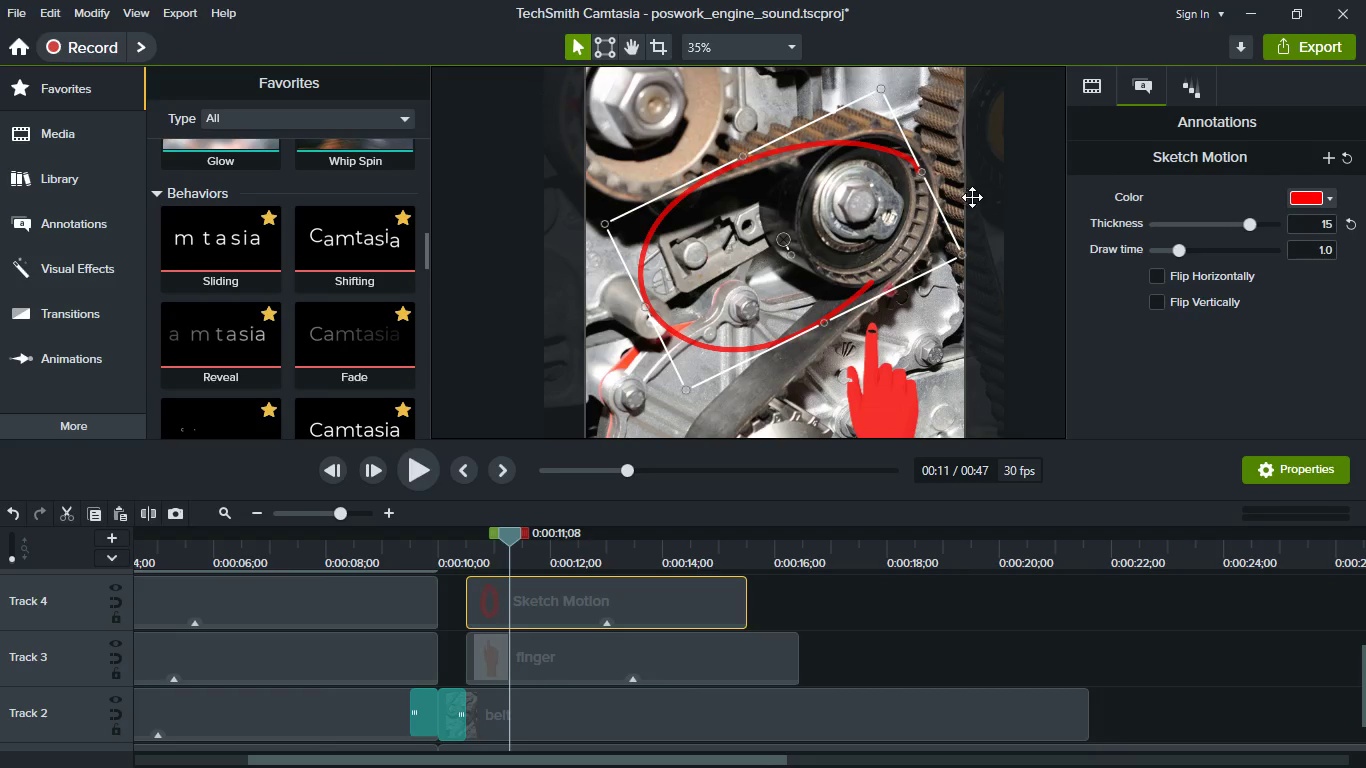 
left_click_drag(start_coordinate=[645, 306], to_coordinate=[740, 275])
 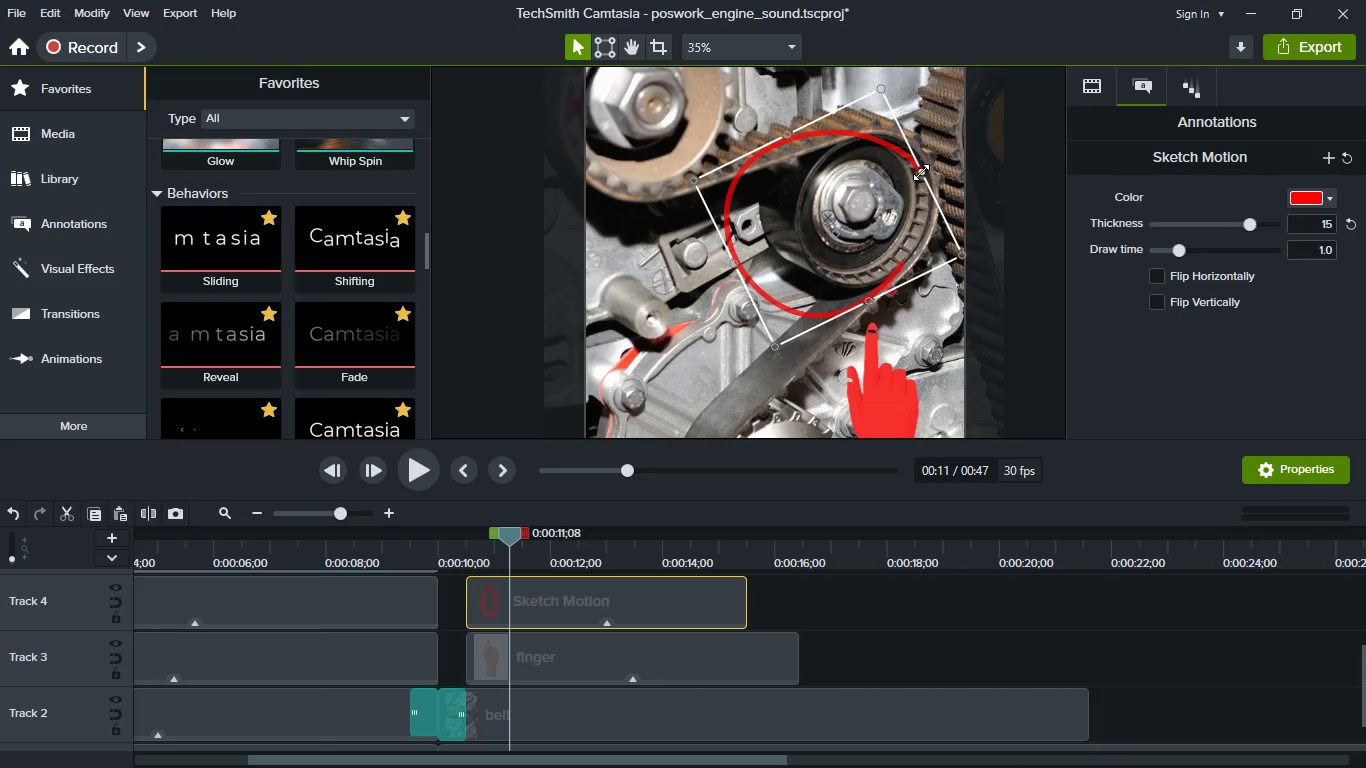 
left_click_drag(start_coordinate=[921, 172], to_coordinate=[934, 152])
 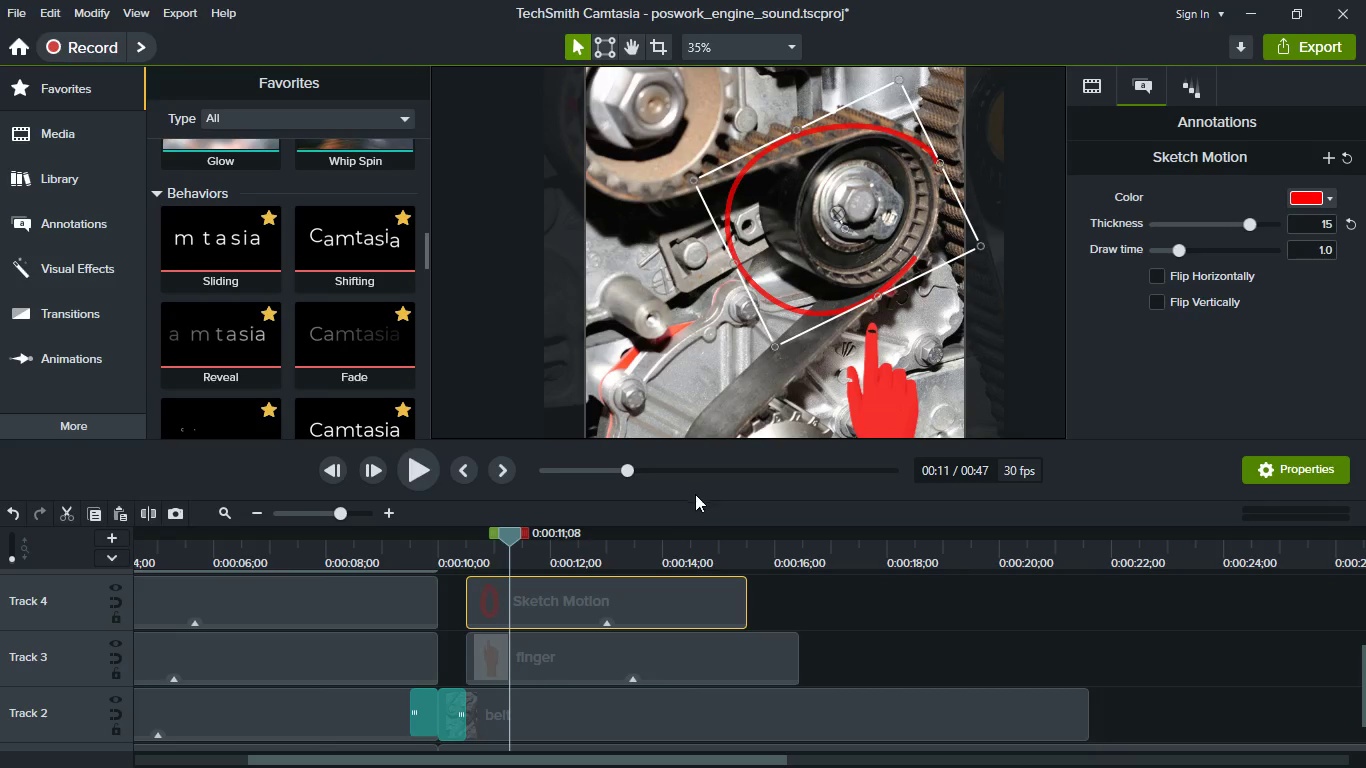 
left_click([655, 541])
 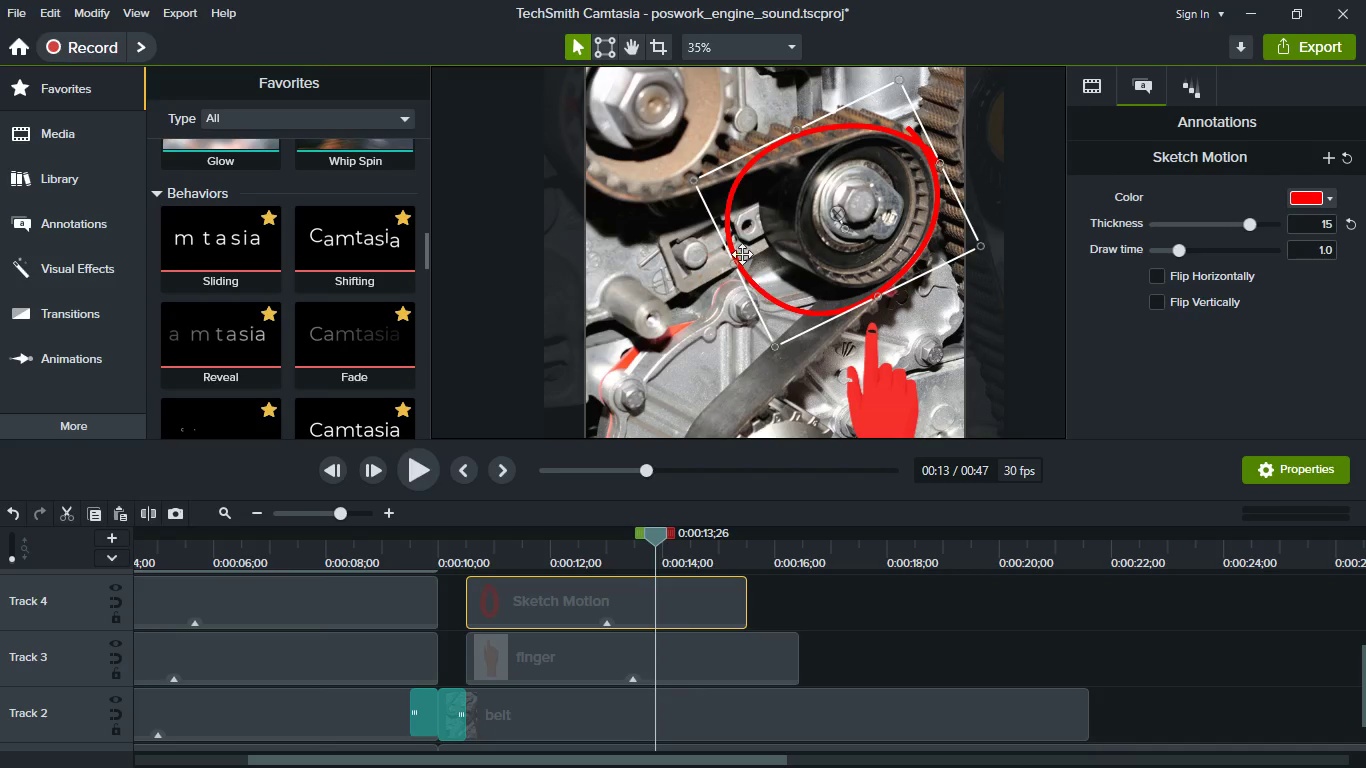 
left_click([768, 37])
 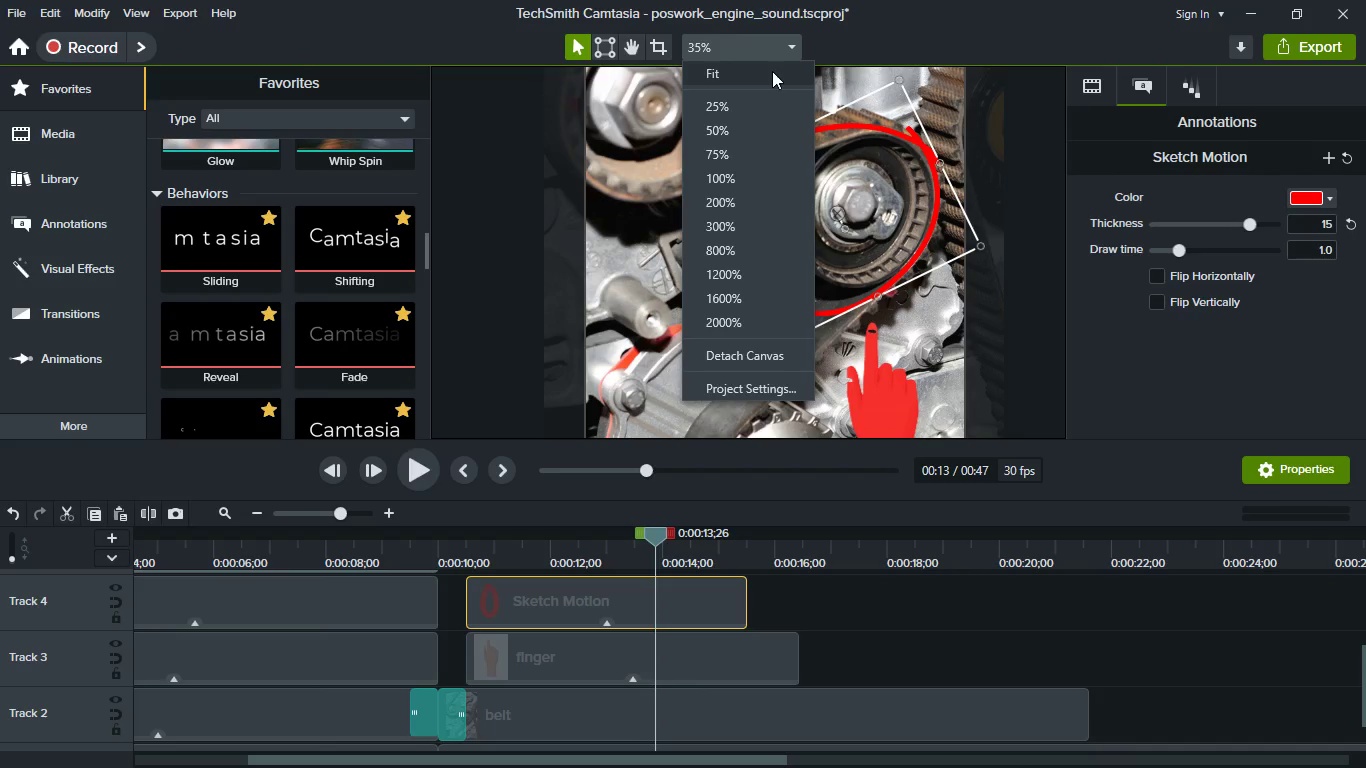 
left_click([772, 71])
 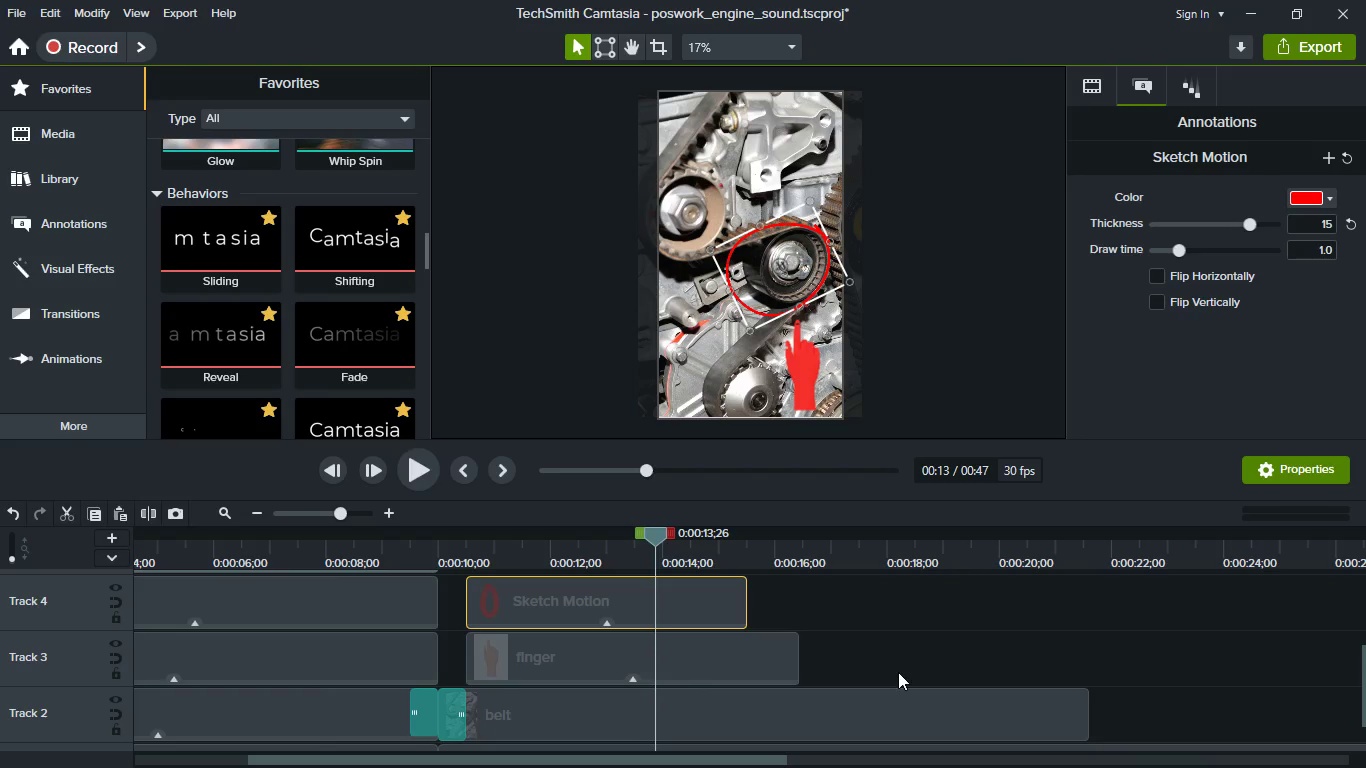 
left_click([900, 636])
 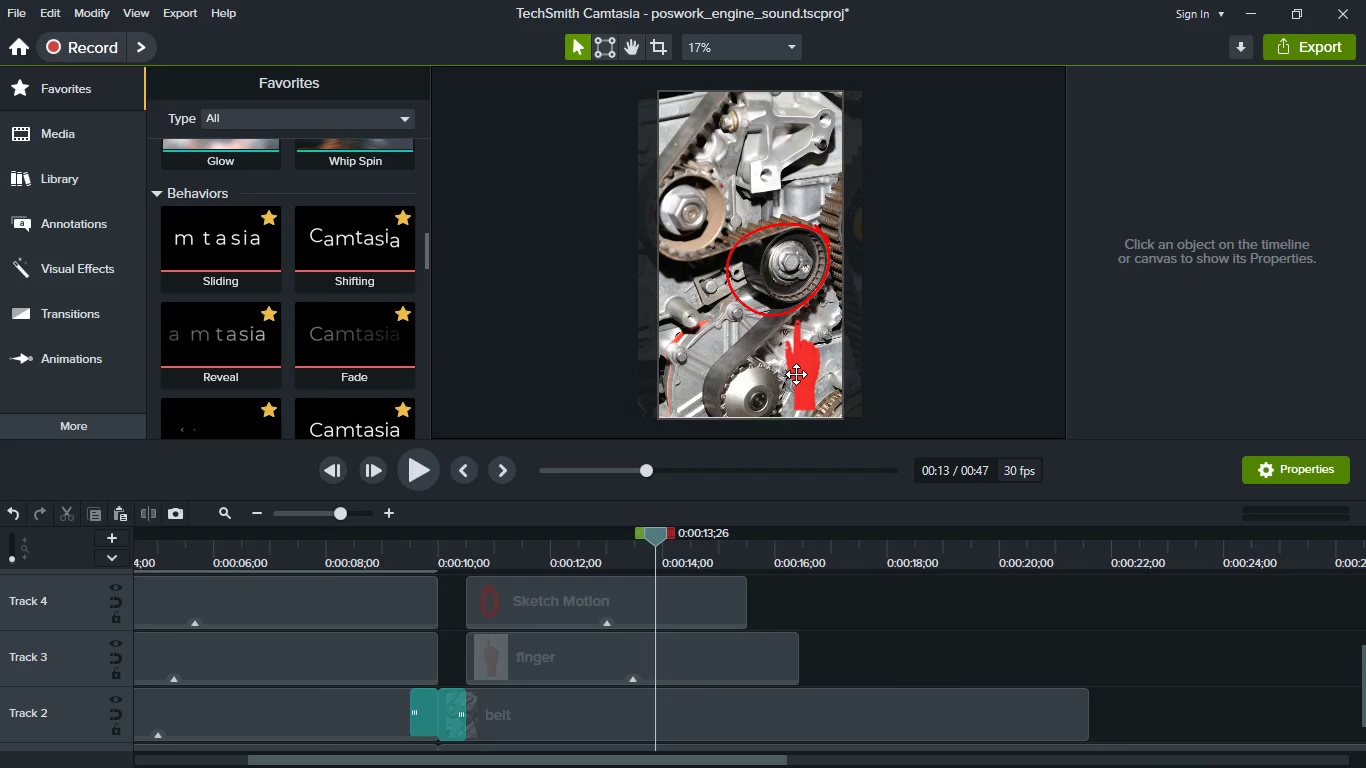 
left_click_drag(start_coordinate=[807, 376], to_coordinate=[713, 367])
 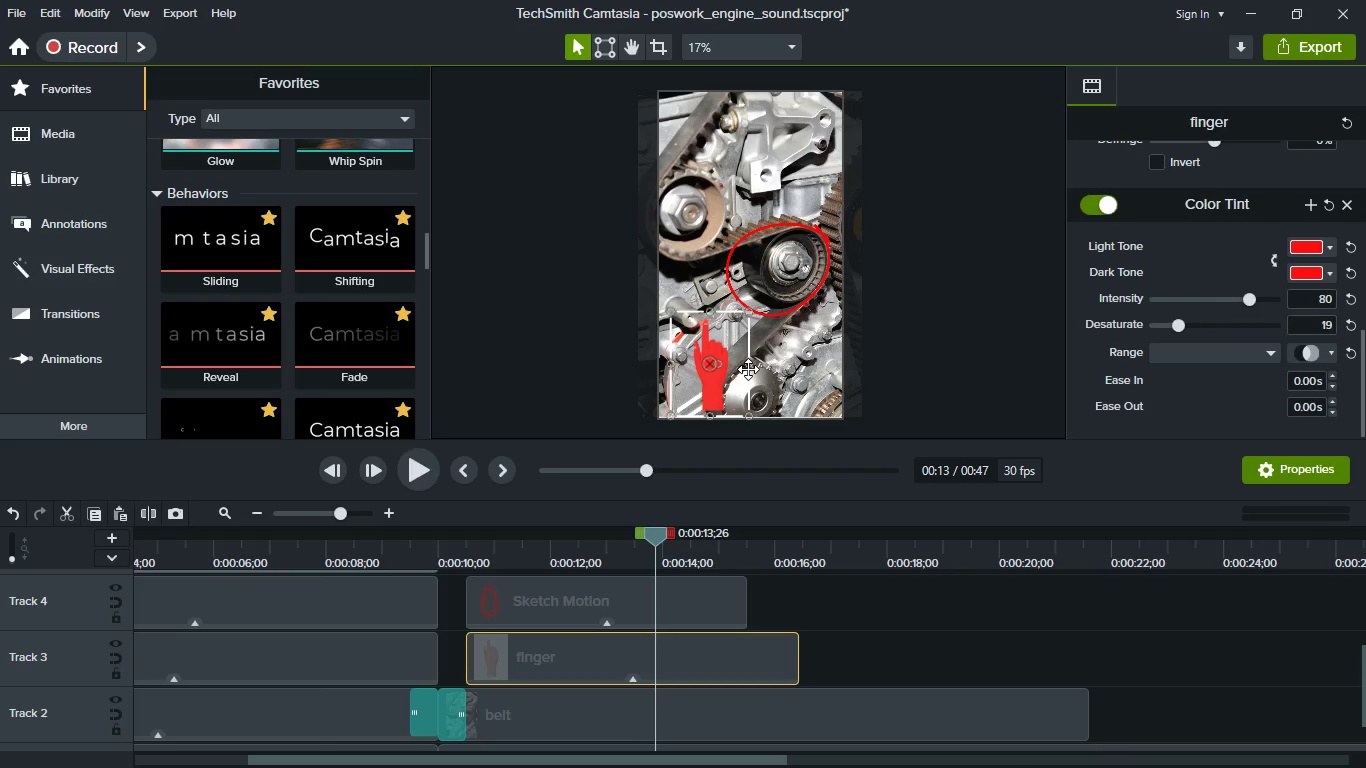 
wait(8.02)
 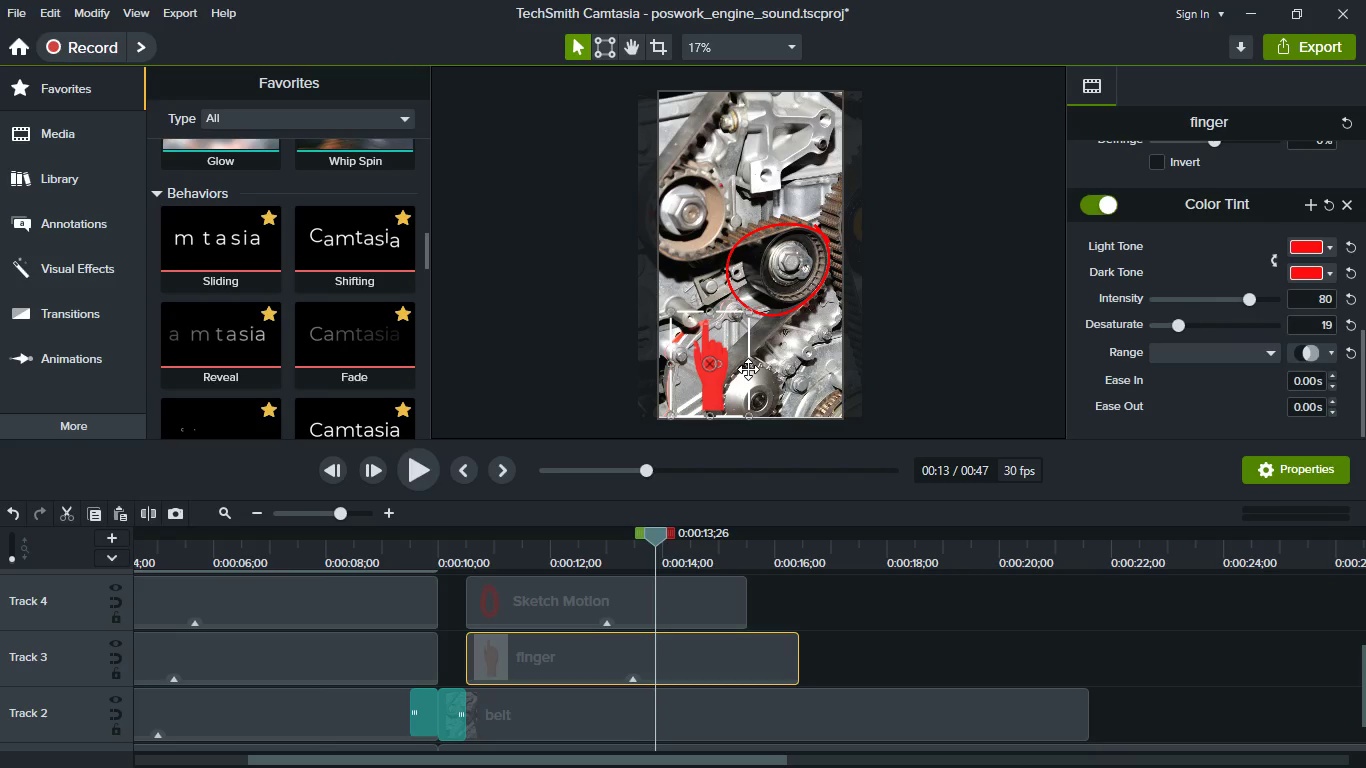 
left_click_drag(start_coordinate=[718, 383], to_coordinate=[697, 227])
 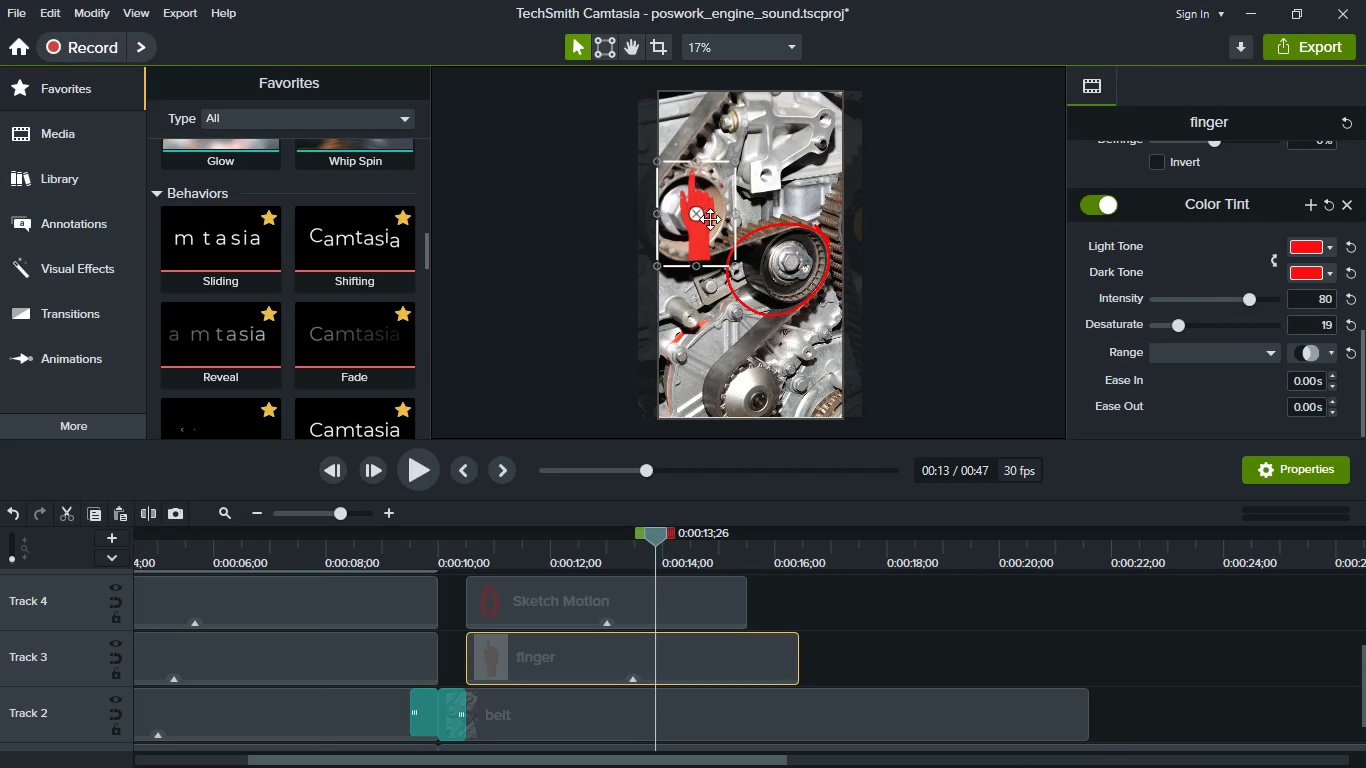 
left_click_drag(start_coordinate=[708, 212], to_coordinate=[641, 236])
 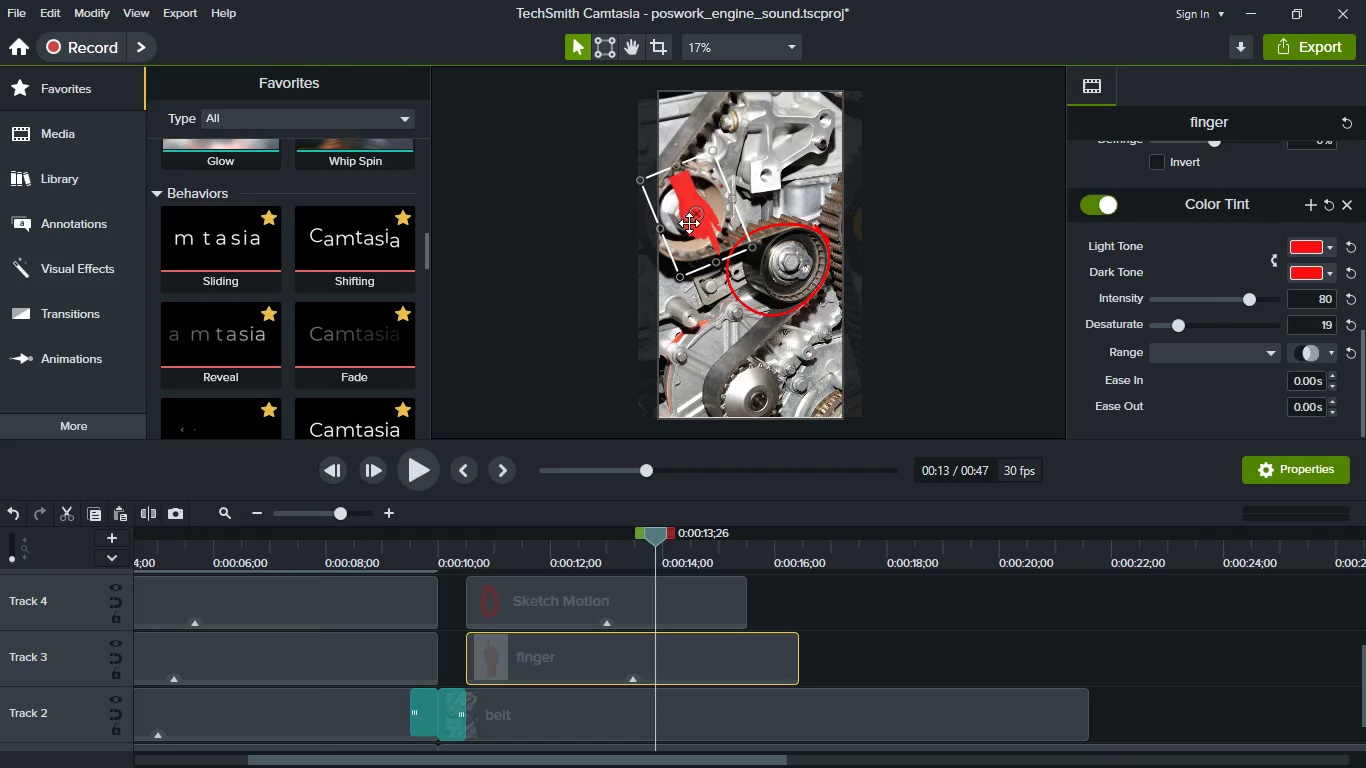 
left_click_drag(start_coordinate=[686, 216], to_coordinate=[674, 238])
 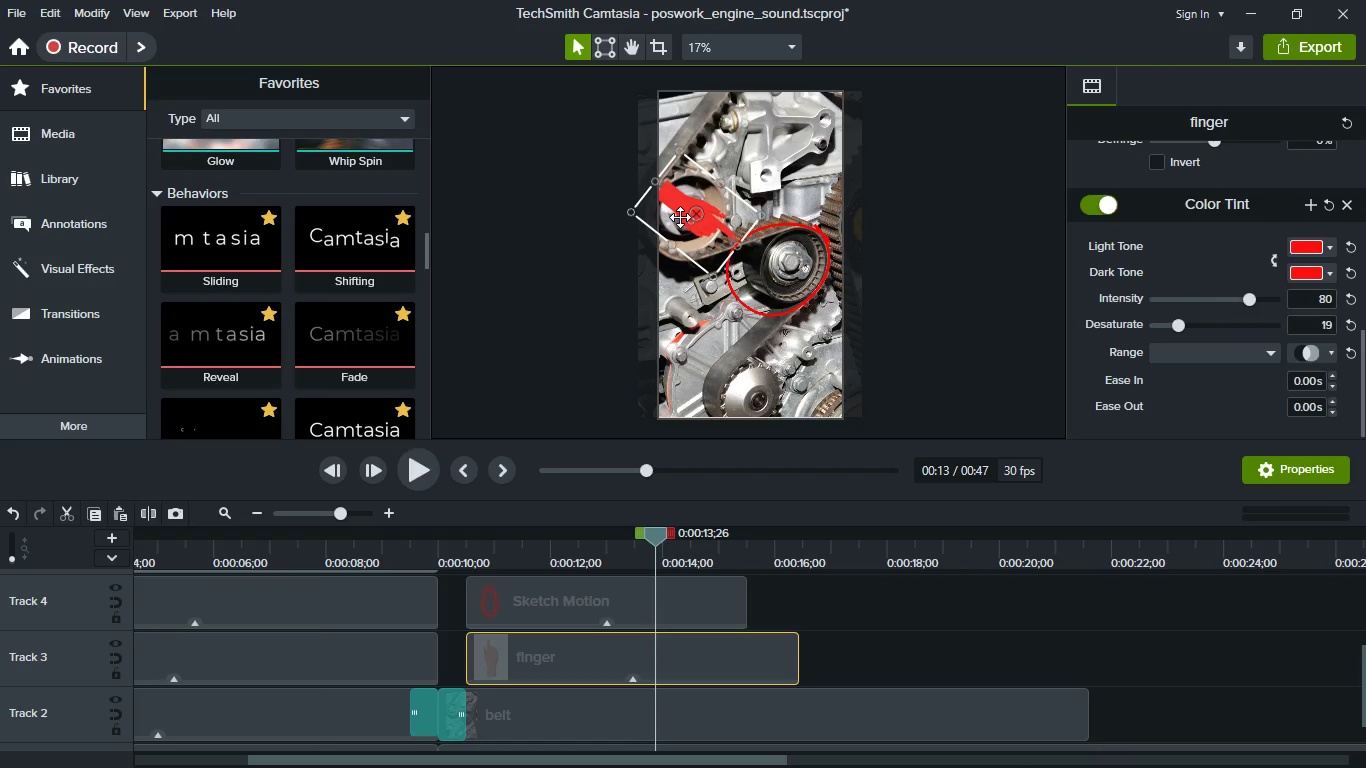 
left_click_drag(start_coordinate=[680, 217], to_coordinate=[700, 222])
 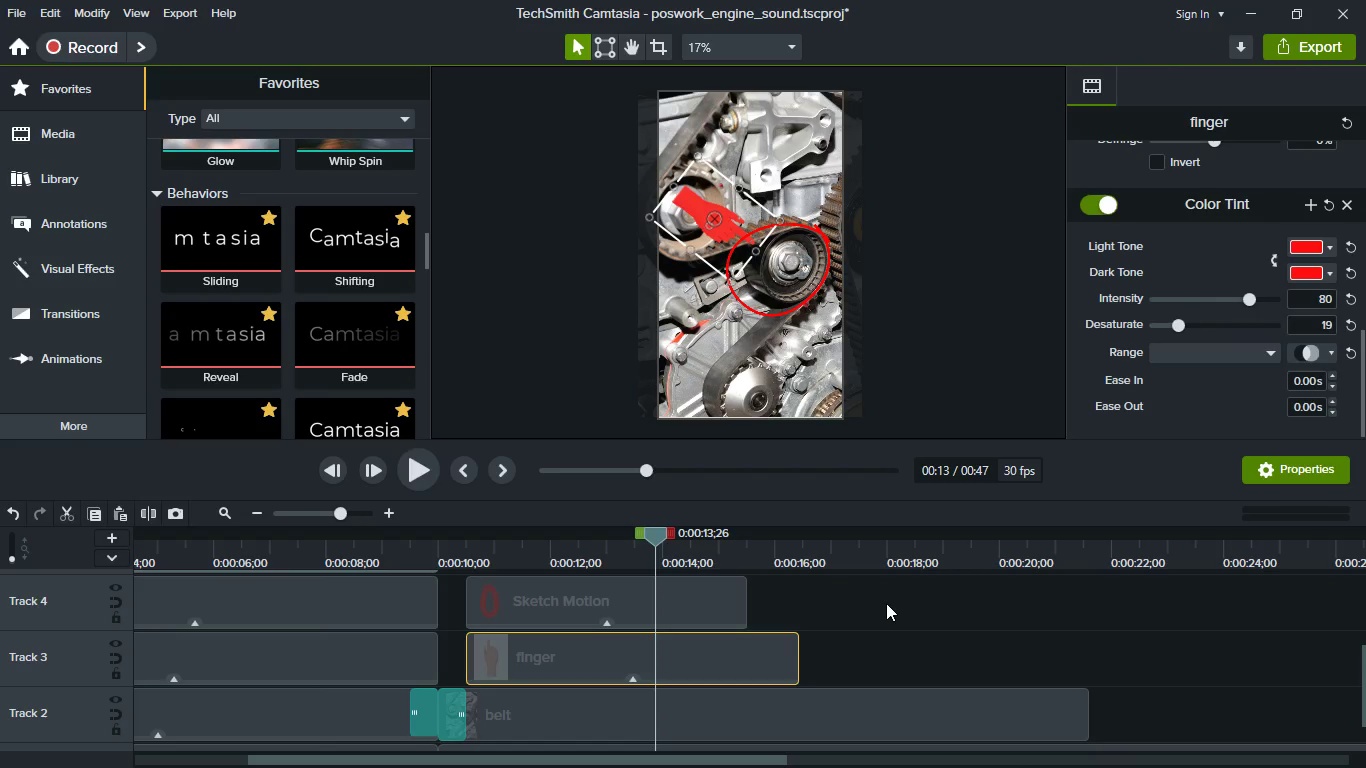 
left_click([886, 603])
 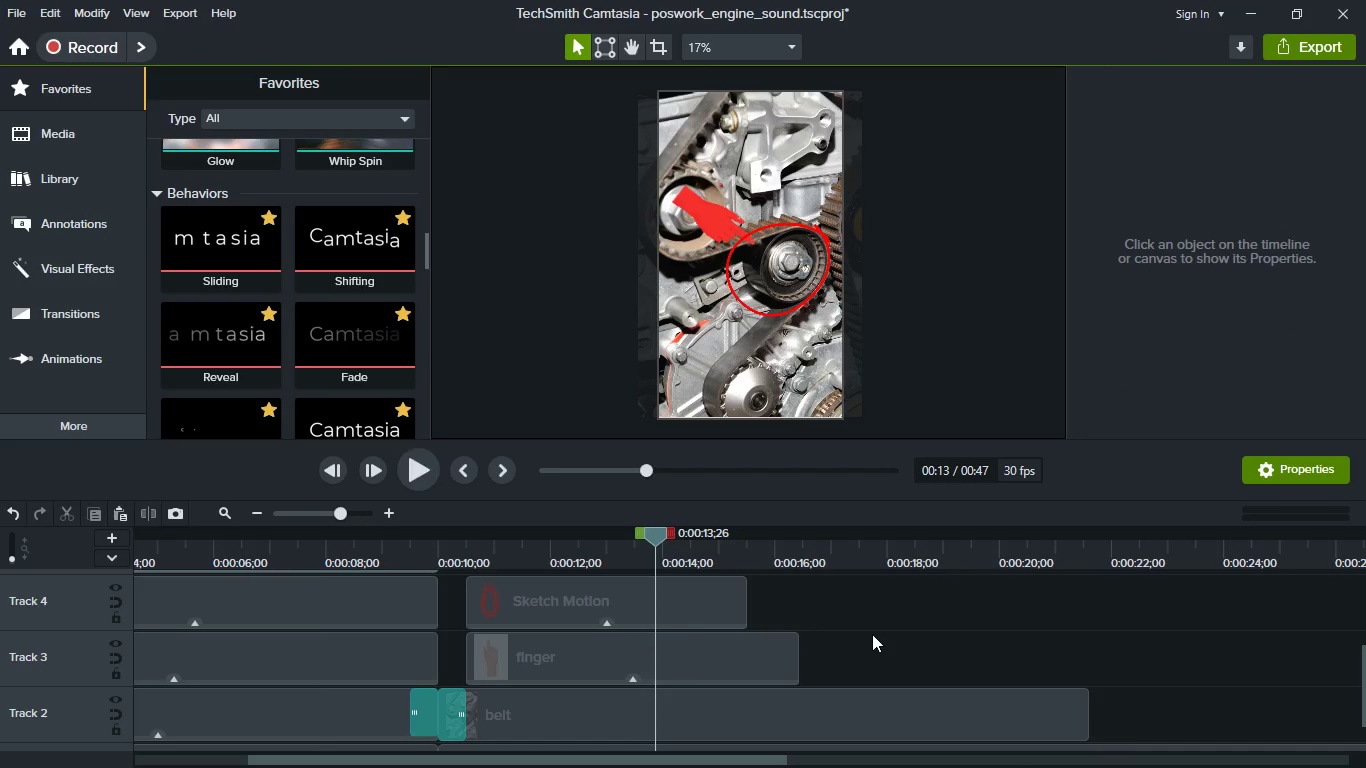 
scroll: coordinate [872, 635], scroll_direction: up, amount: 1.0
 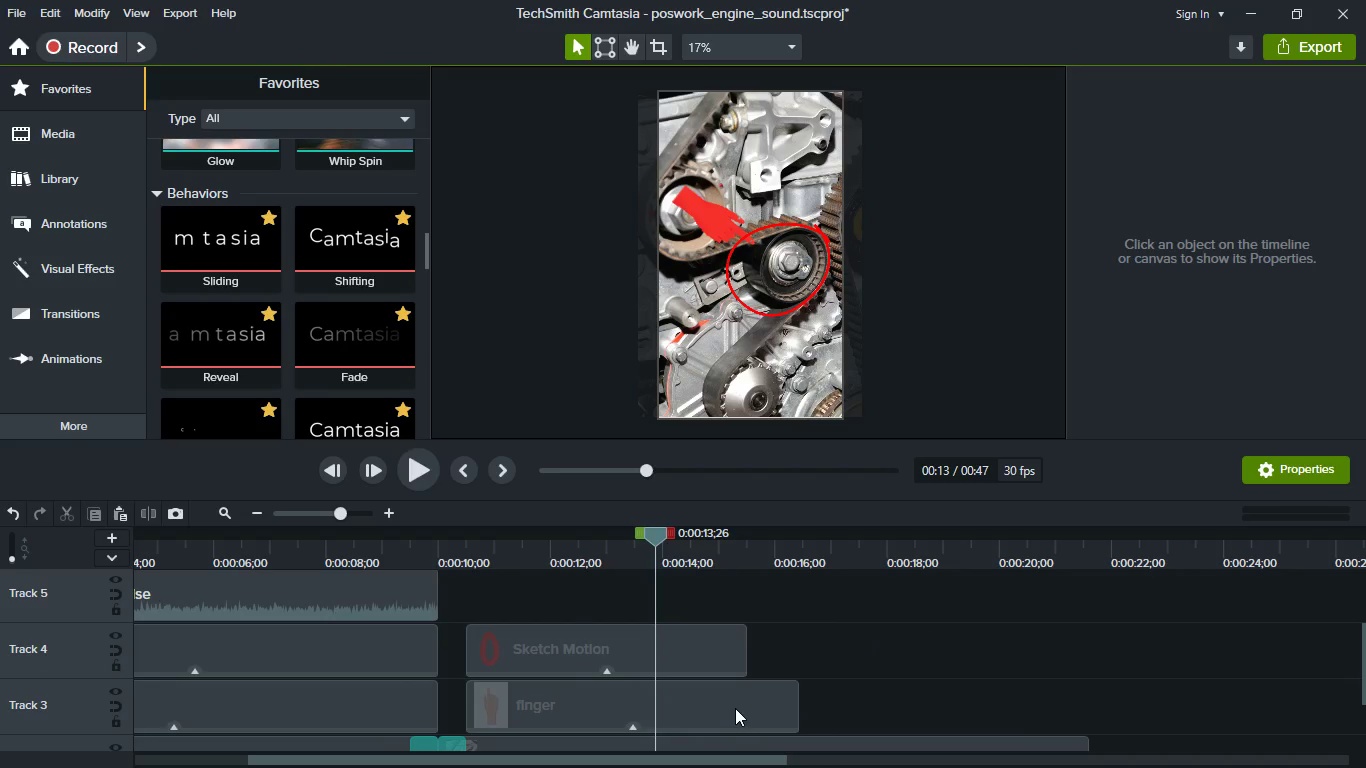 
left_click_drag(start_coordinate=[735, 708], to_coordinate=[738, 609])
 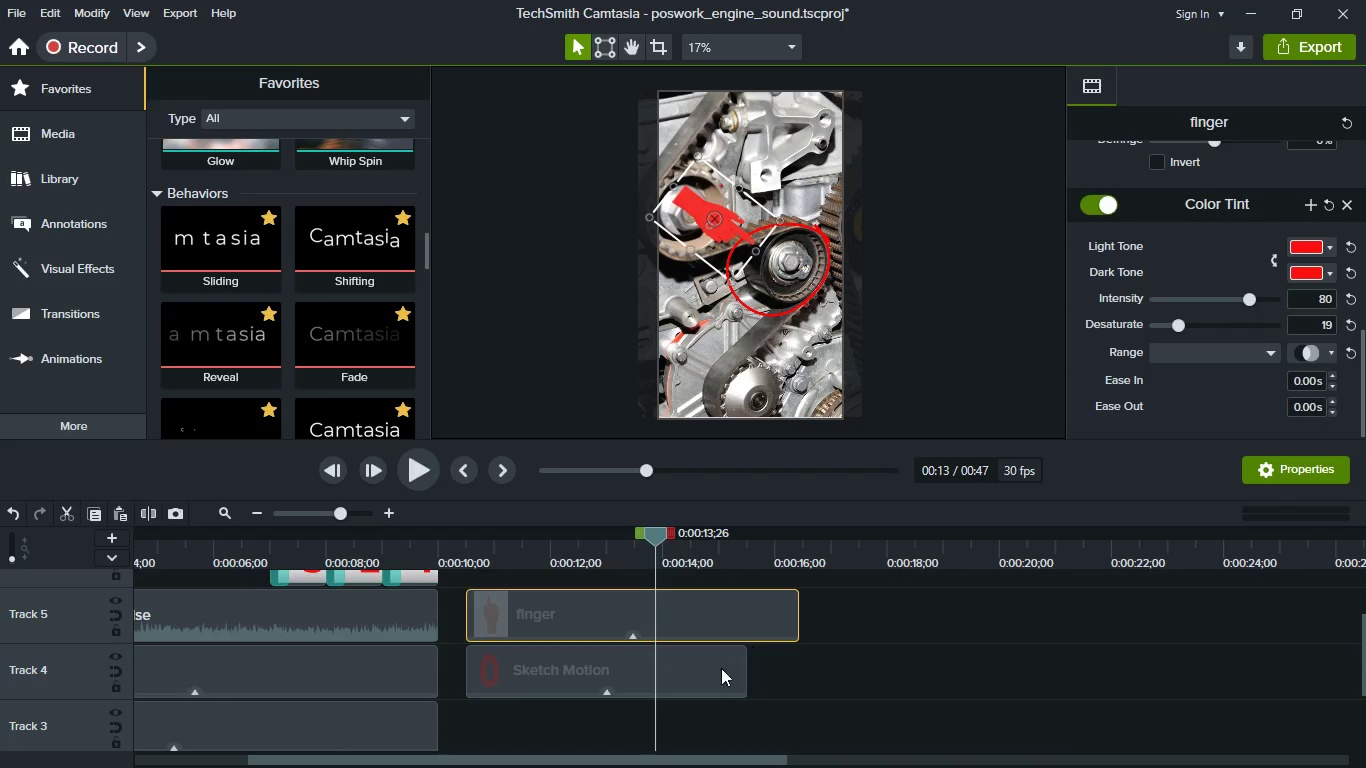 
hold_key(key=ControlLeft, duration=0.72)
left_click([678, 674])
 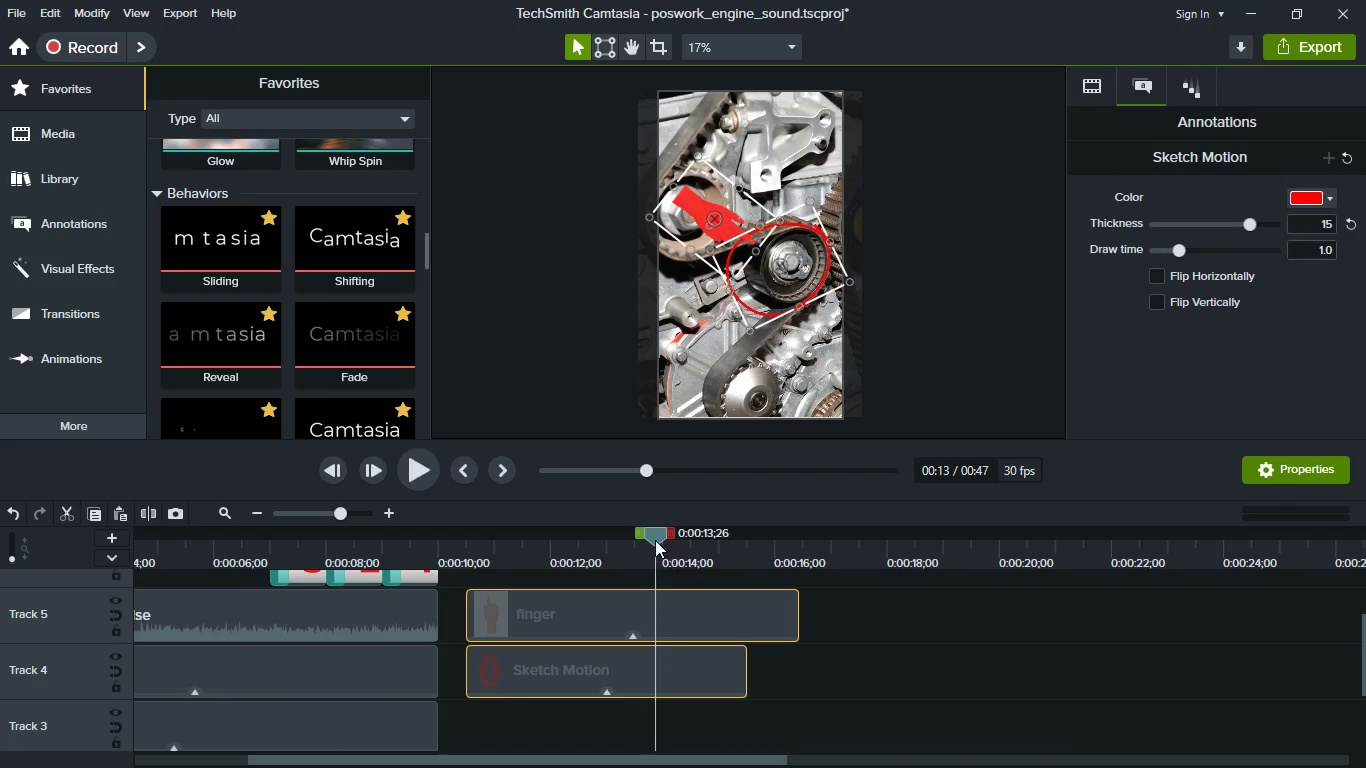 
left_click_drag(start_coordinate=[655, 540], to_coordinate=[456, 550])
 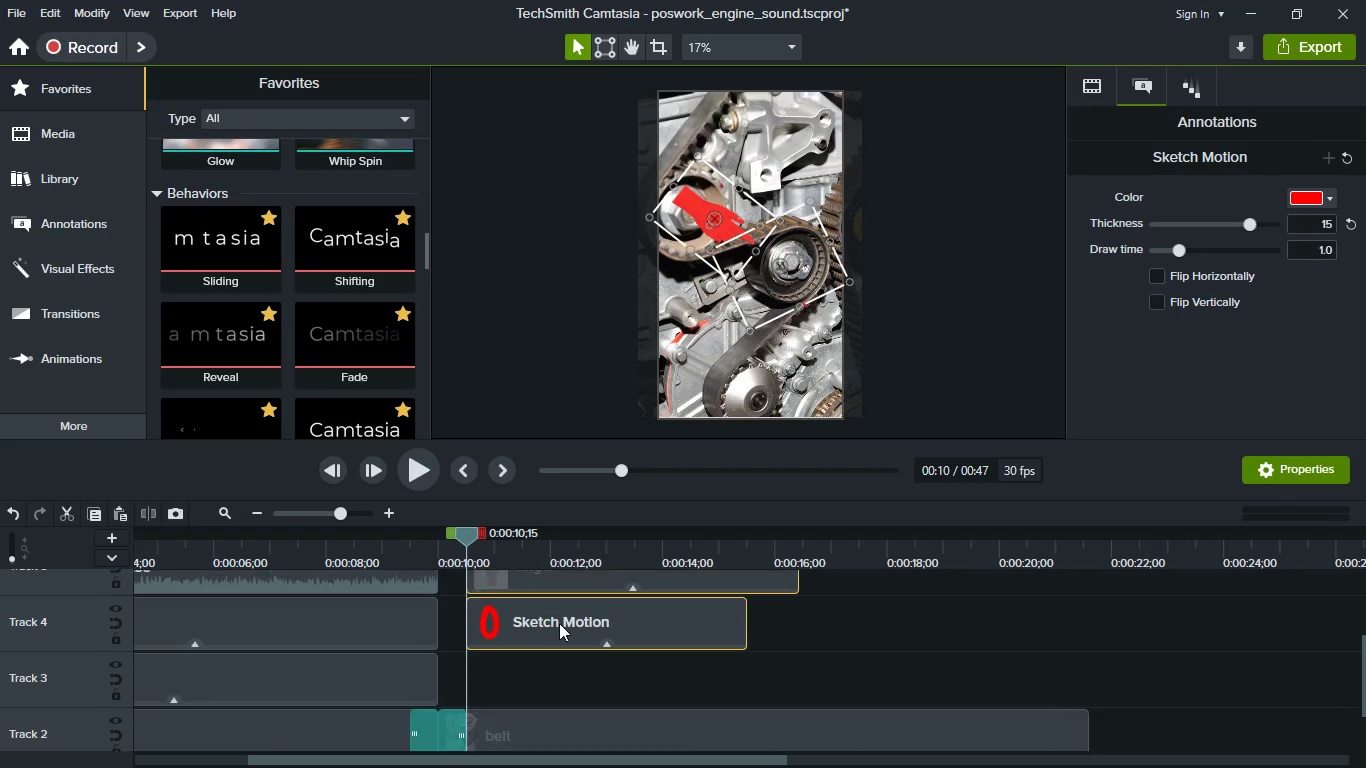 
scroll: coordinate [559, 623], scroll_direction: down, amount: 2.0
 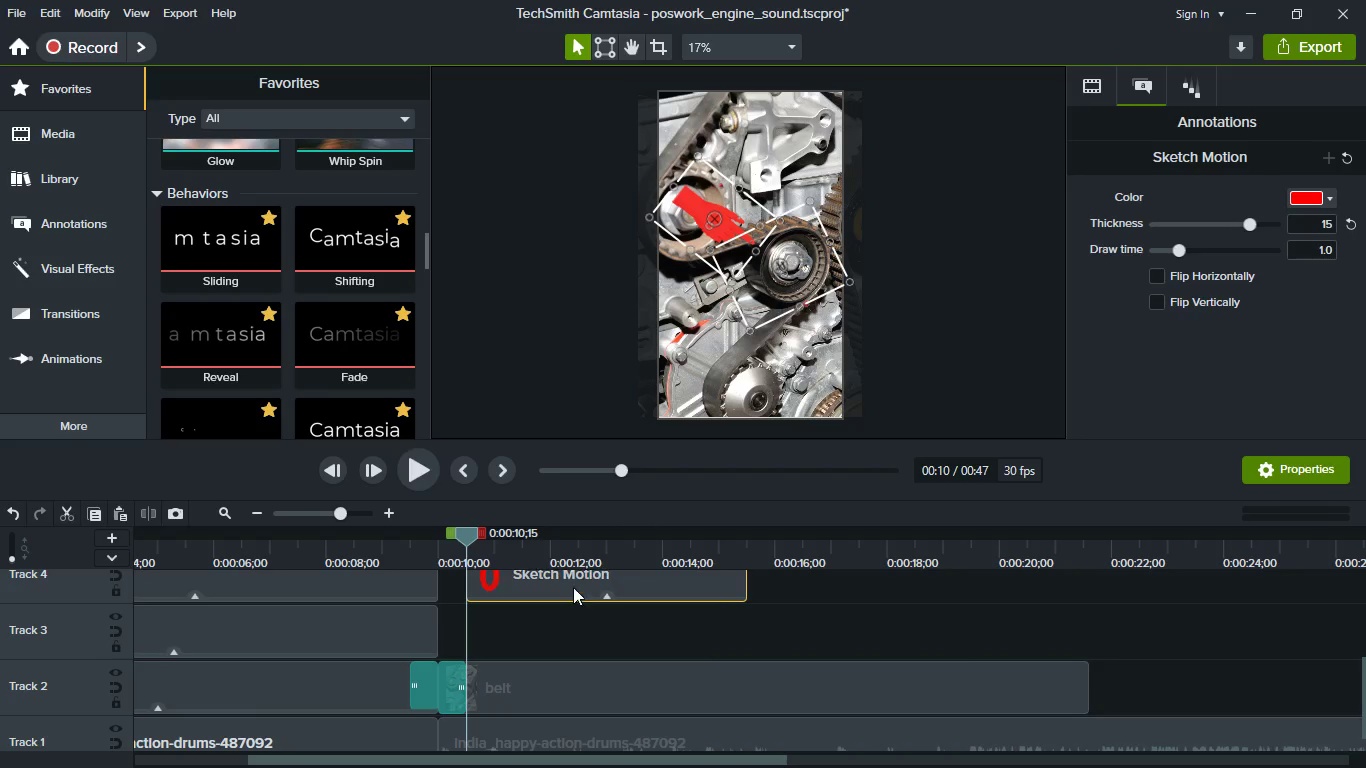 
left_click_drag(start_coordinate=[573, 587], to_coordinate=[577, 618])
 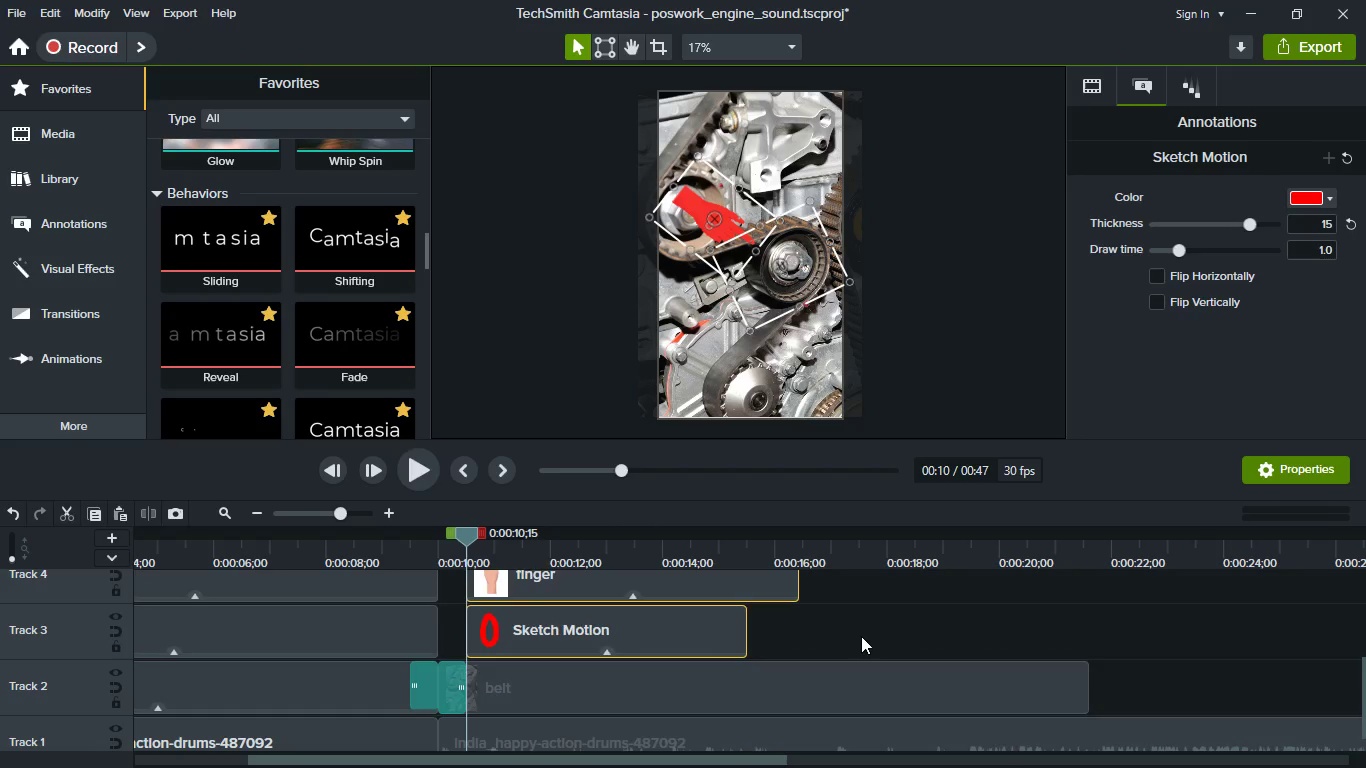 
scroll: coordinate [861, 636], scroll_direction: up, amount: 1.0
 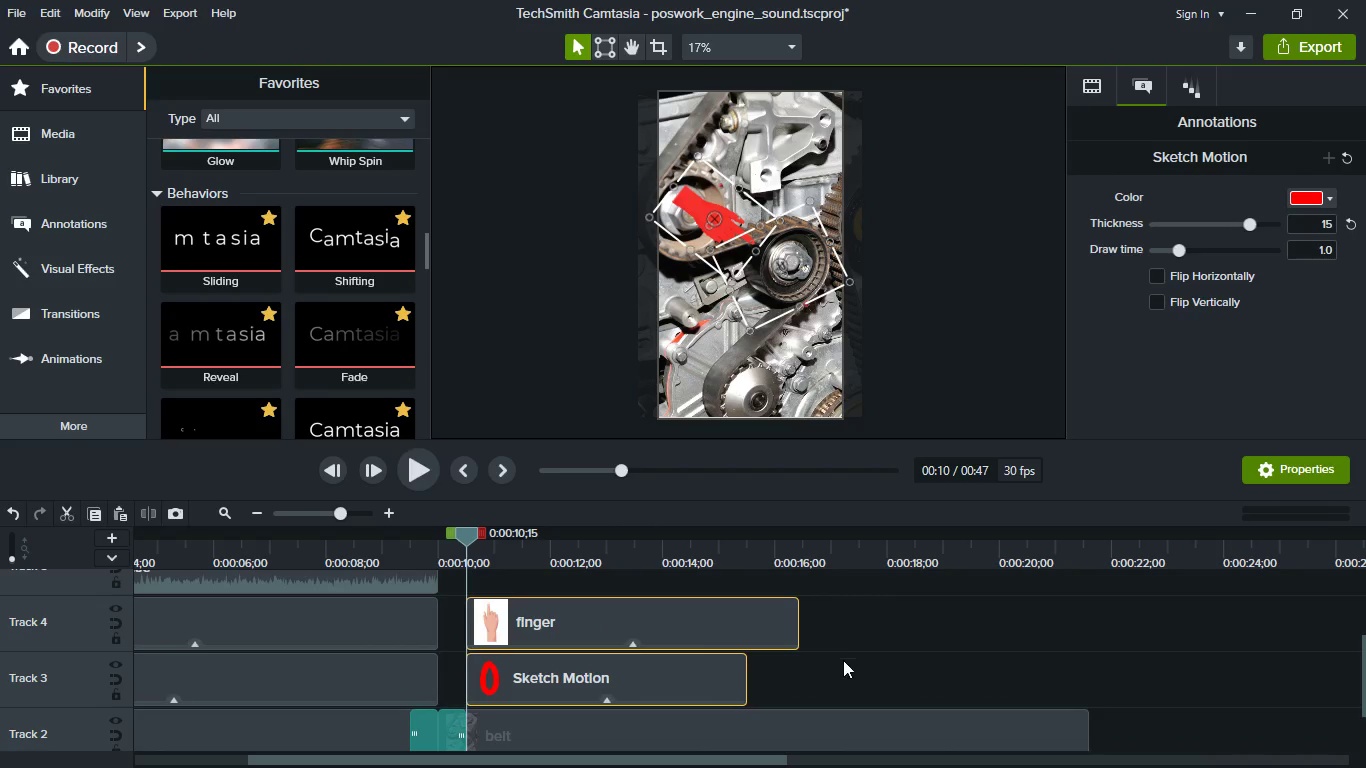 
left_click([843, 660])
 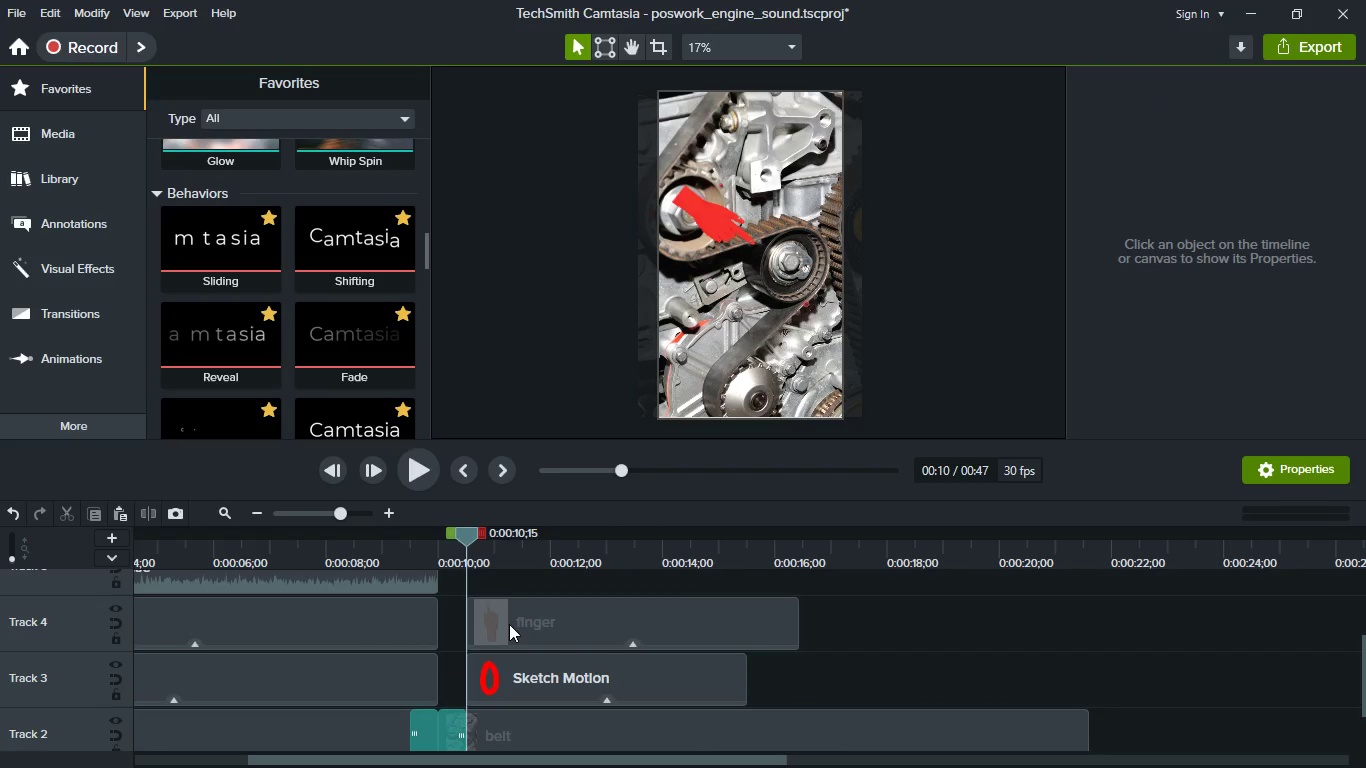 
left_click_drag(start_coordinate=[509, 624], to_coordinate=[514, 624])
 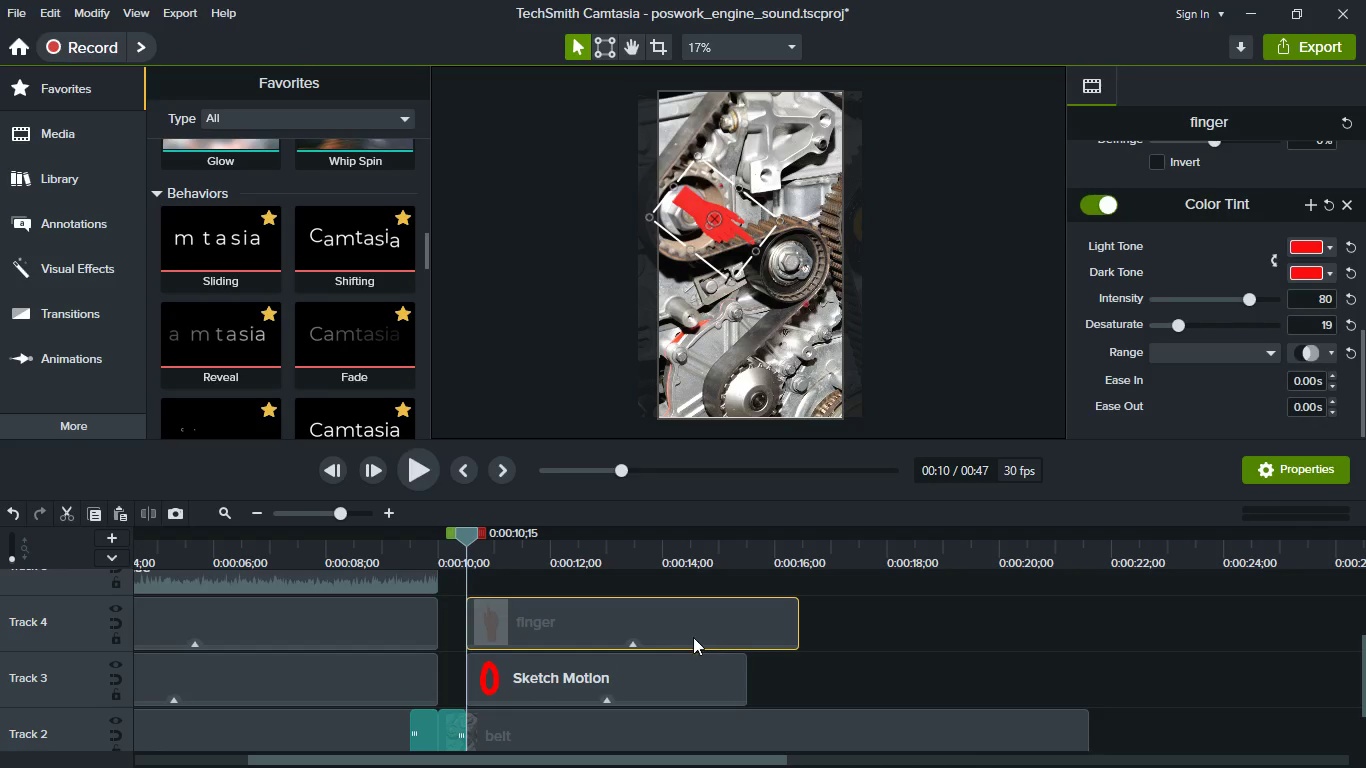 
left_click([561, 625])
 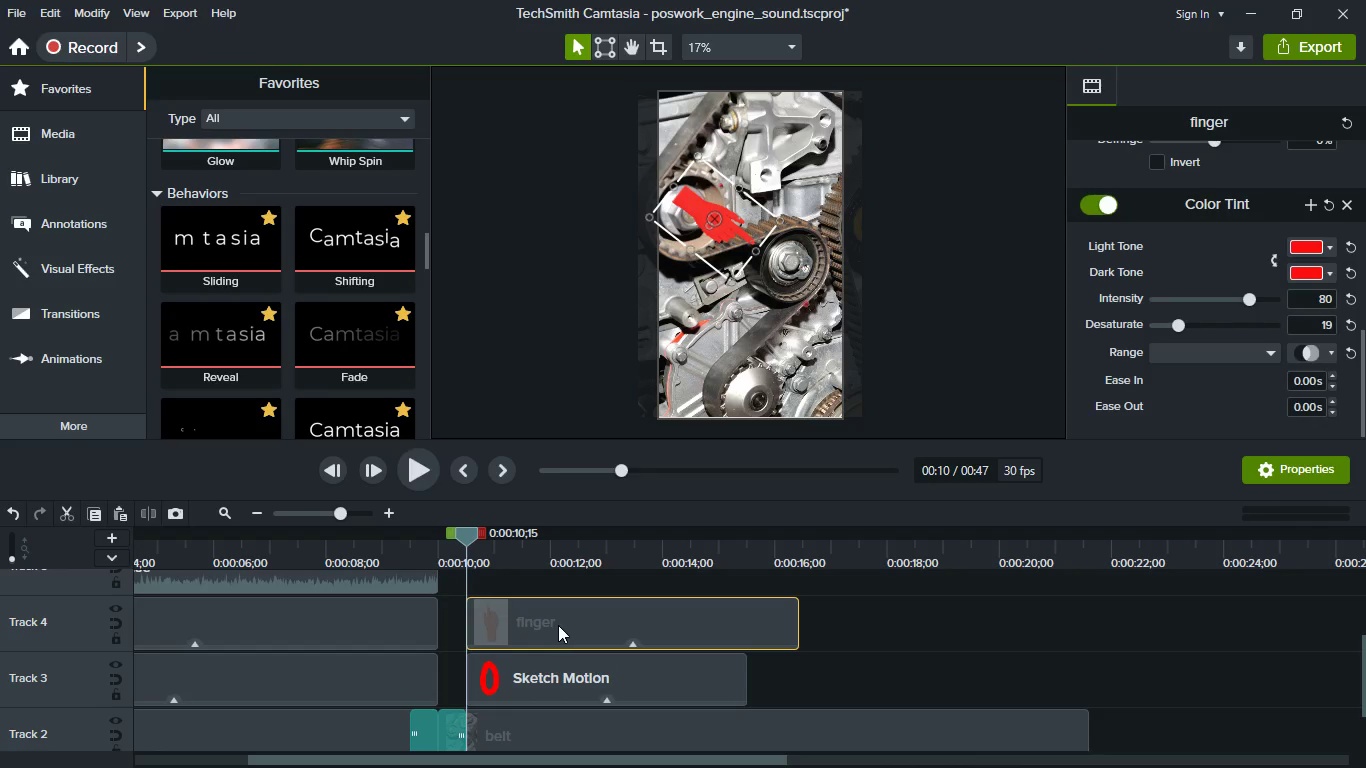 
left_click_drag(start_coordinate=[558, 625], to_coordinate=[697, 629])
 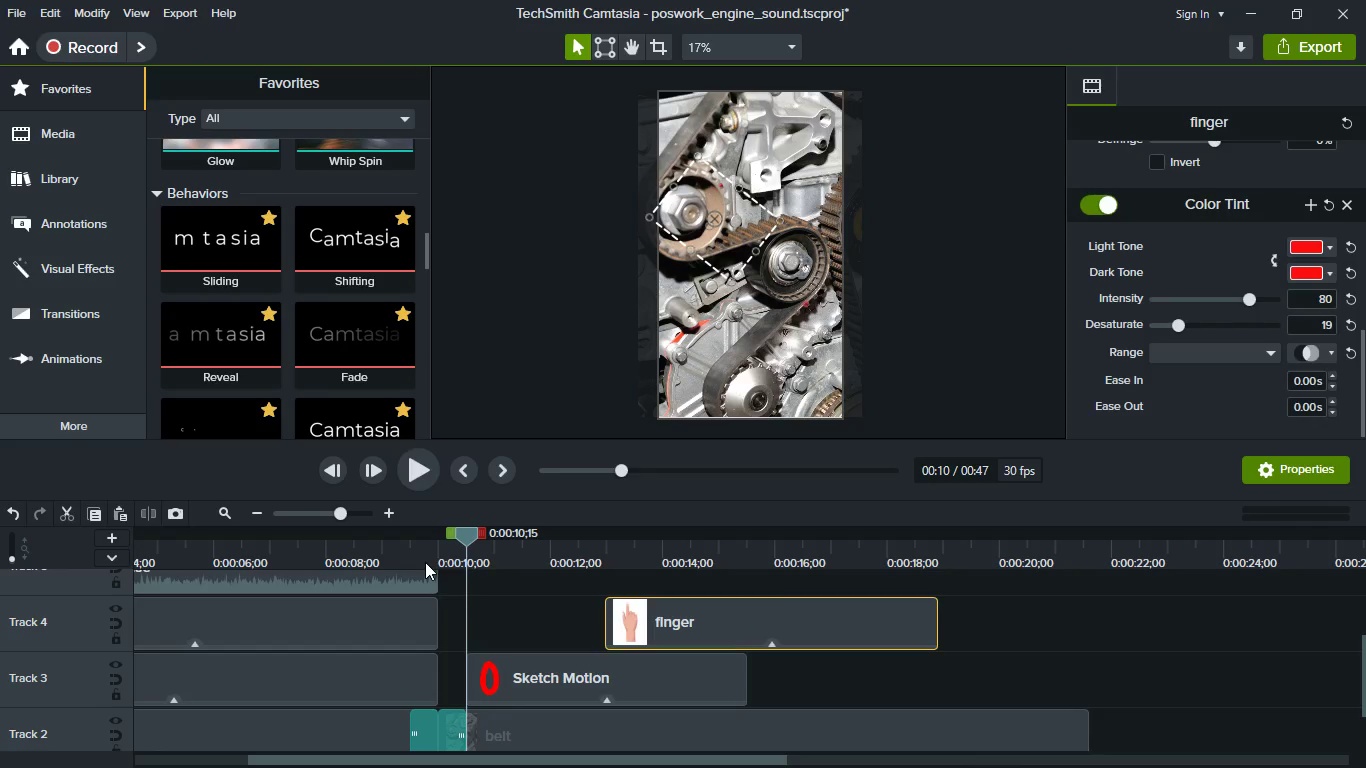 
left_click([425, 562])
 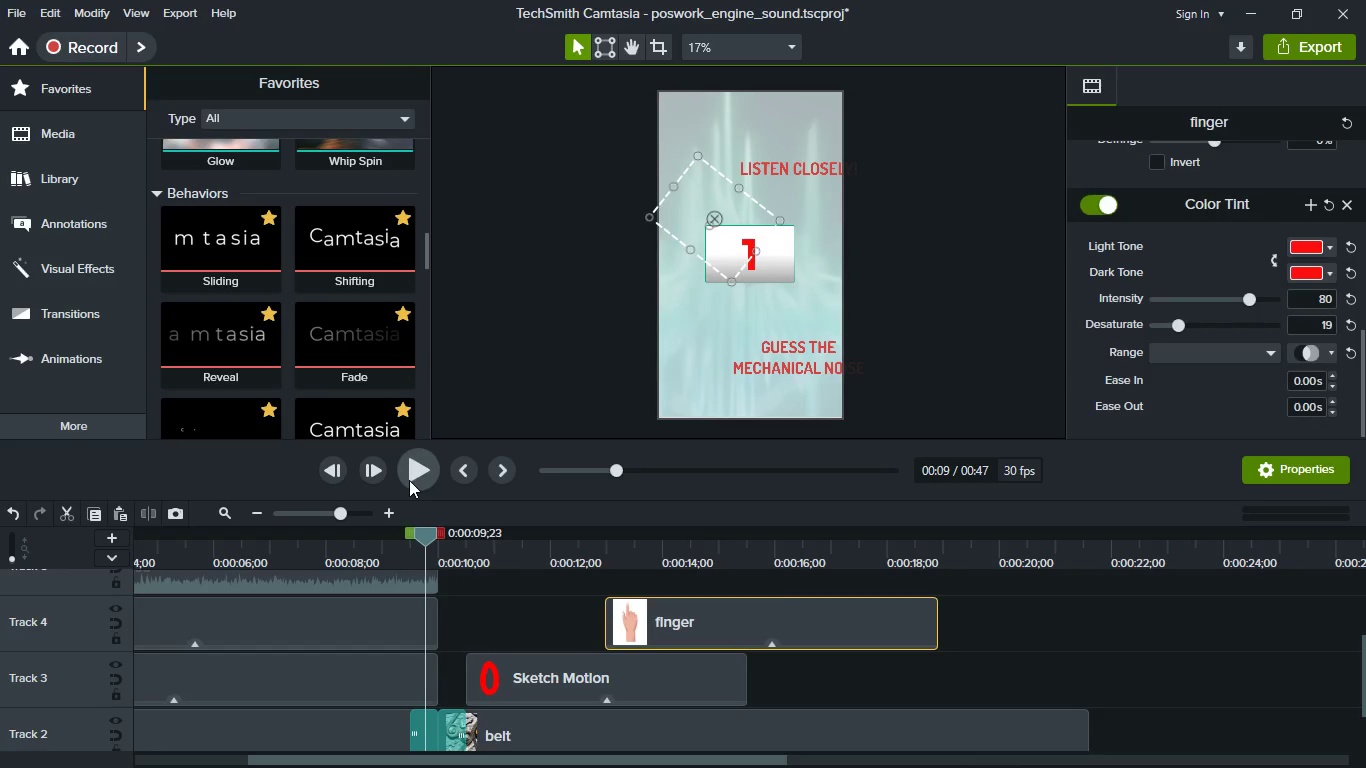 
left_click([409, 480])
 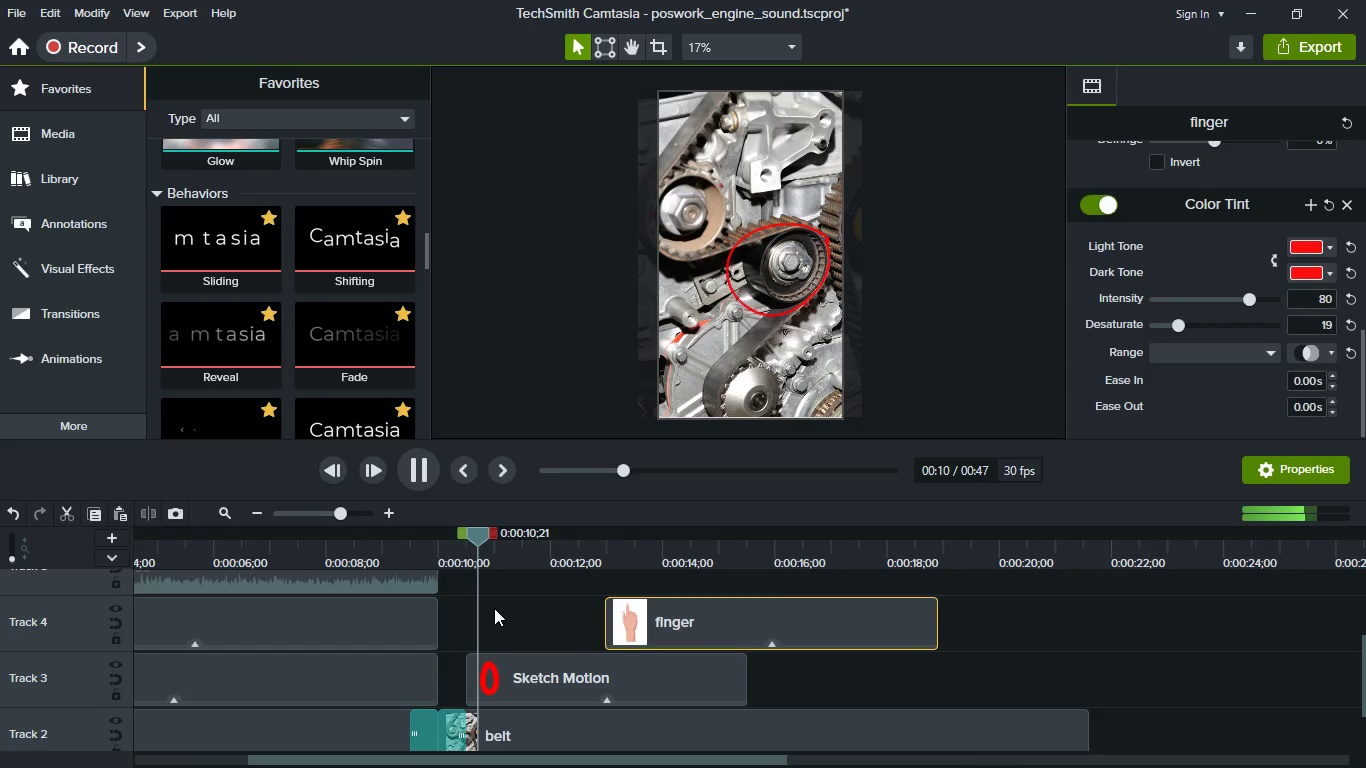 
key(Space)
 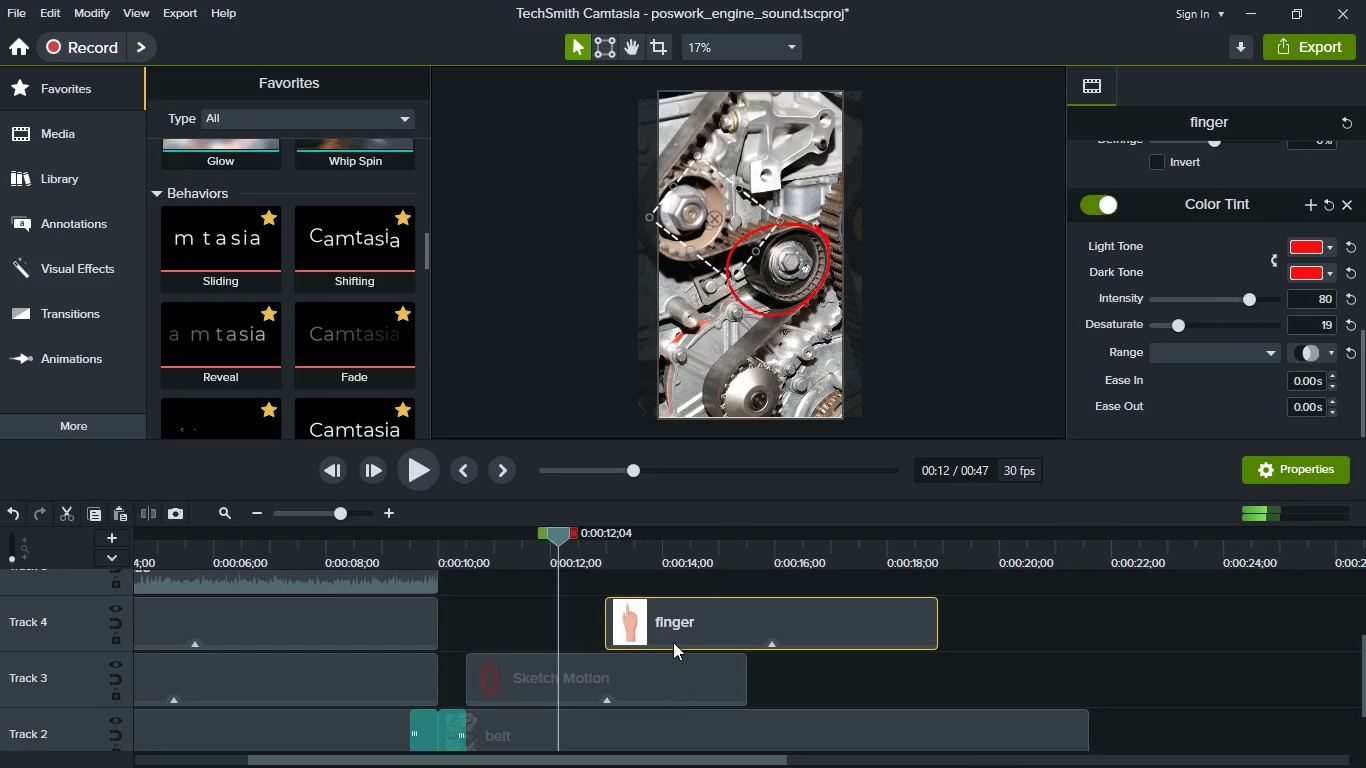 
left_click_drag(start_coordinate=[681, 633], to_coordinate=[628, 628])
 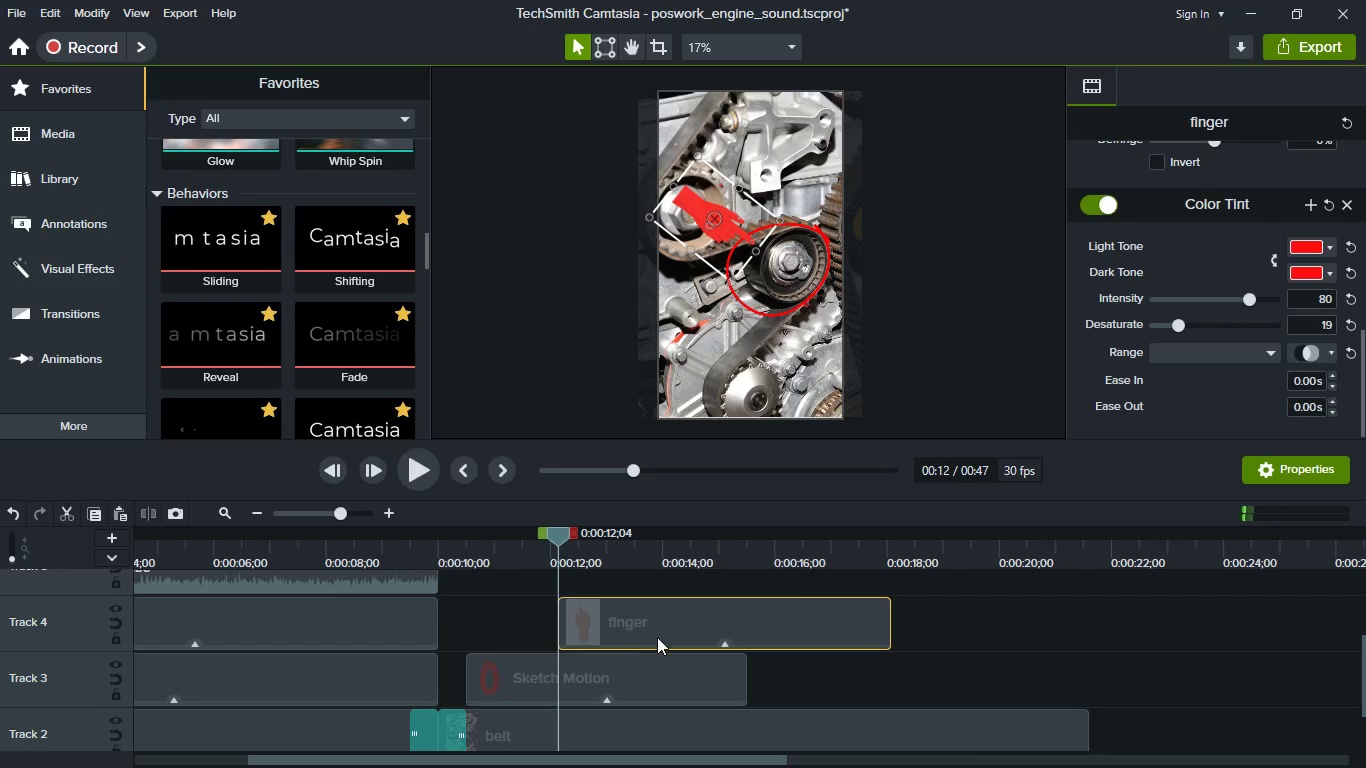 
mouse_move([615, 623])
 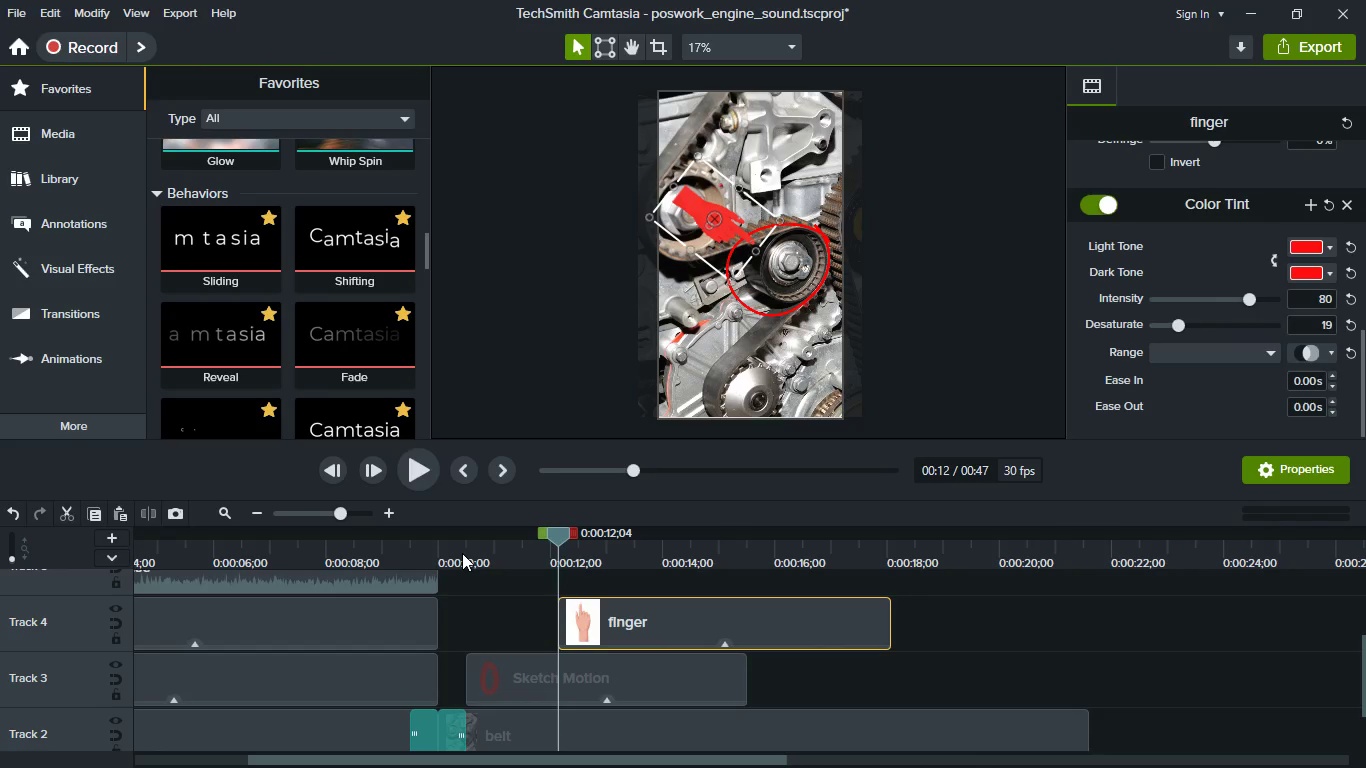 
left_click([462, 553])
 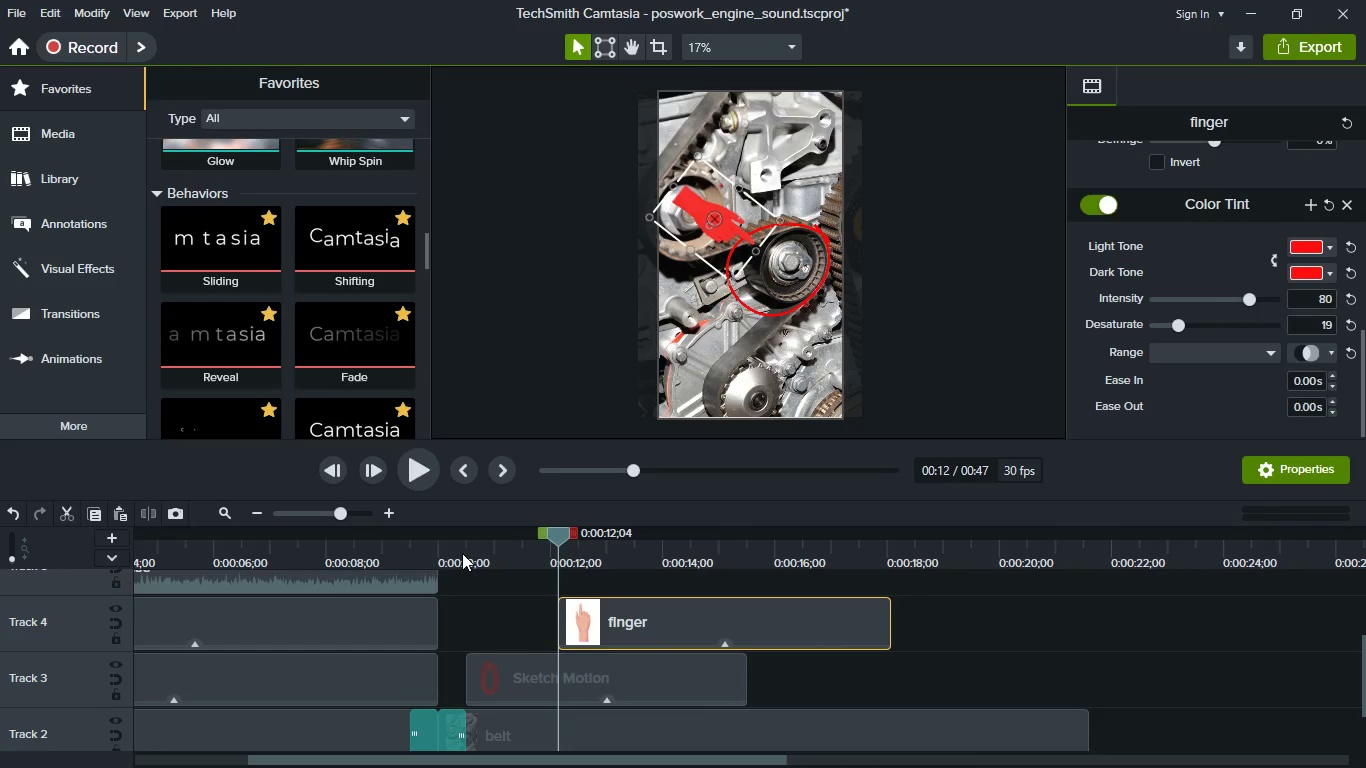 
key(Space)
 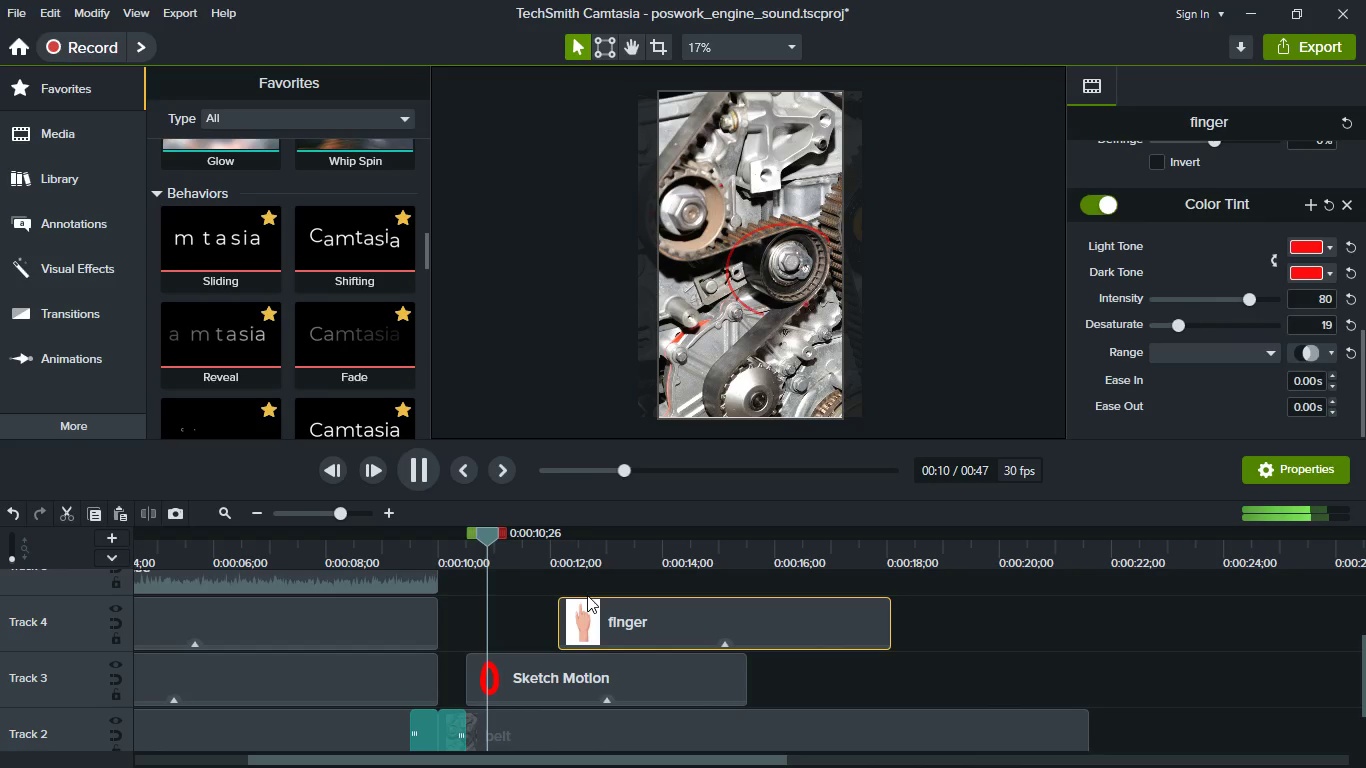 
key(Space)
 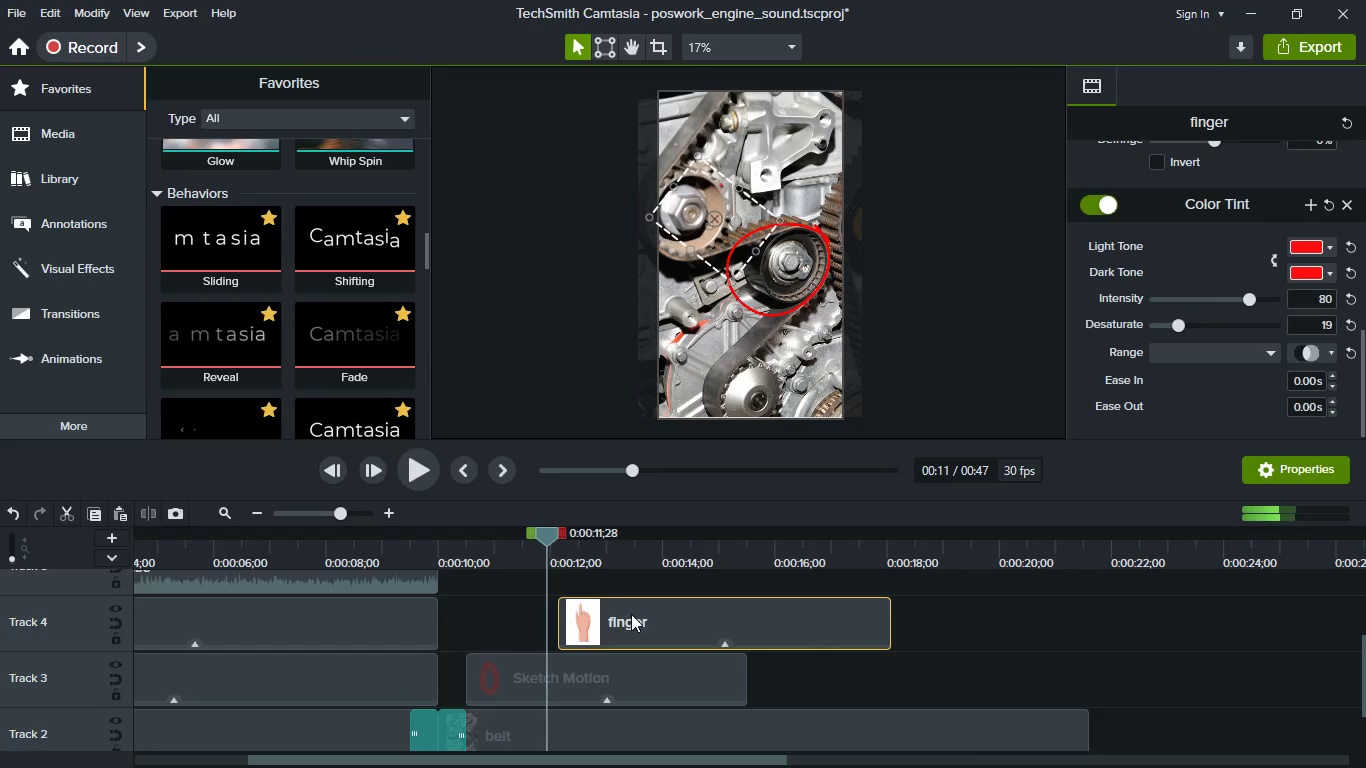 
left_click_drag(start_coordinate=[632, 618], to_coordinate=[609, 621])
 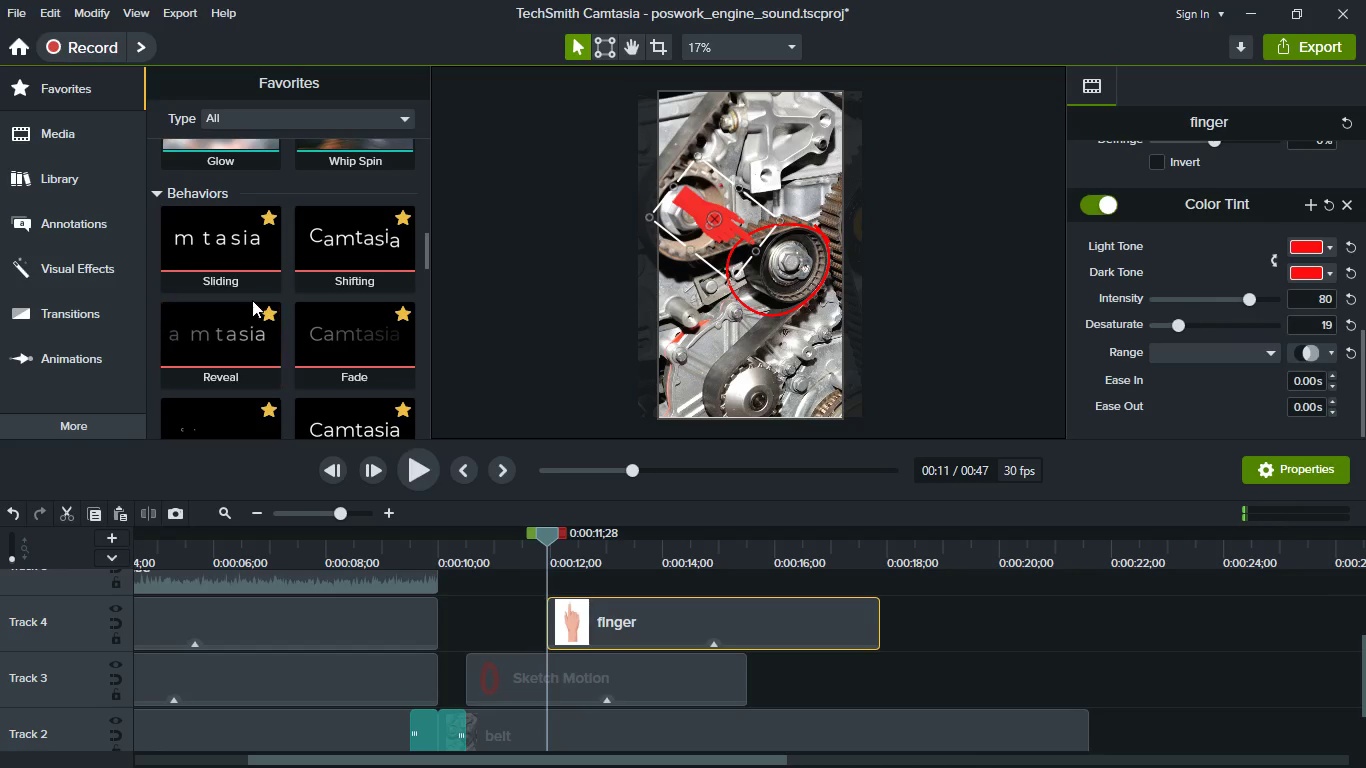 
left_click_drag(start_coordinate=[217, 264], to_coordinate=[586, 622])
 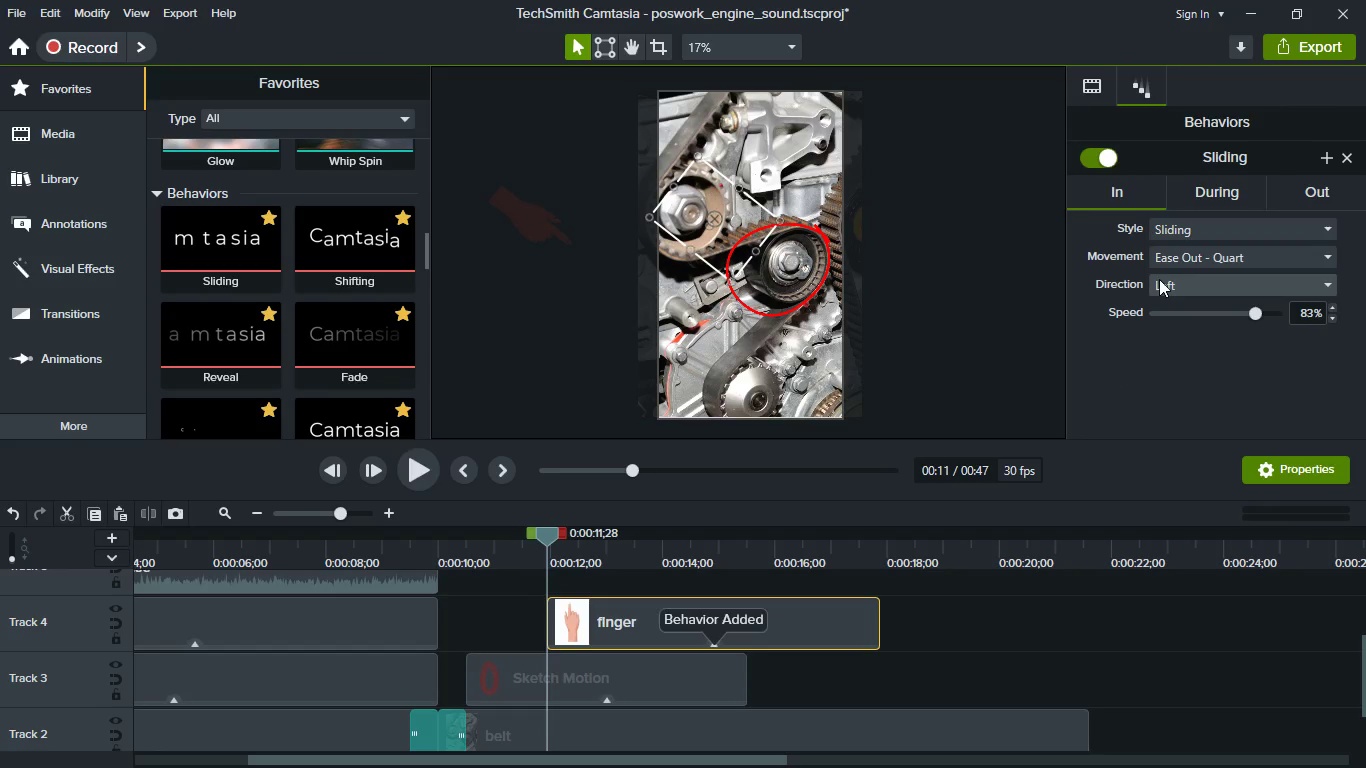 
left_click([1178, 187])
 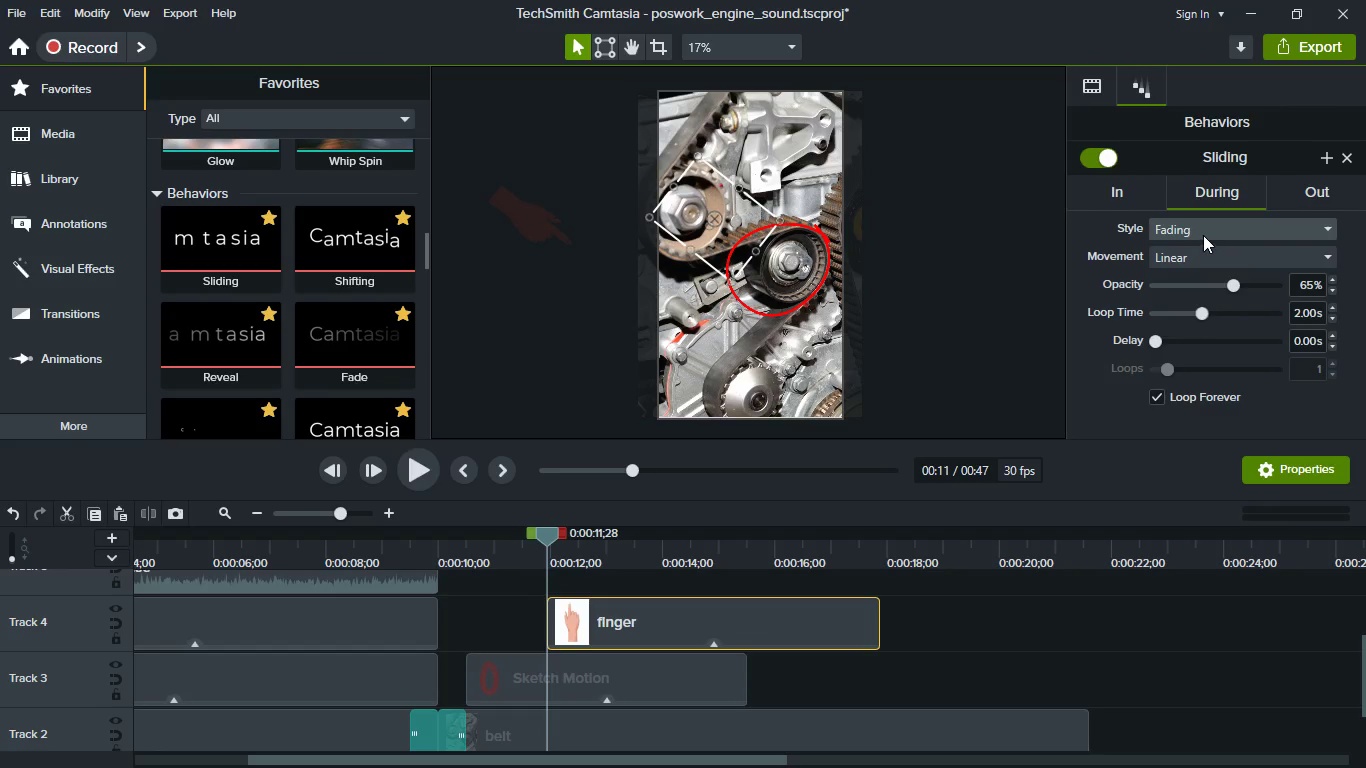 
left_click([1203, 233])
 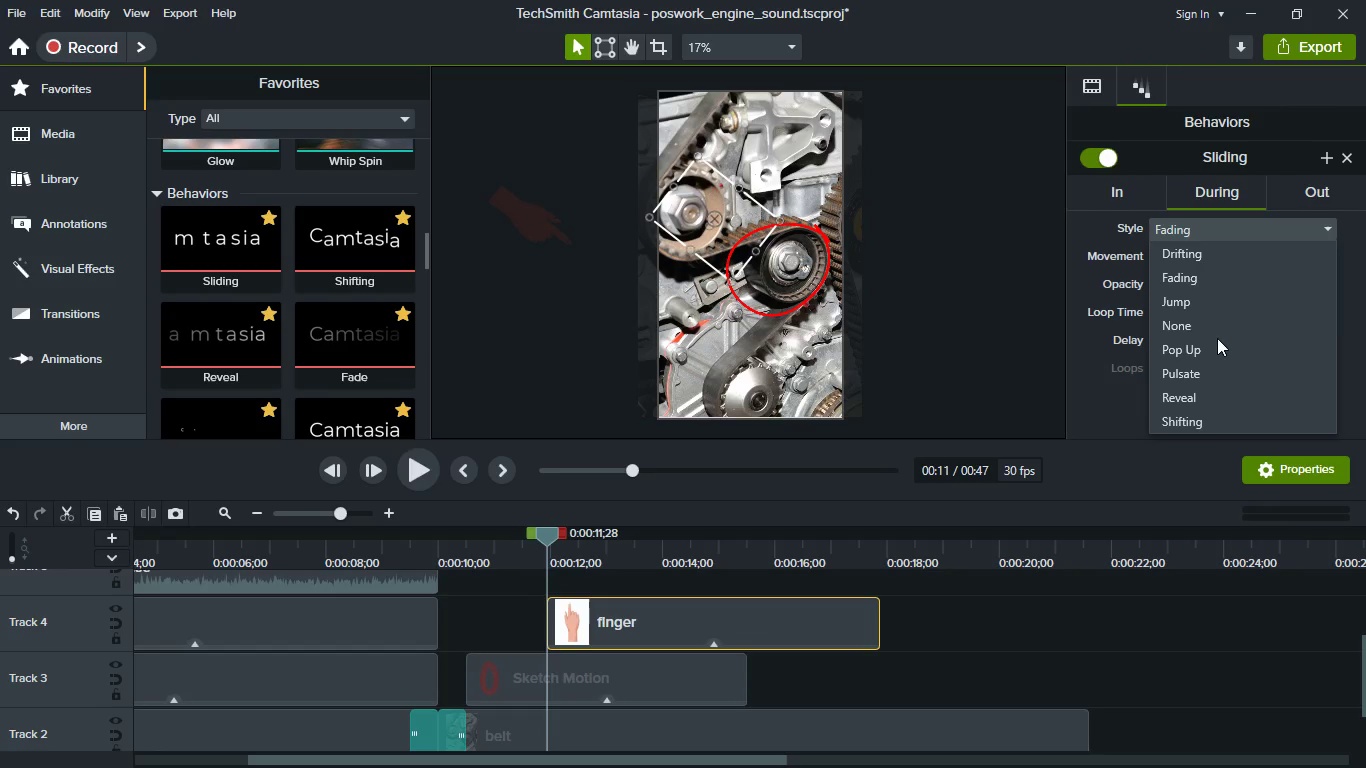 
left_click([1214, 328])
 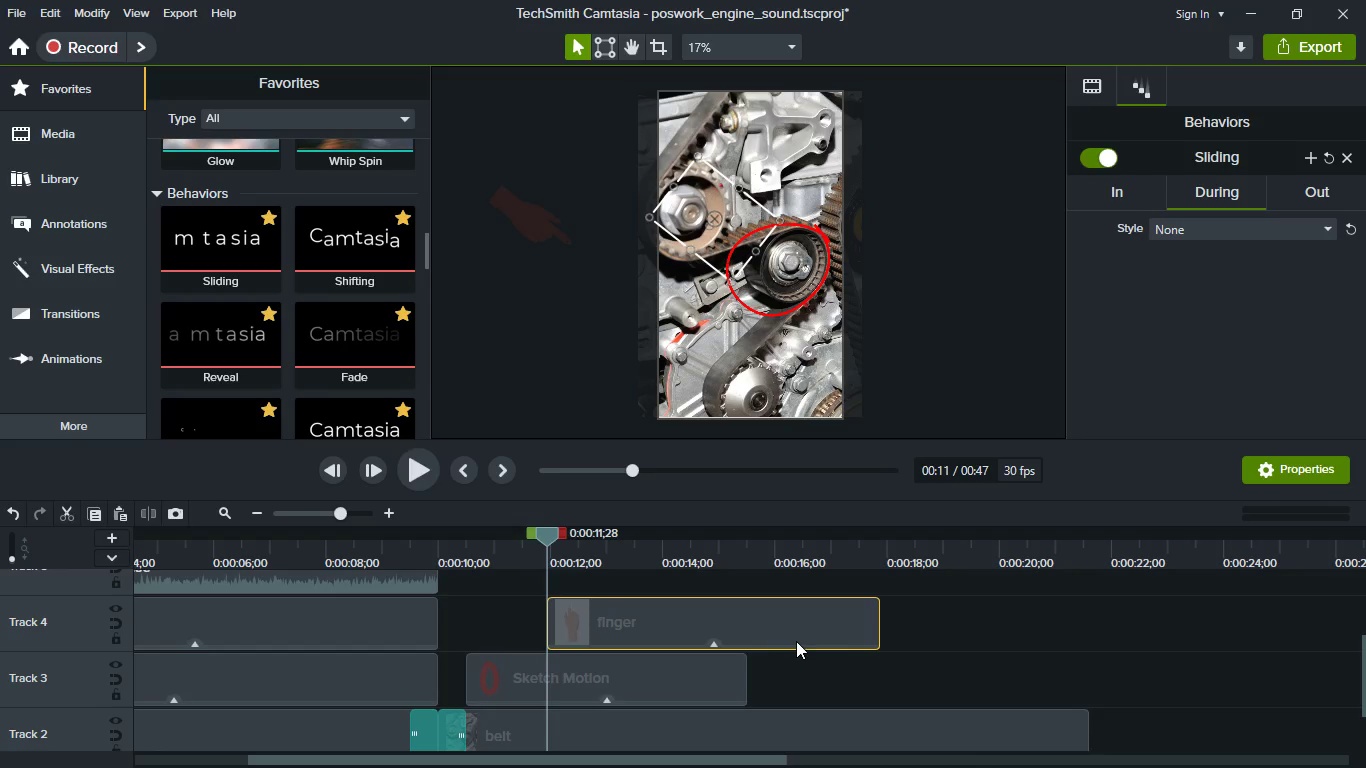 
key(Space)
 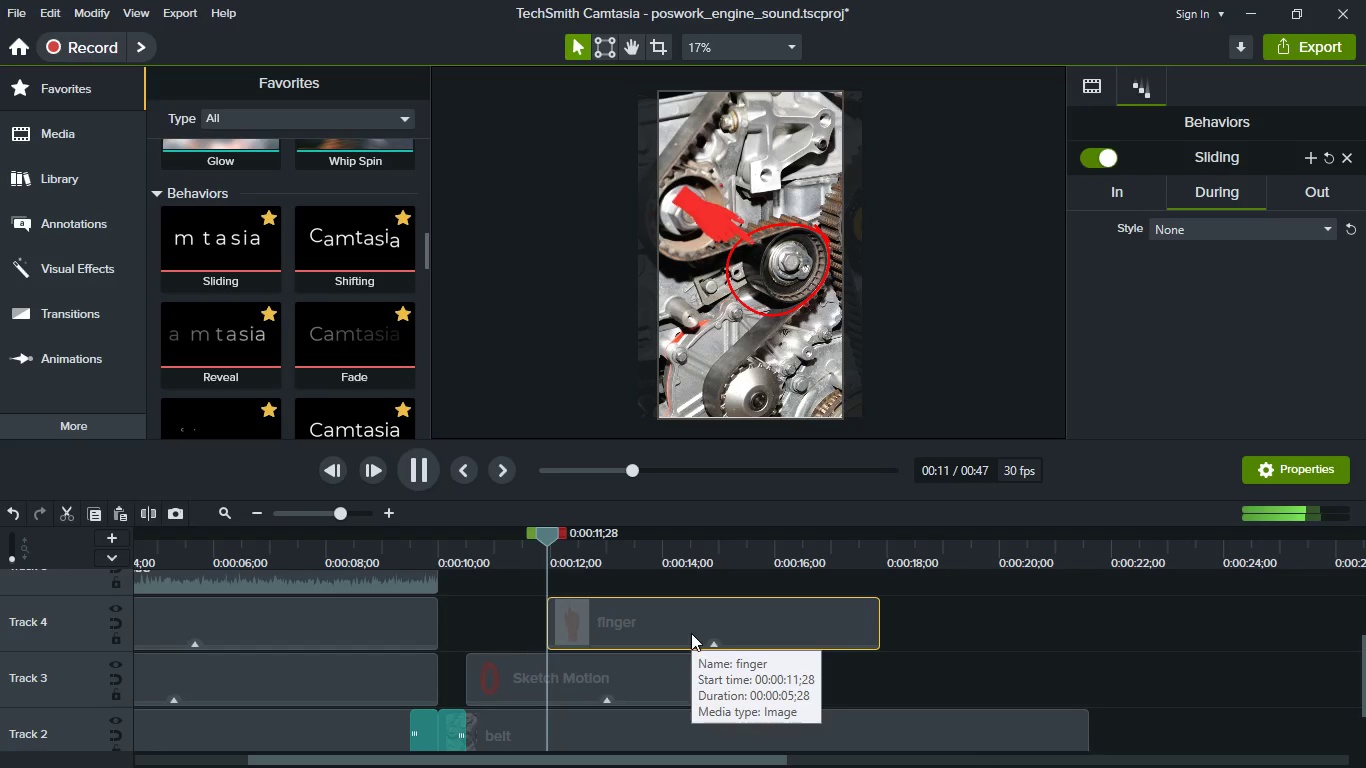 
key(Space)
 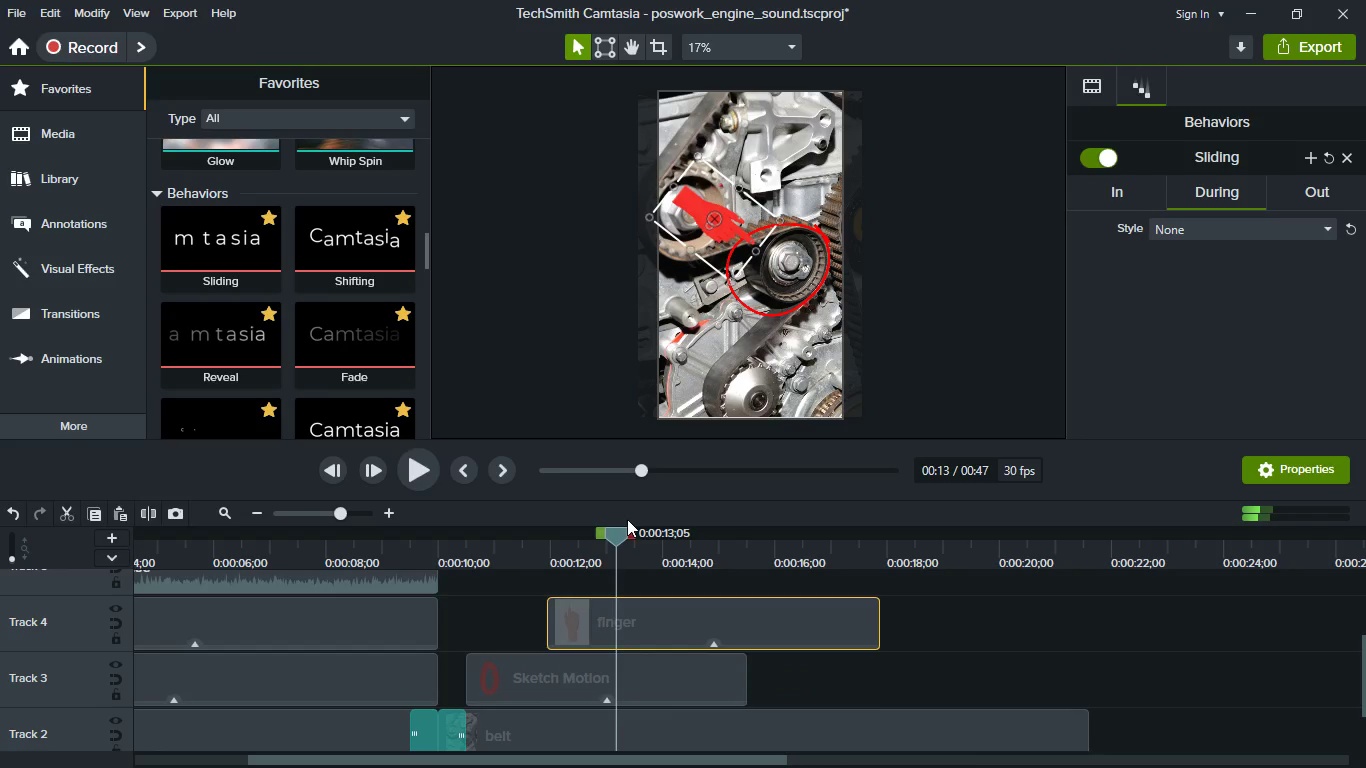 
left_click_drag(start_coordinate=[625, 533], to_coordinate=[577, 533])
 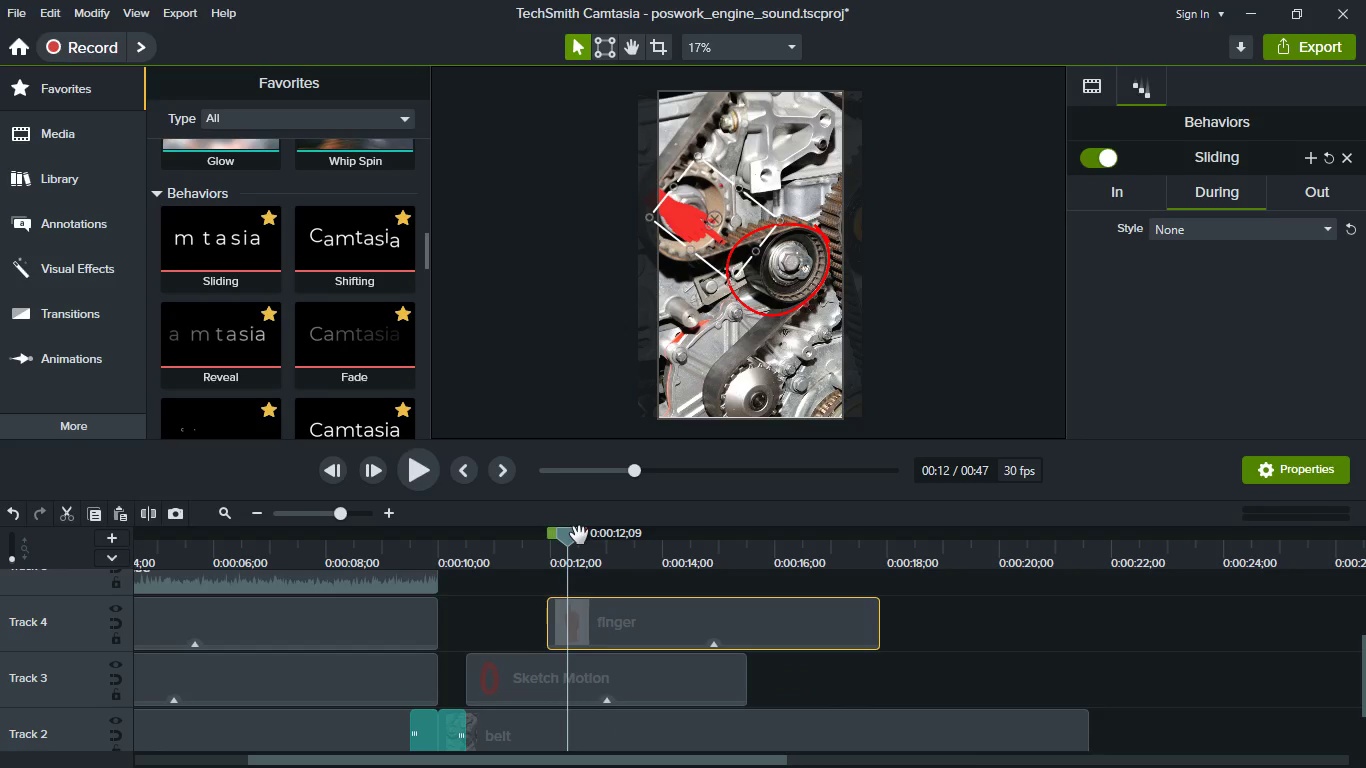 
key(Space)
 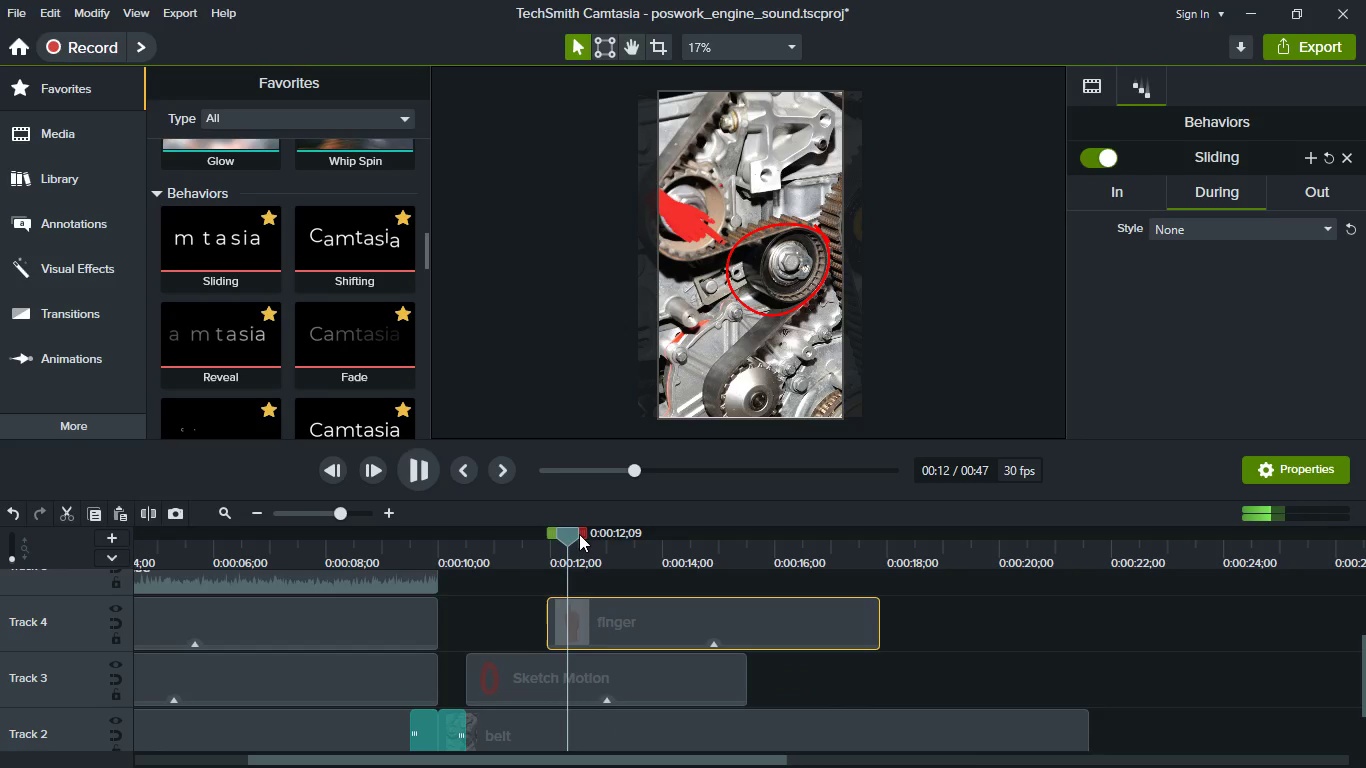 
key(Space)
 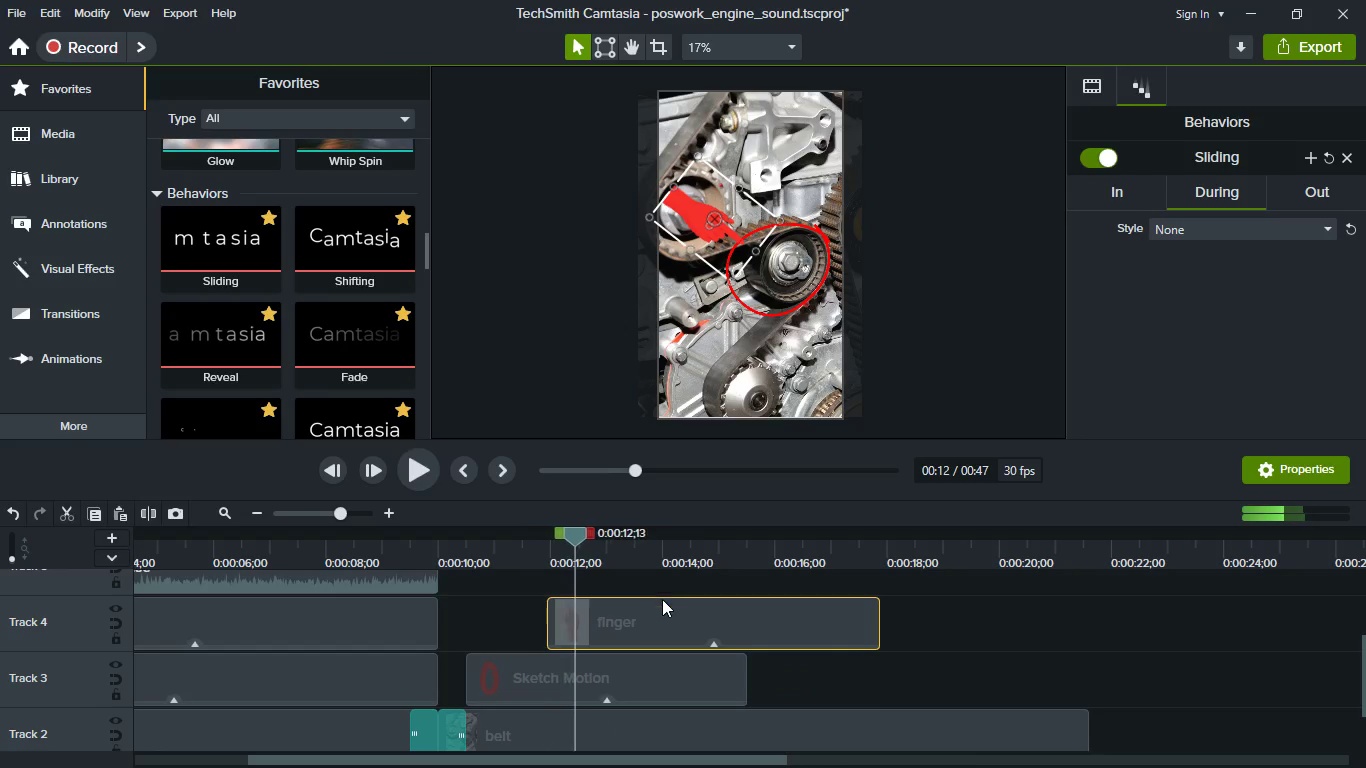 
scroll: coordinate [662, 599], scroll_direction: up, amount: 1.0
 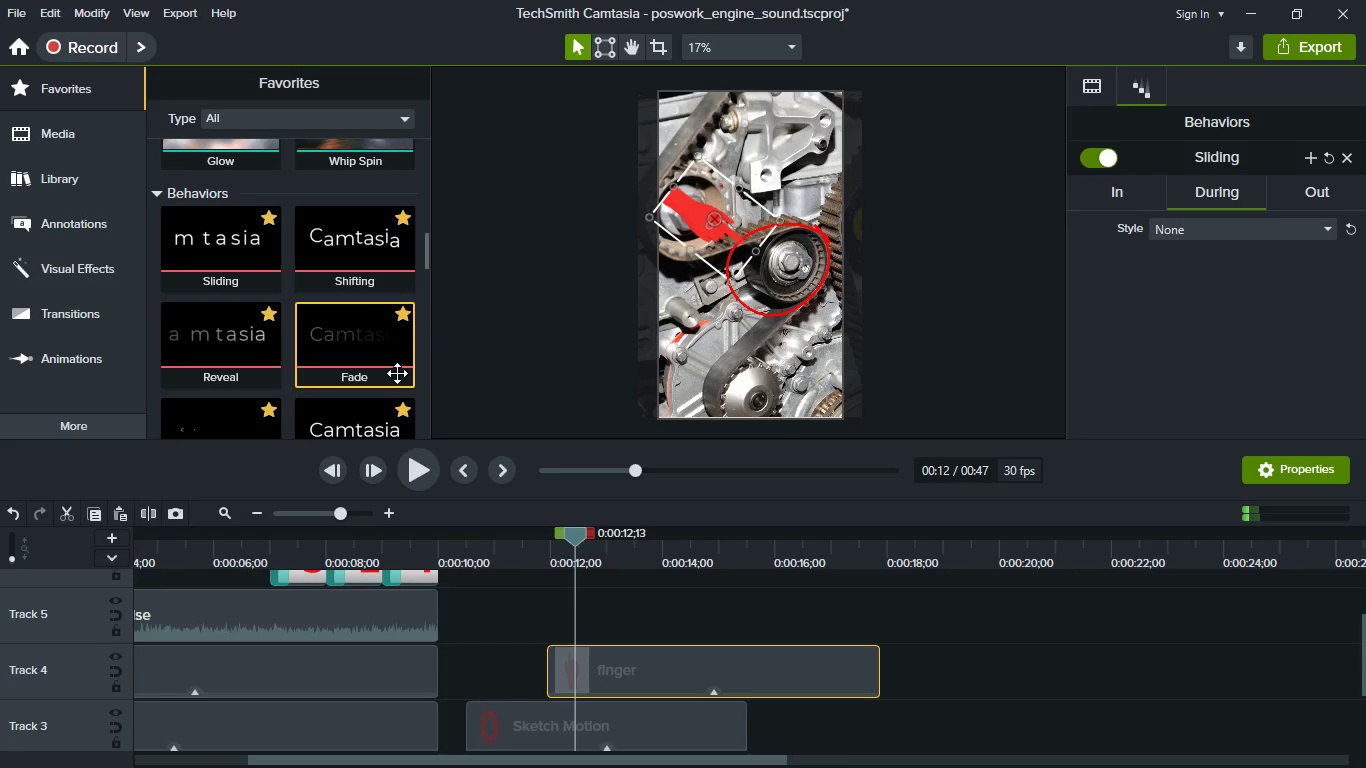 
key(Control+S)
 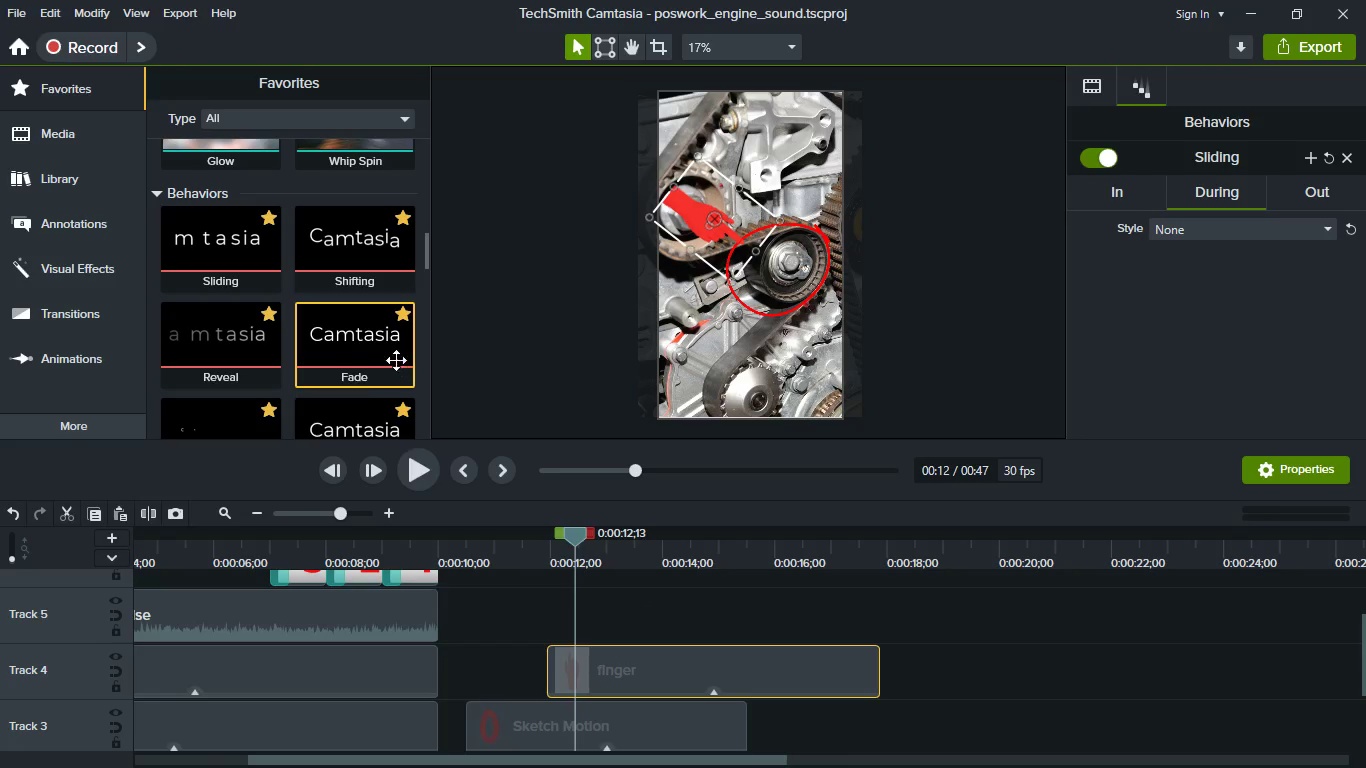 
scroll: coordinate [332, 337], scroll_direction: up, amount: 16.0
 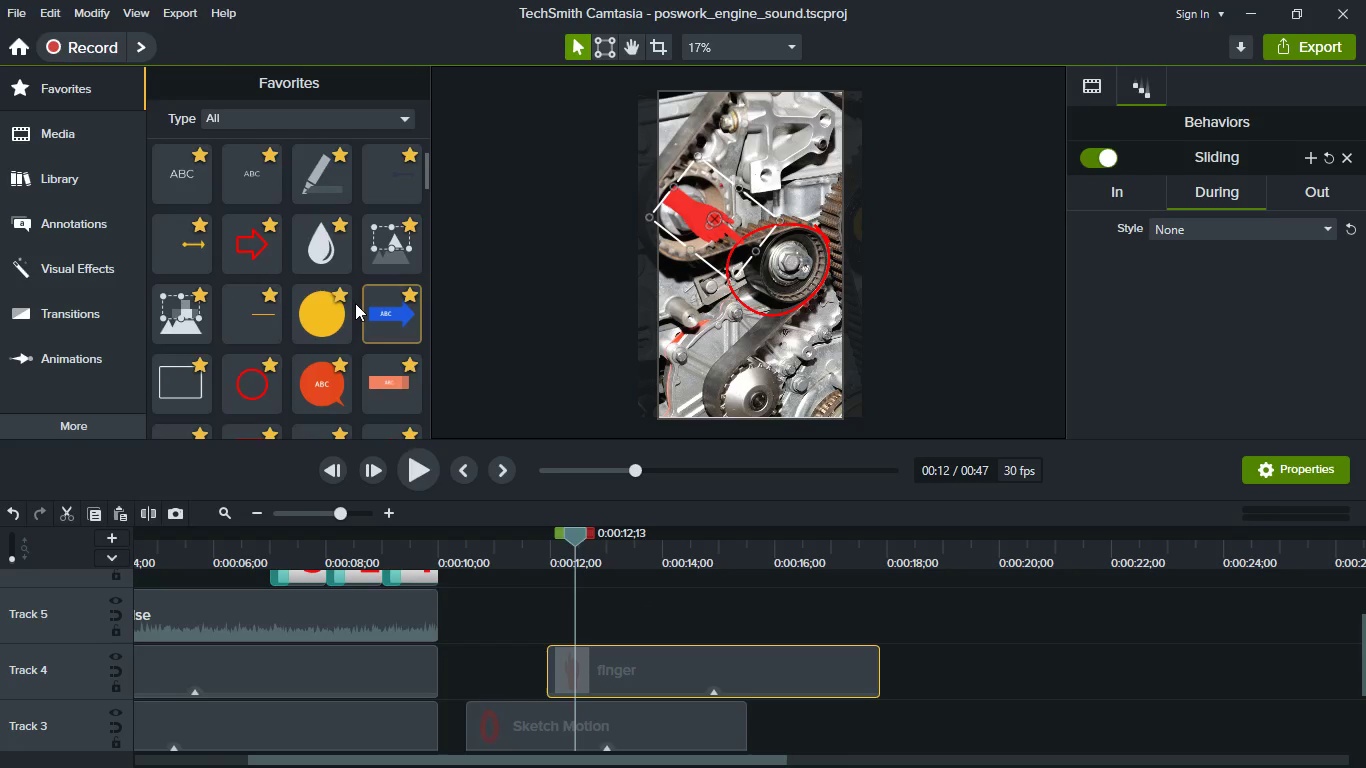 
scroll: coordinate [355, 303], scroll_direction: down, amount: 1.0
 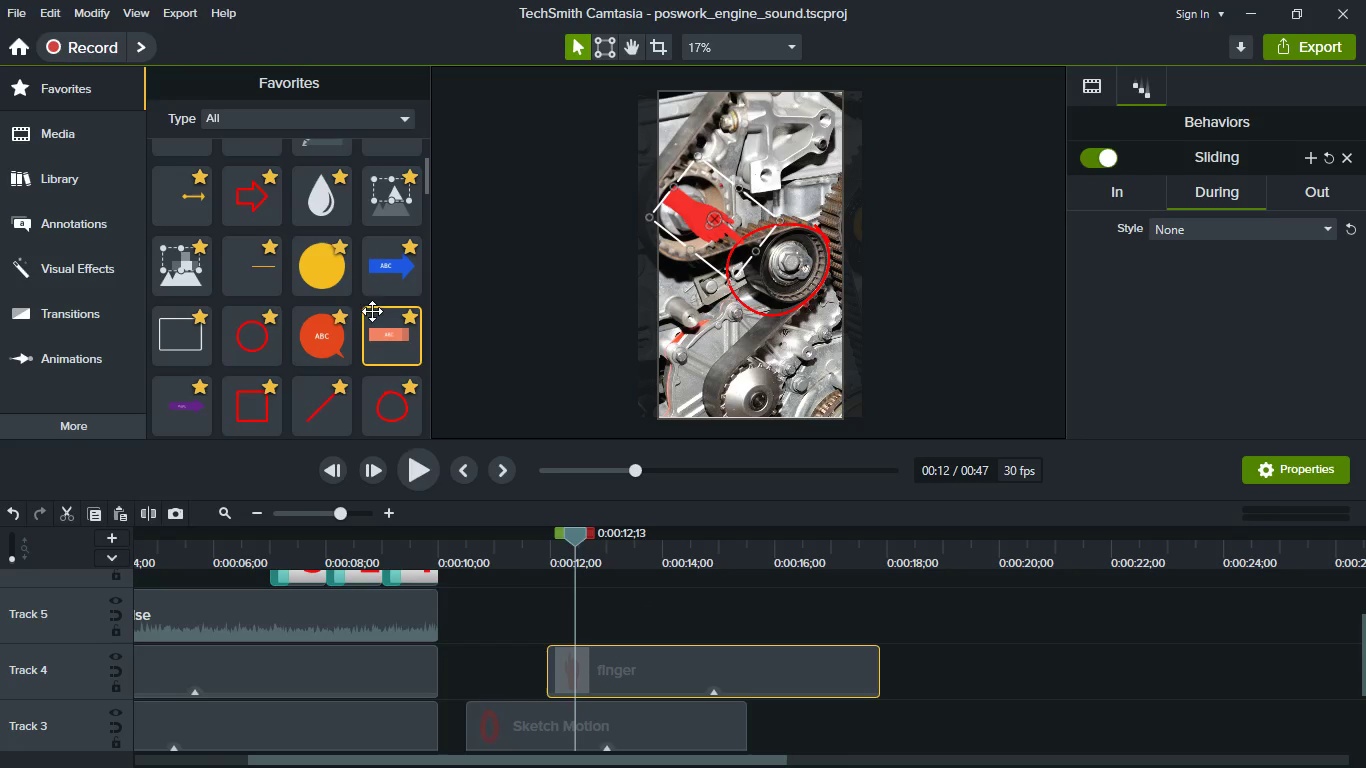 
left_click_drag(start_coordinate=[380, 325], to_coordinate=[634, 589])
 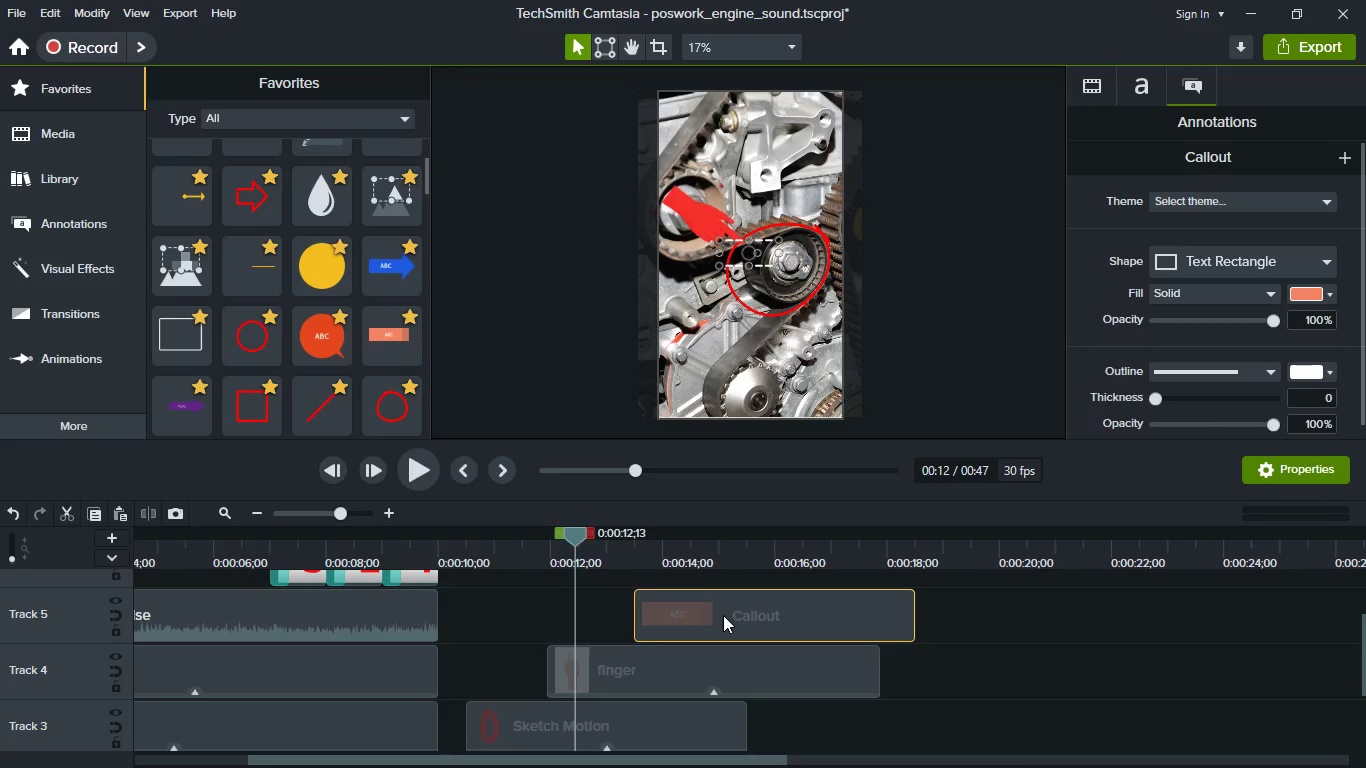 
left_click_drag(start_coordinate=[723, 615], to_coordinate=[642, 610])
 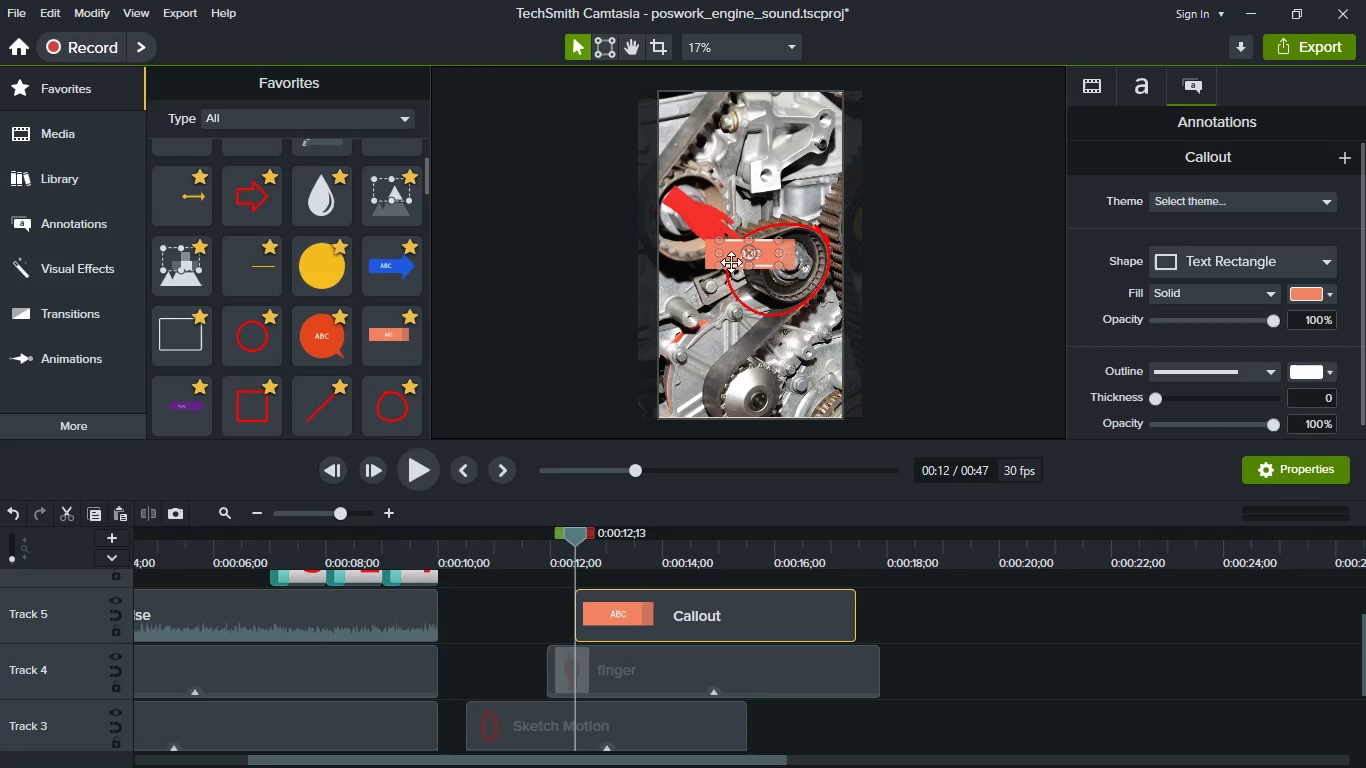 
left_click_drag(start_coordinate=[731, 262], to_coordinate=[723, 375])
 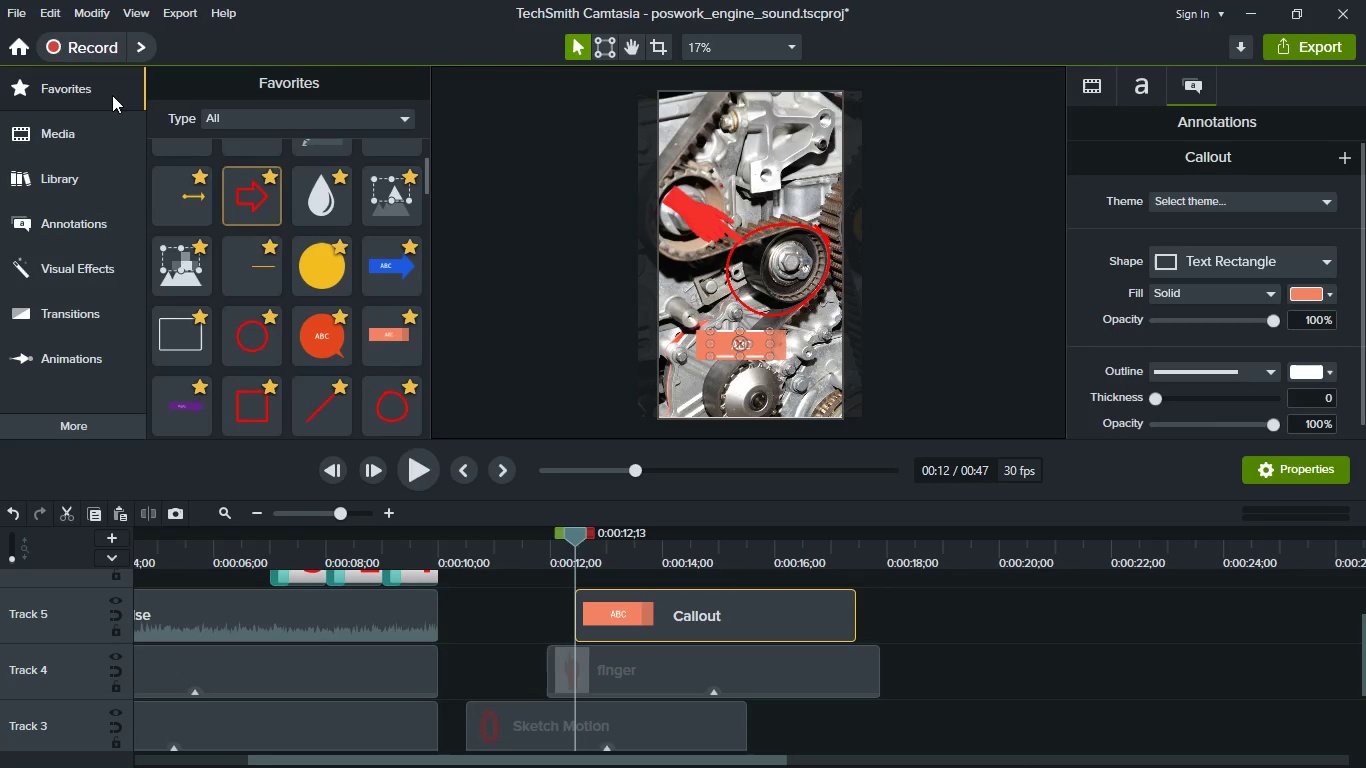 
left_click([104, 92])
 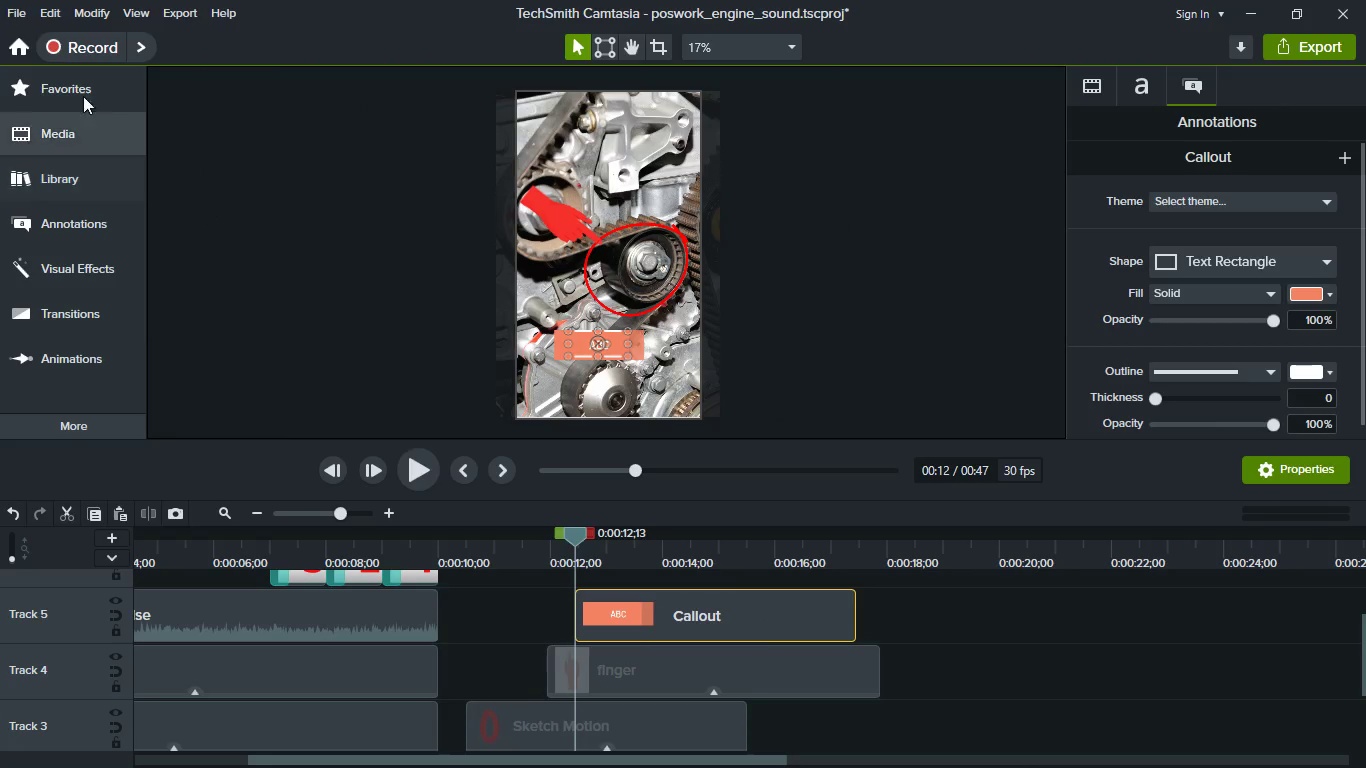 
left_click([81, 81])
 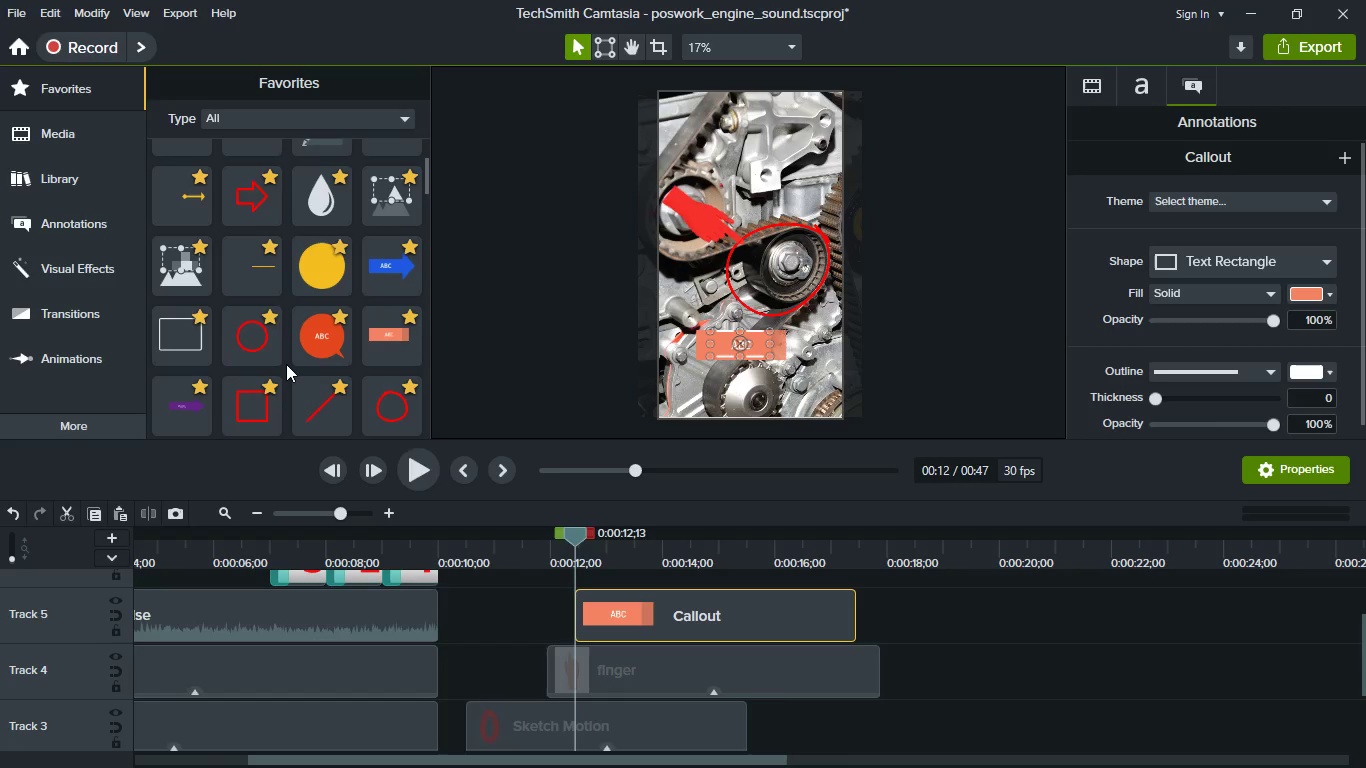 
scroll: coordinate [286, 364], scroll_direction: up, amount: 6.0
 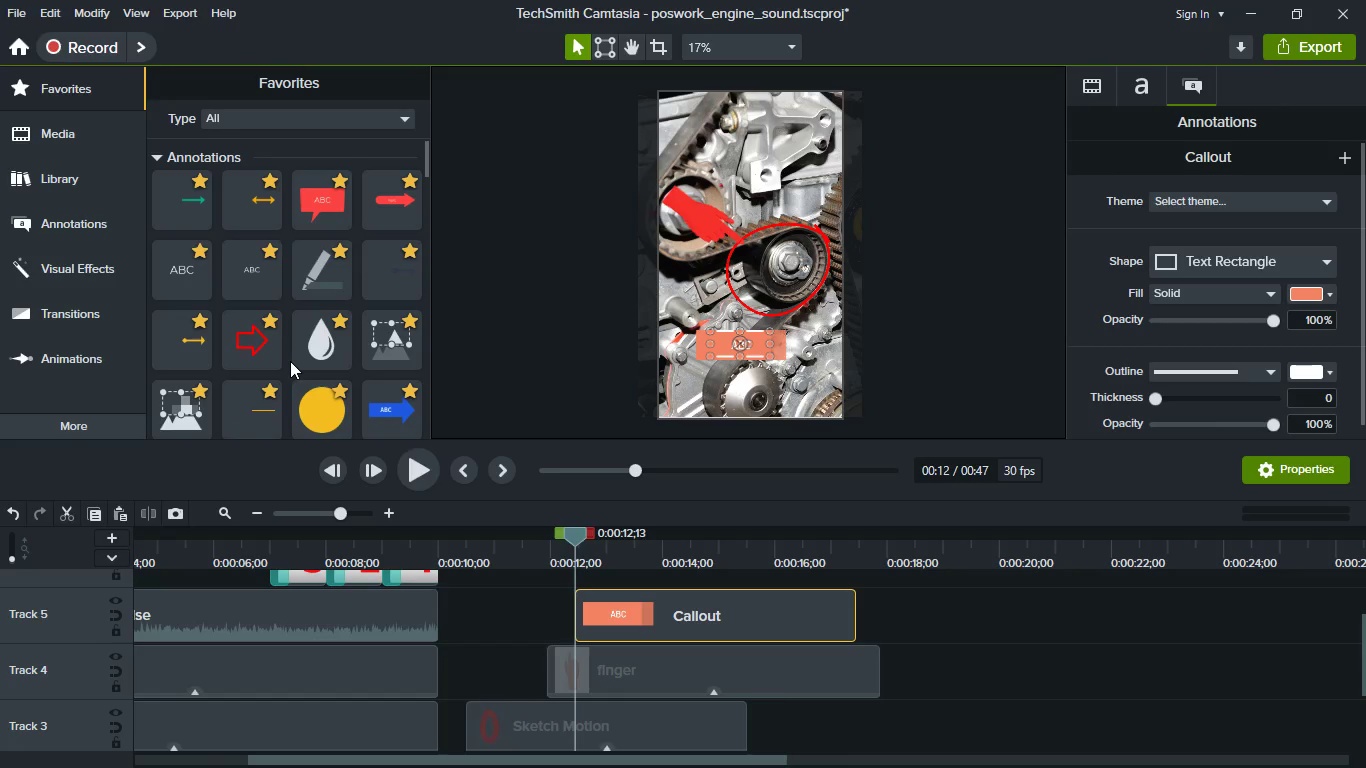 
scroll: coordinate [290, 361], scroll_direction: down, amount: 5.0
 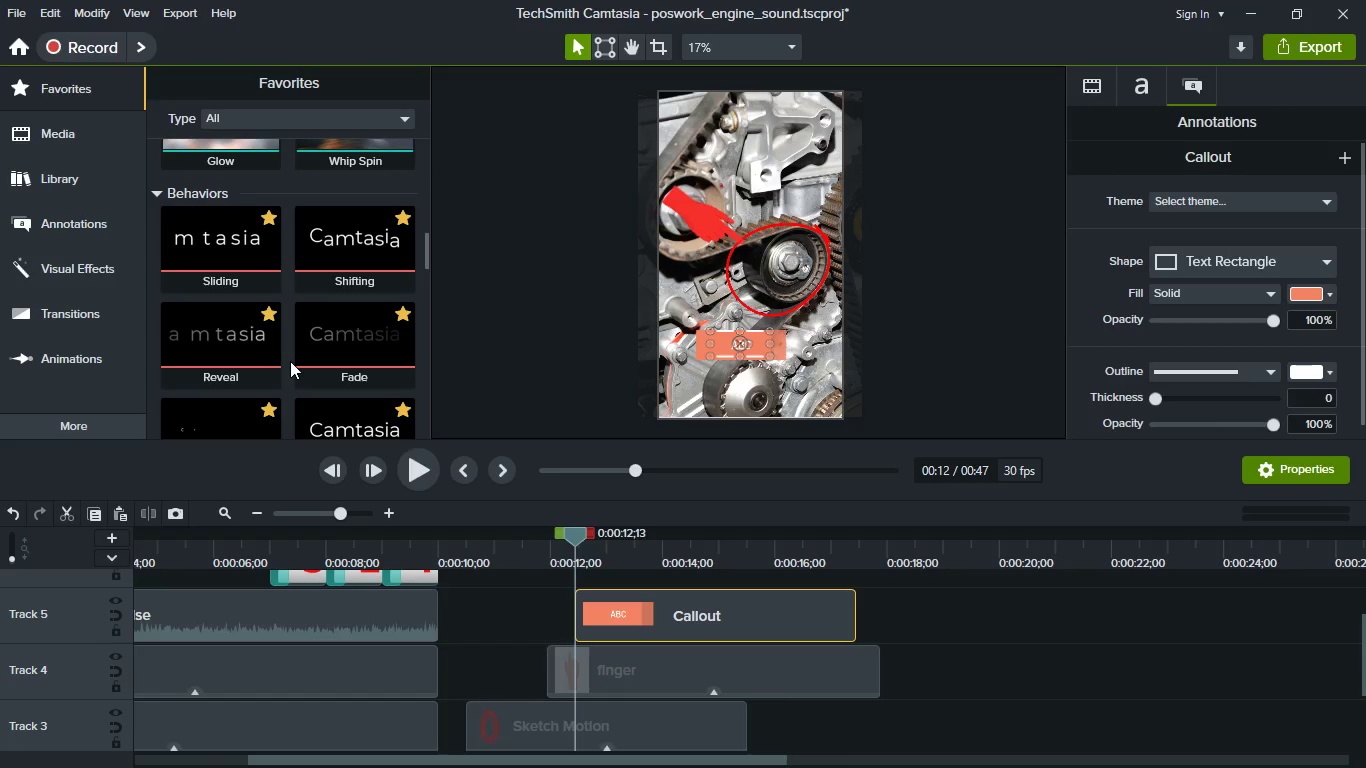 
left_click_drag(start_coordinate=[332, 344], to_coordinate=[642, 591])
 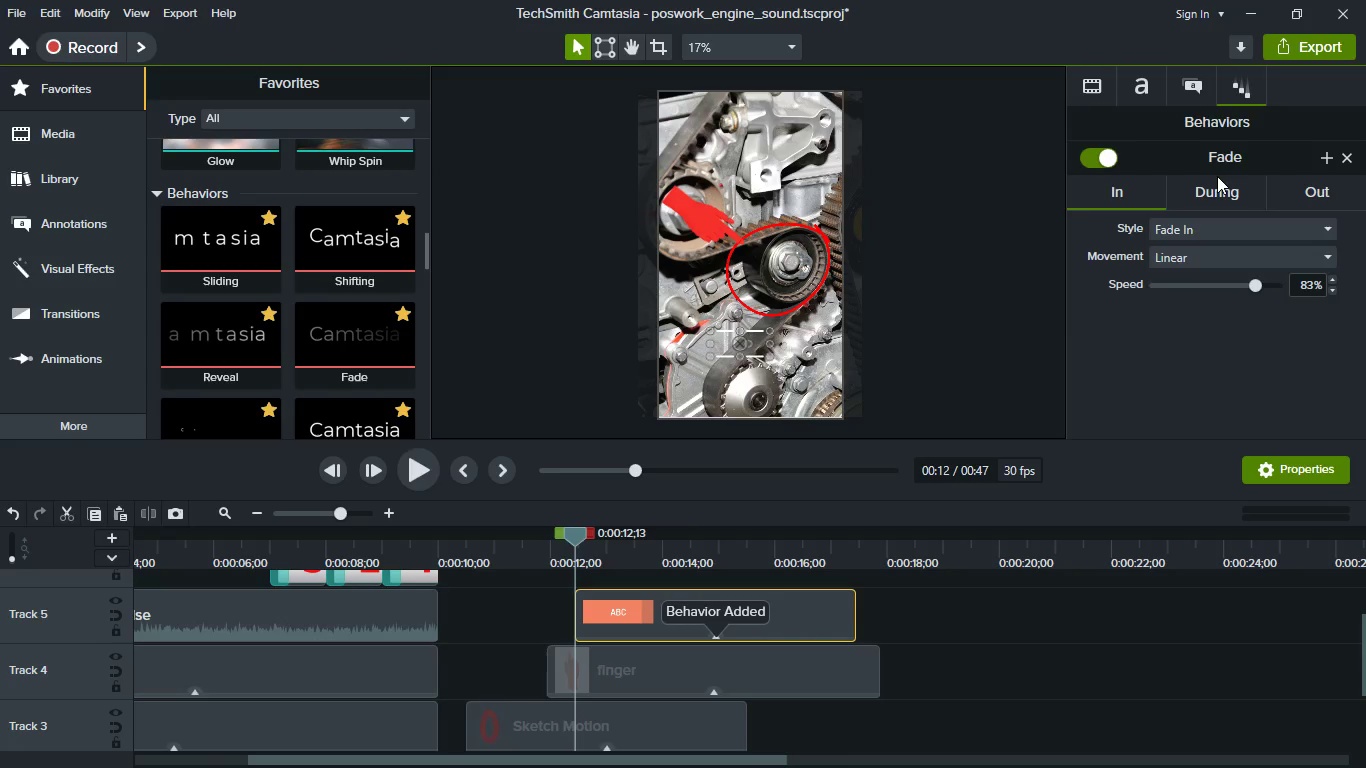 
left_click([1217, 186])
 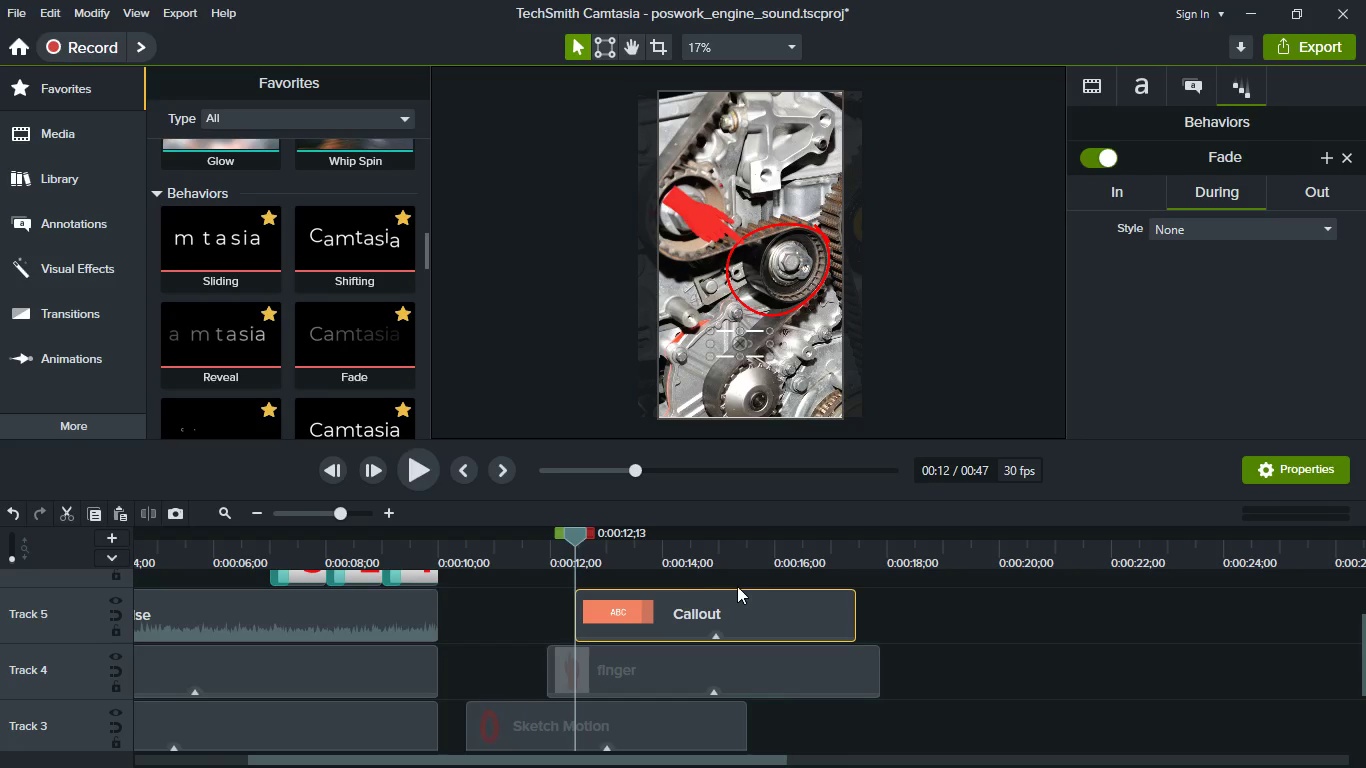 
left_click([669, 543])
 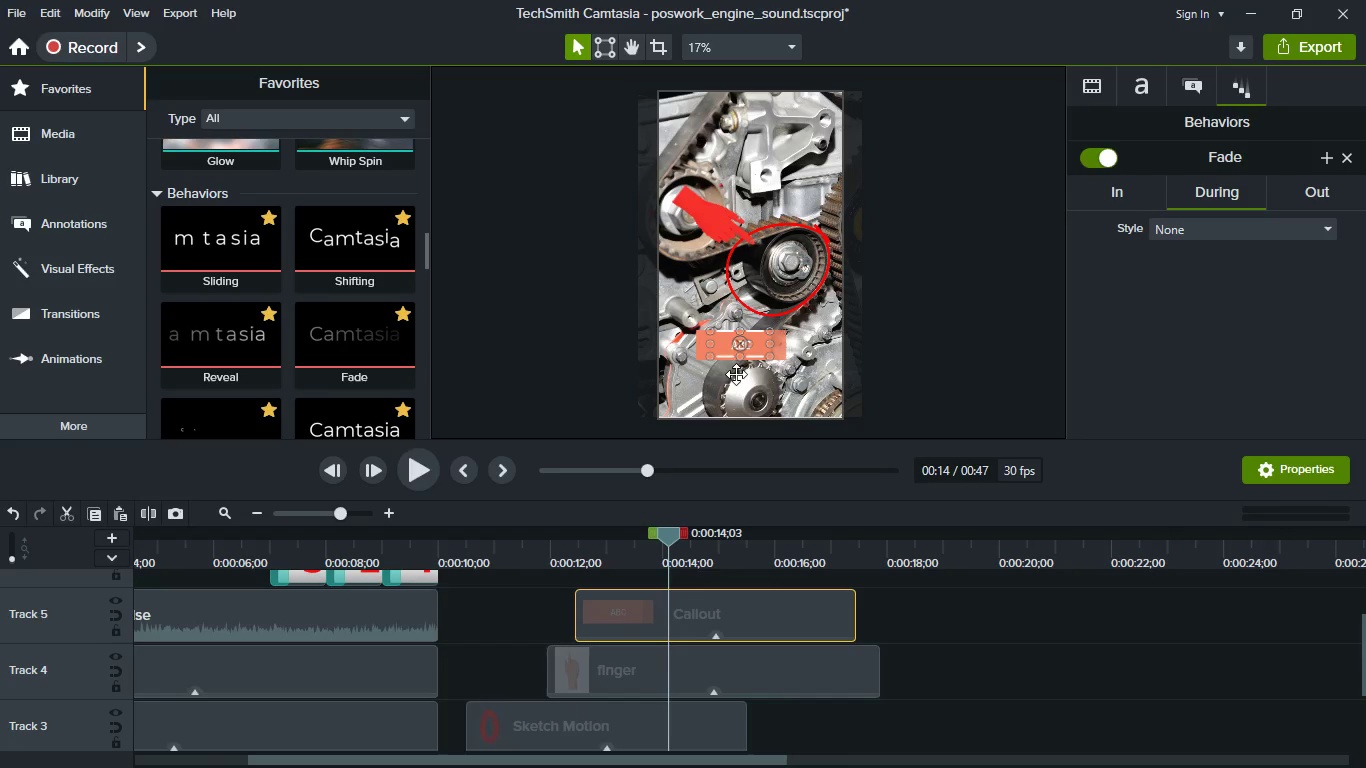 
scroll: coordinate [760, 380], scroll_direction: up, amount: 2.0
 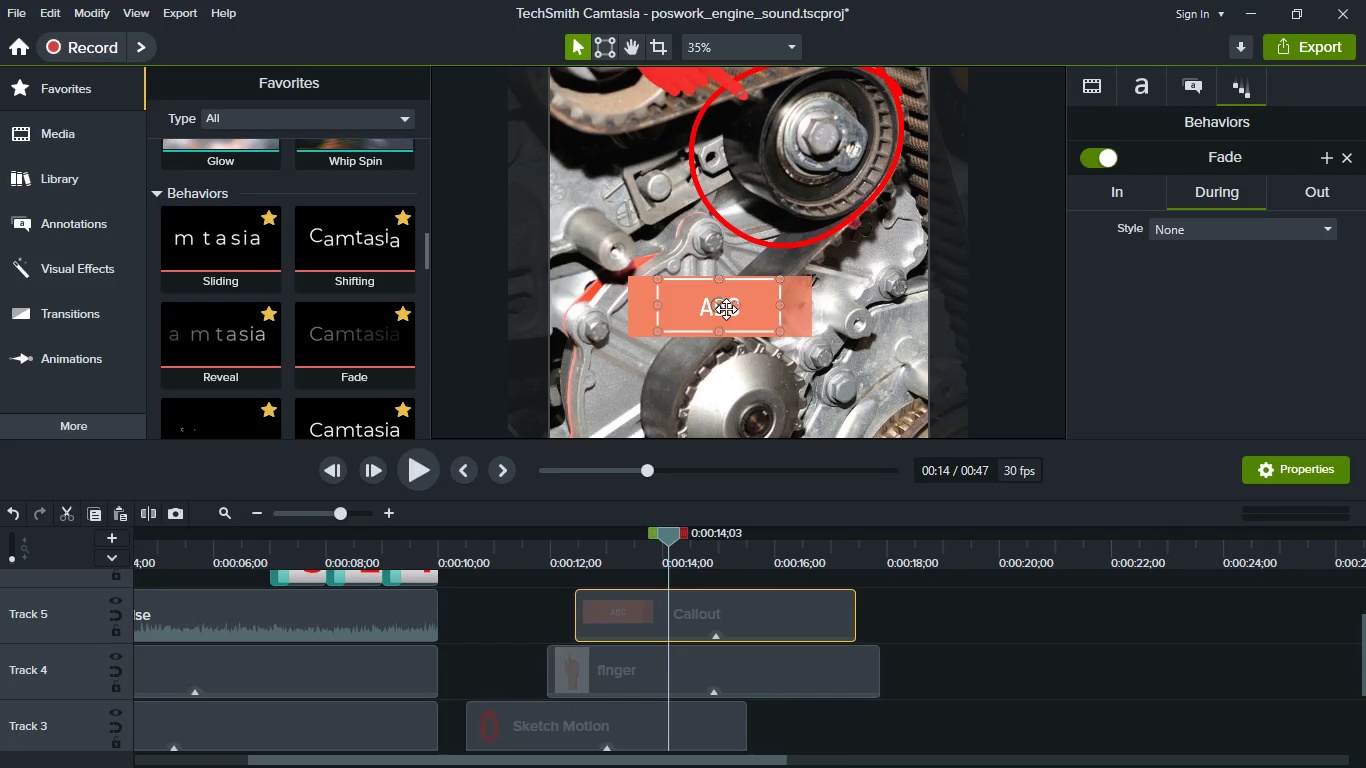 
double_click([726, 309])
 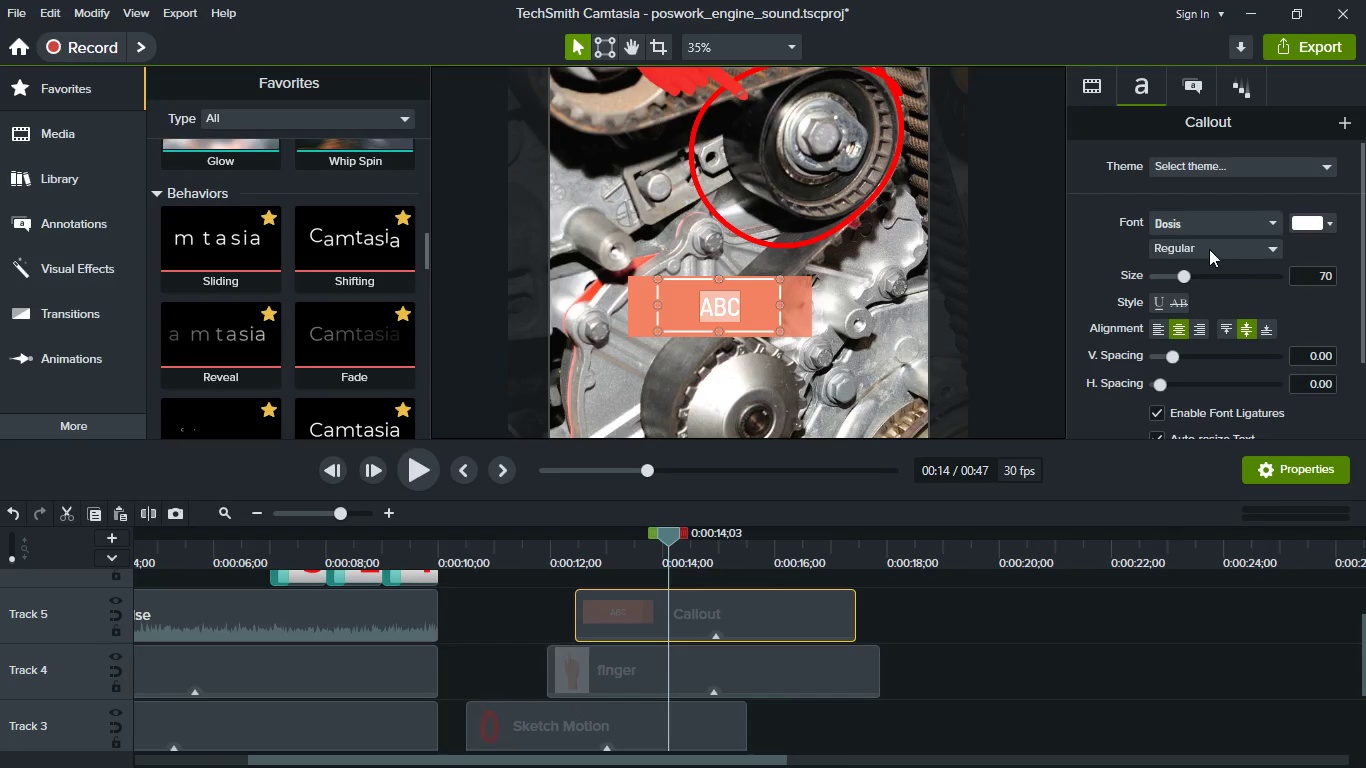 
left_click([1208, 248])
 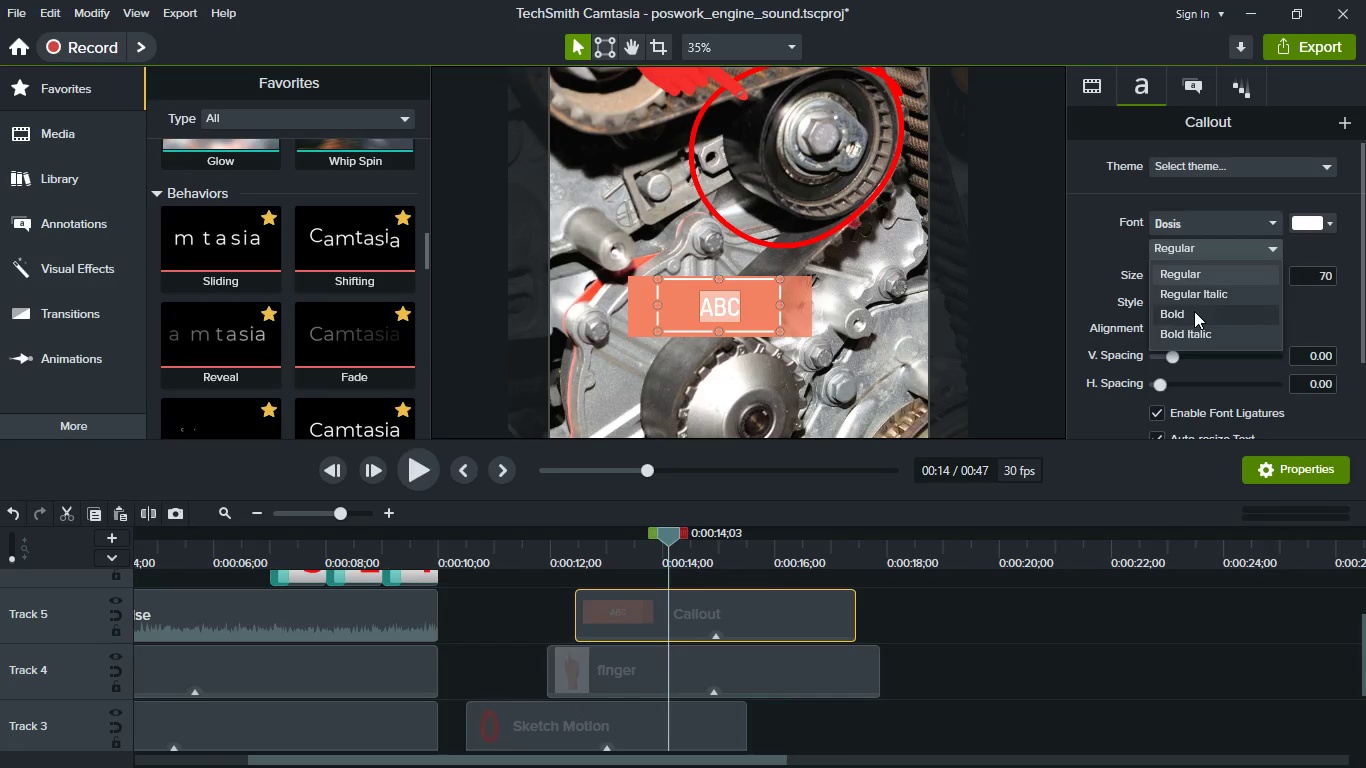 
left_click([1194, 311])
 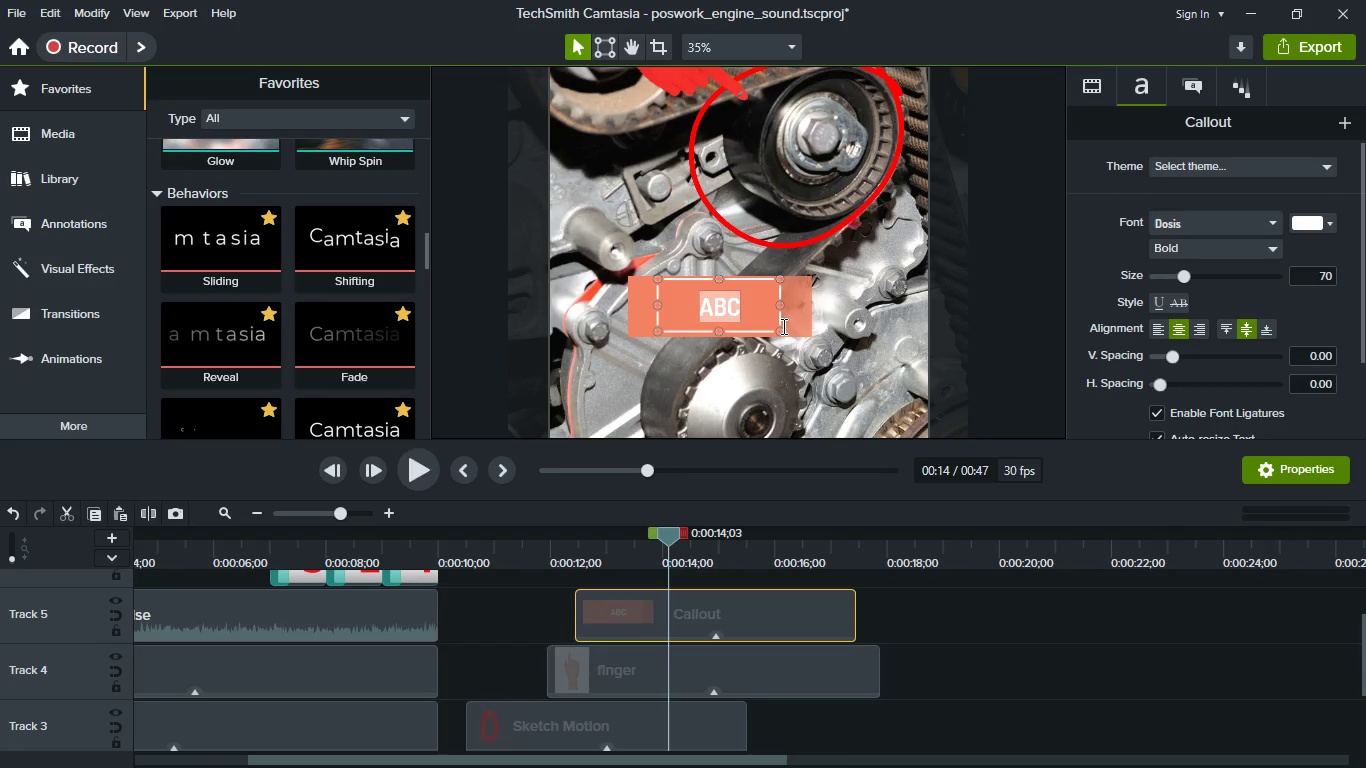 
left_click_drag(start_coordinate=[779, 333], to_coordinate=[884, 396])
 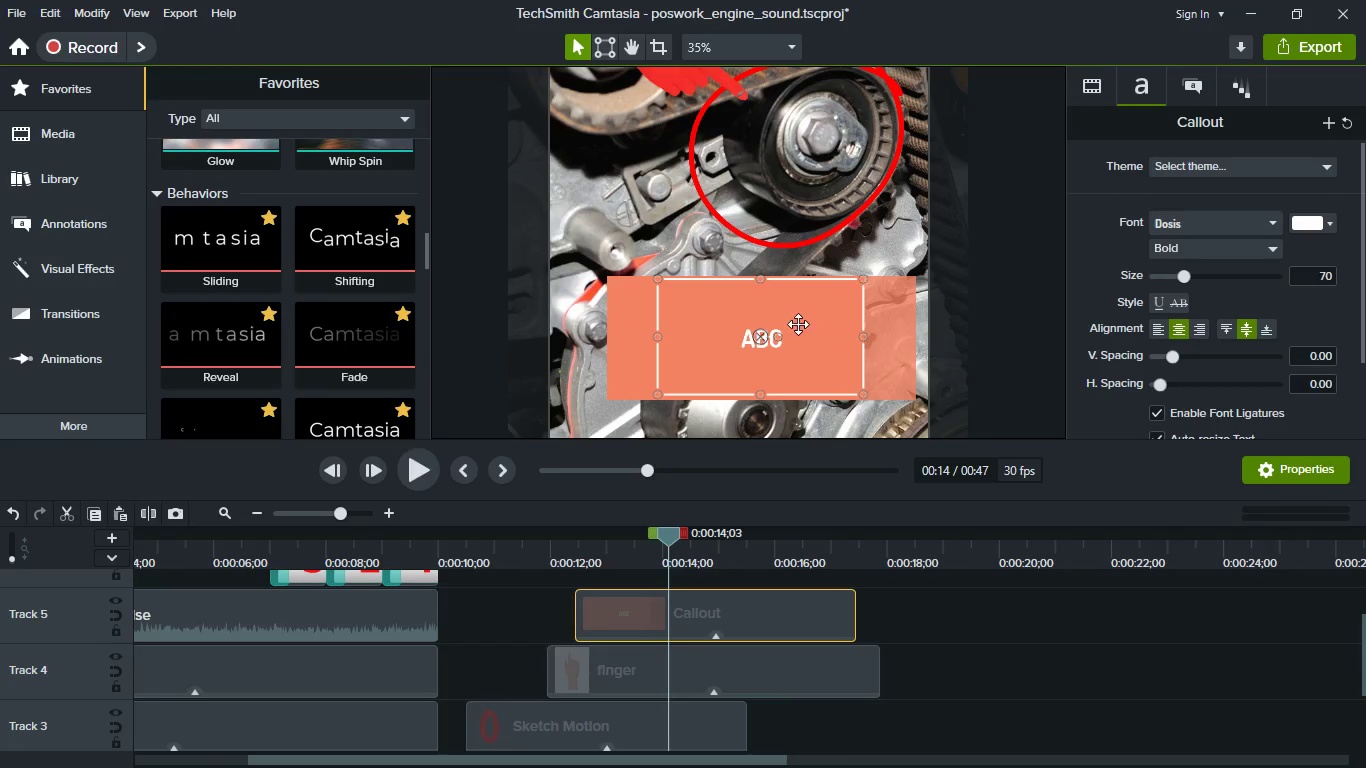 
double_click([798, 324])
 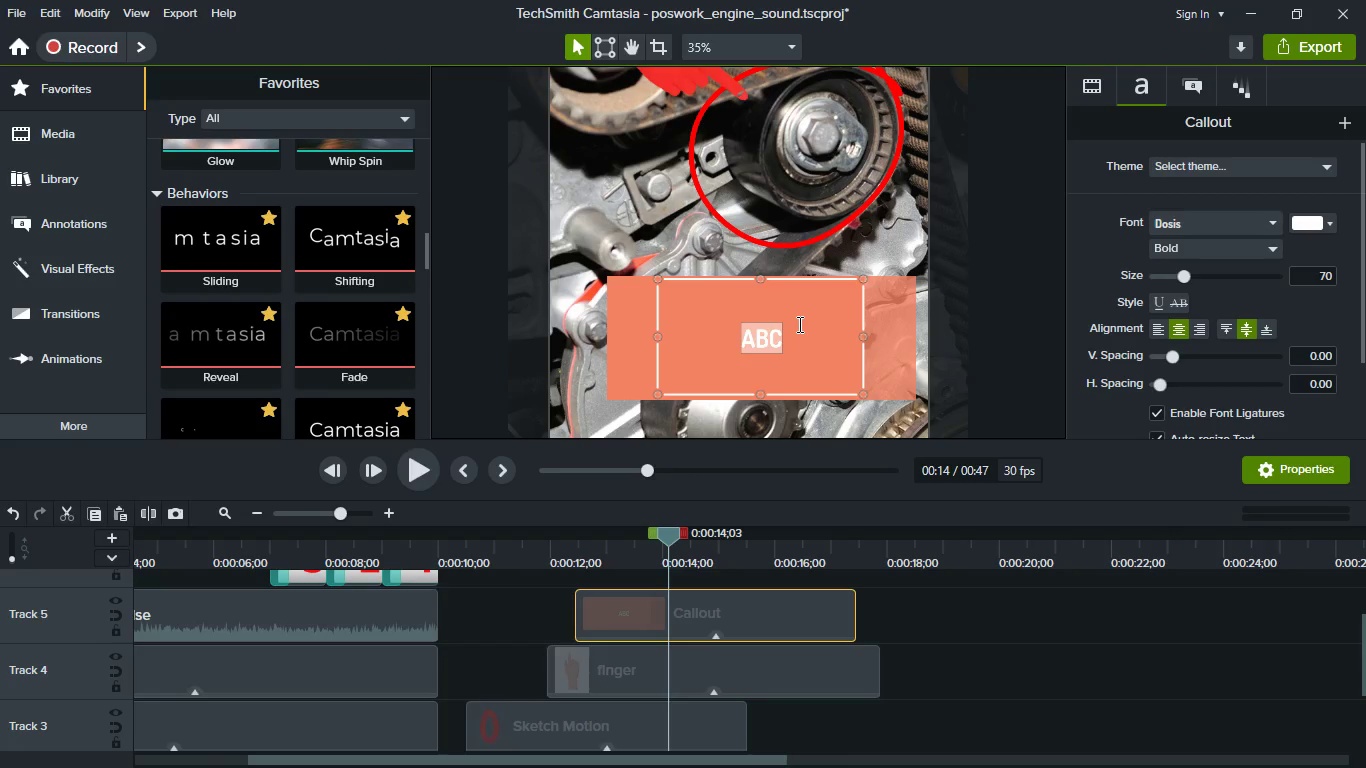 
type(a loose timing belt makes this o)
key(Backspace)
type(sound, the belt tensioner)
key(Backspace)
type(r is the culprit here)
 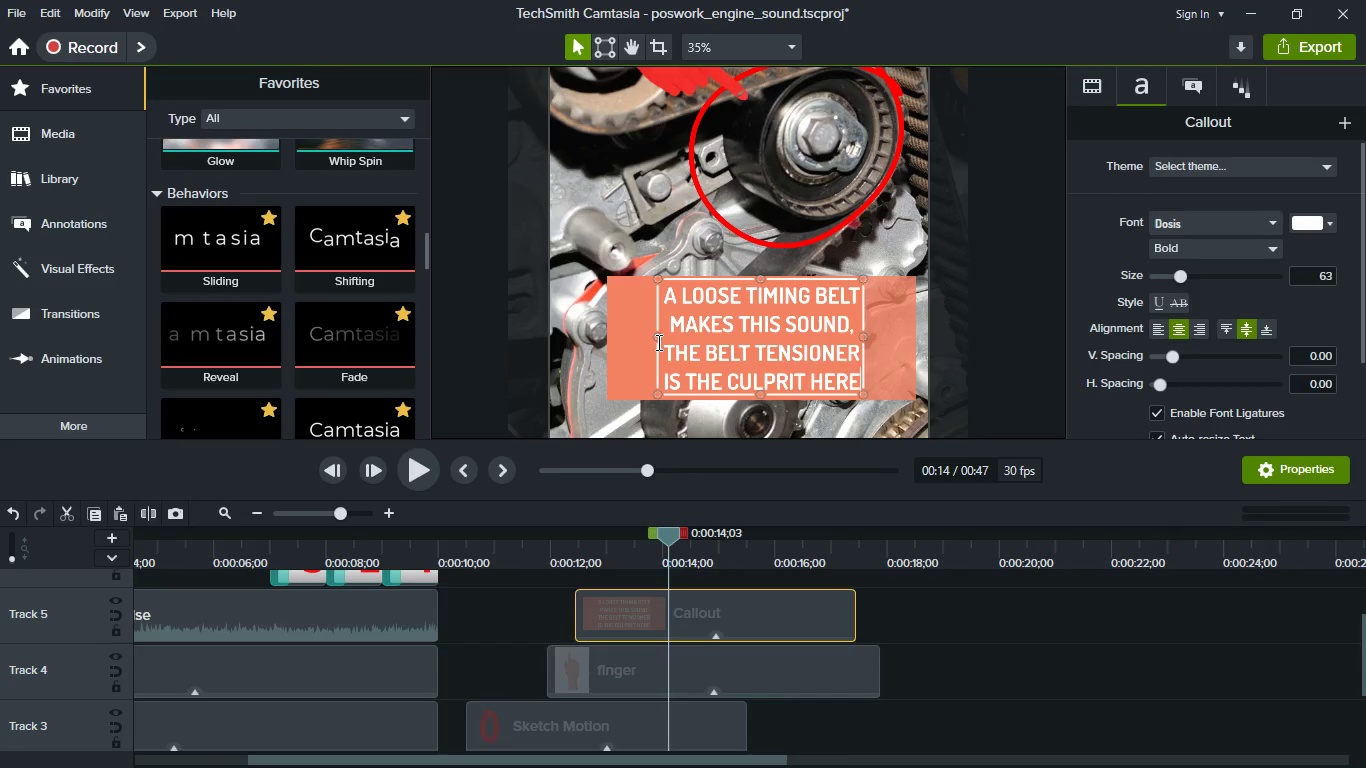 
wait(5.77)
 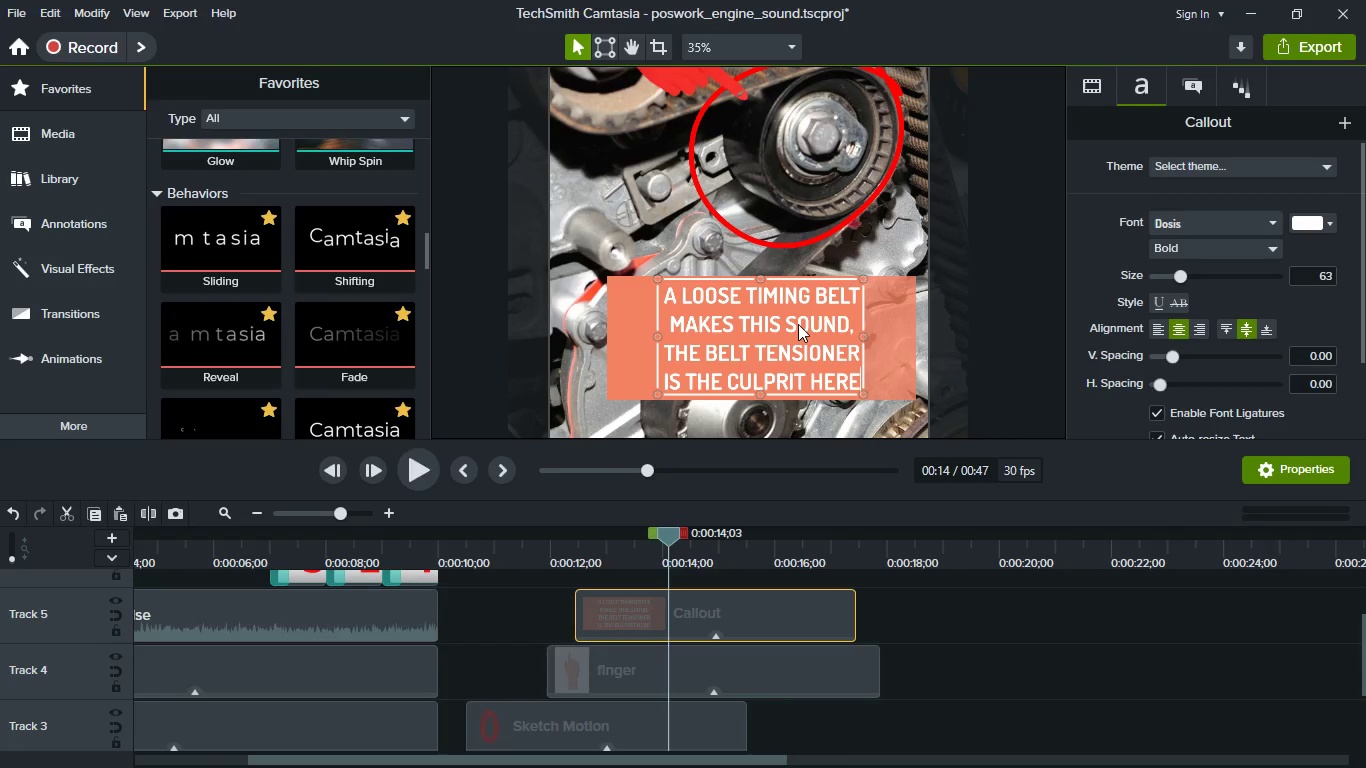 
left_click_drag(start_coordinate=[659, 337], to_coordinate=[618, 331])
 